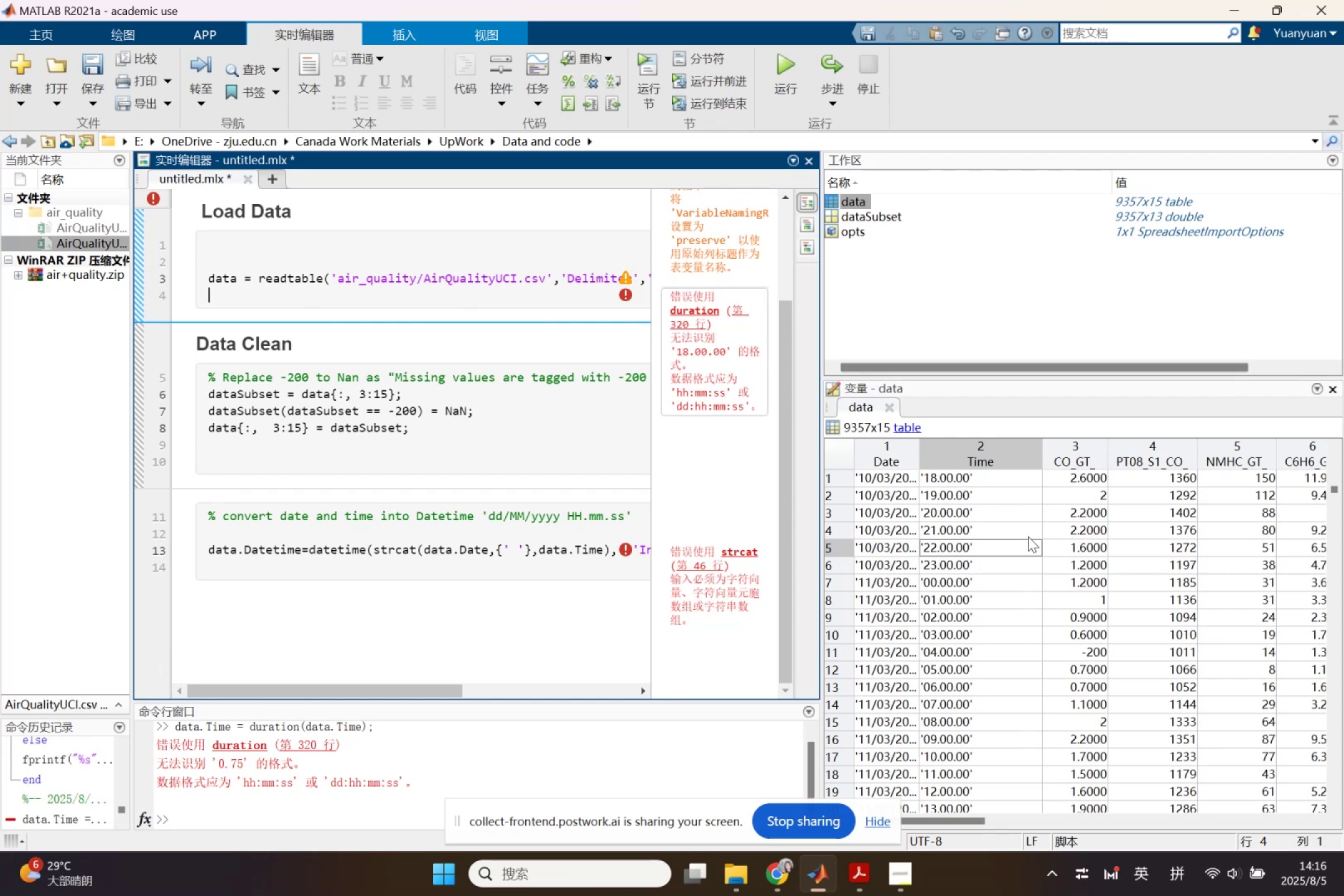 
left_click([981, 487])
 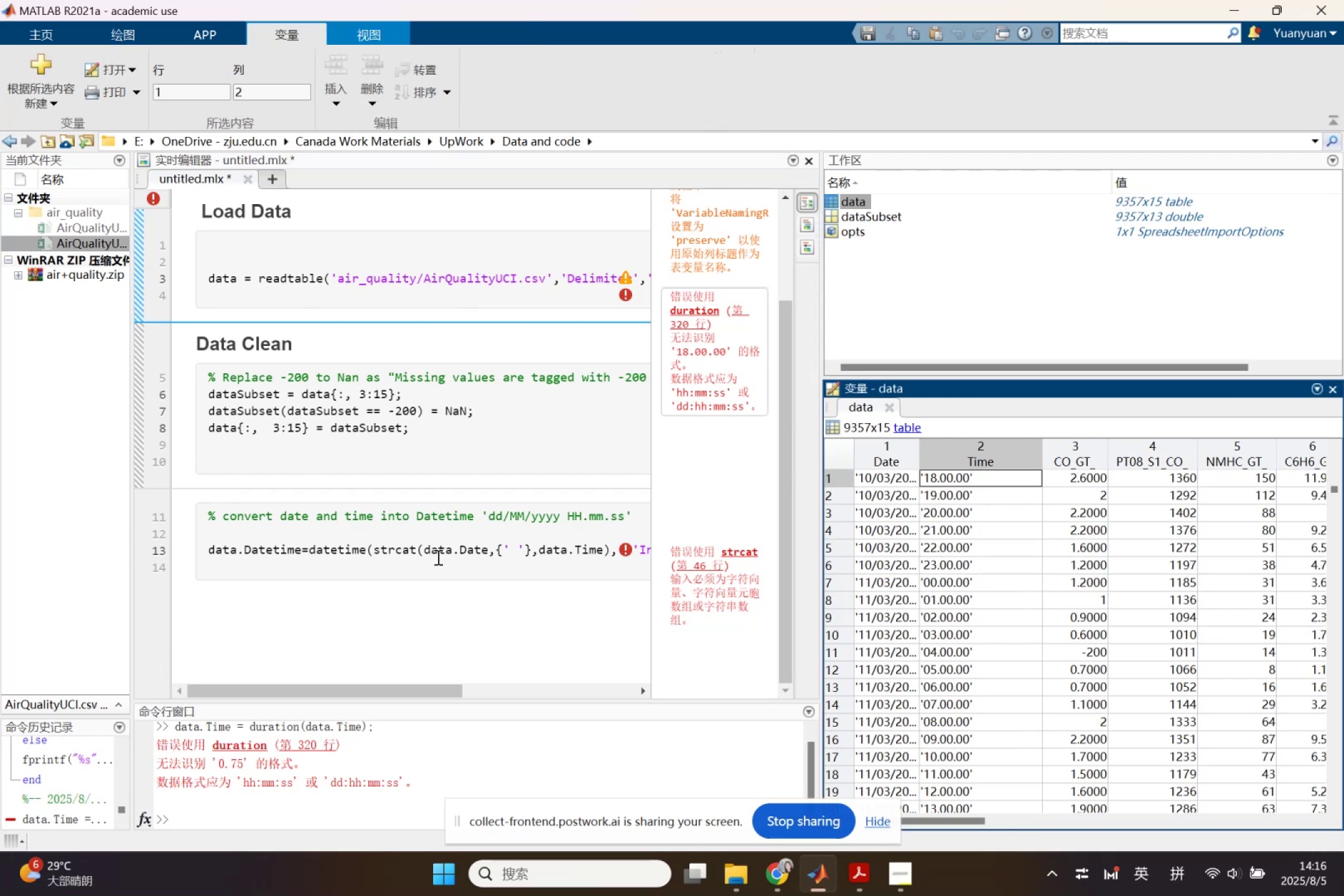 
left_click([411, 531])
 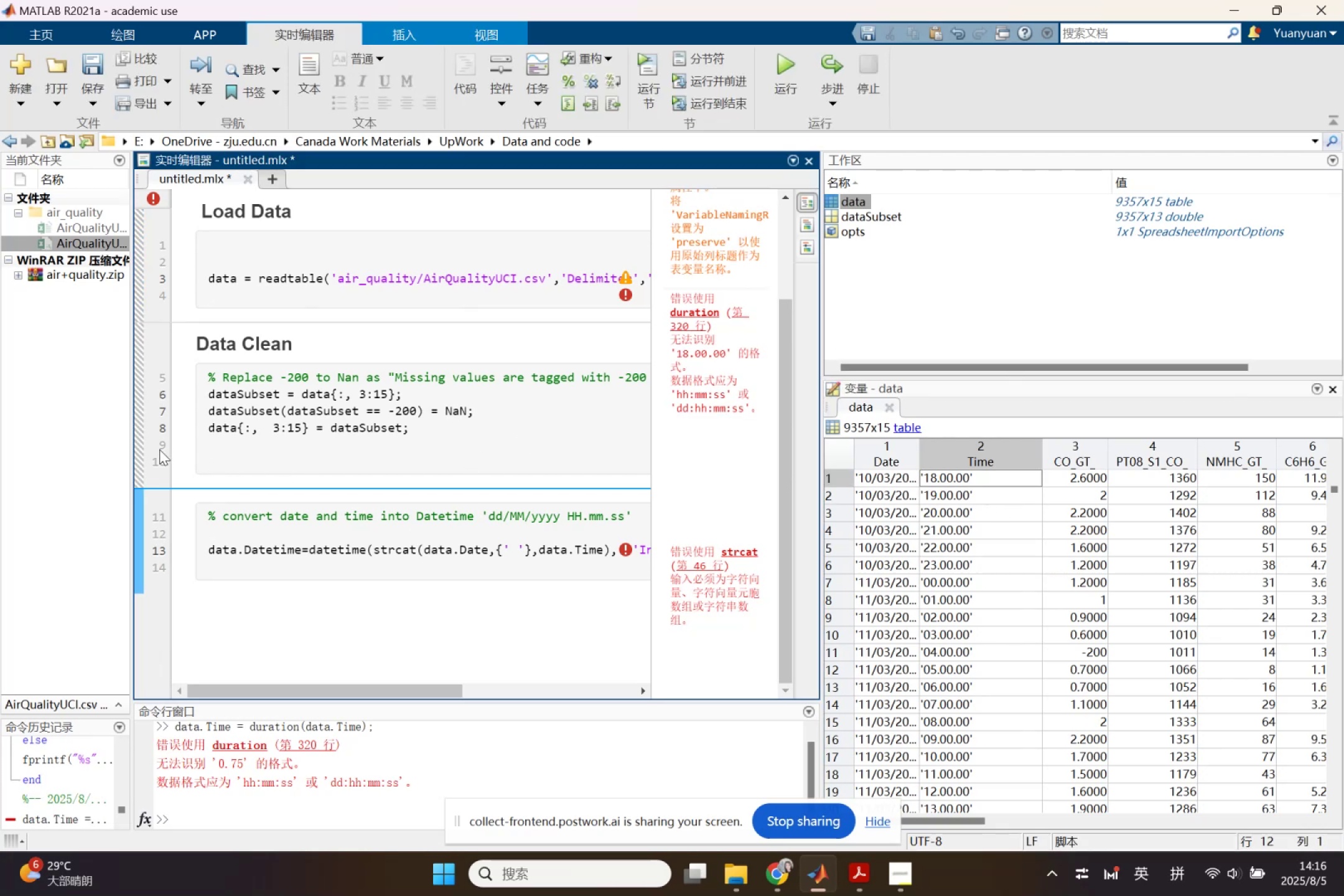 
left_click([240, 446])
 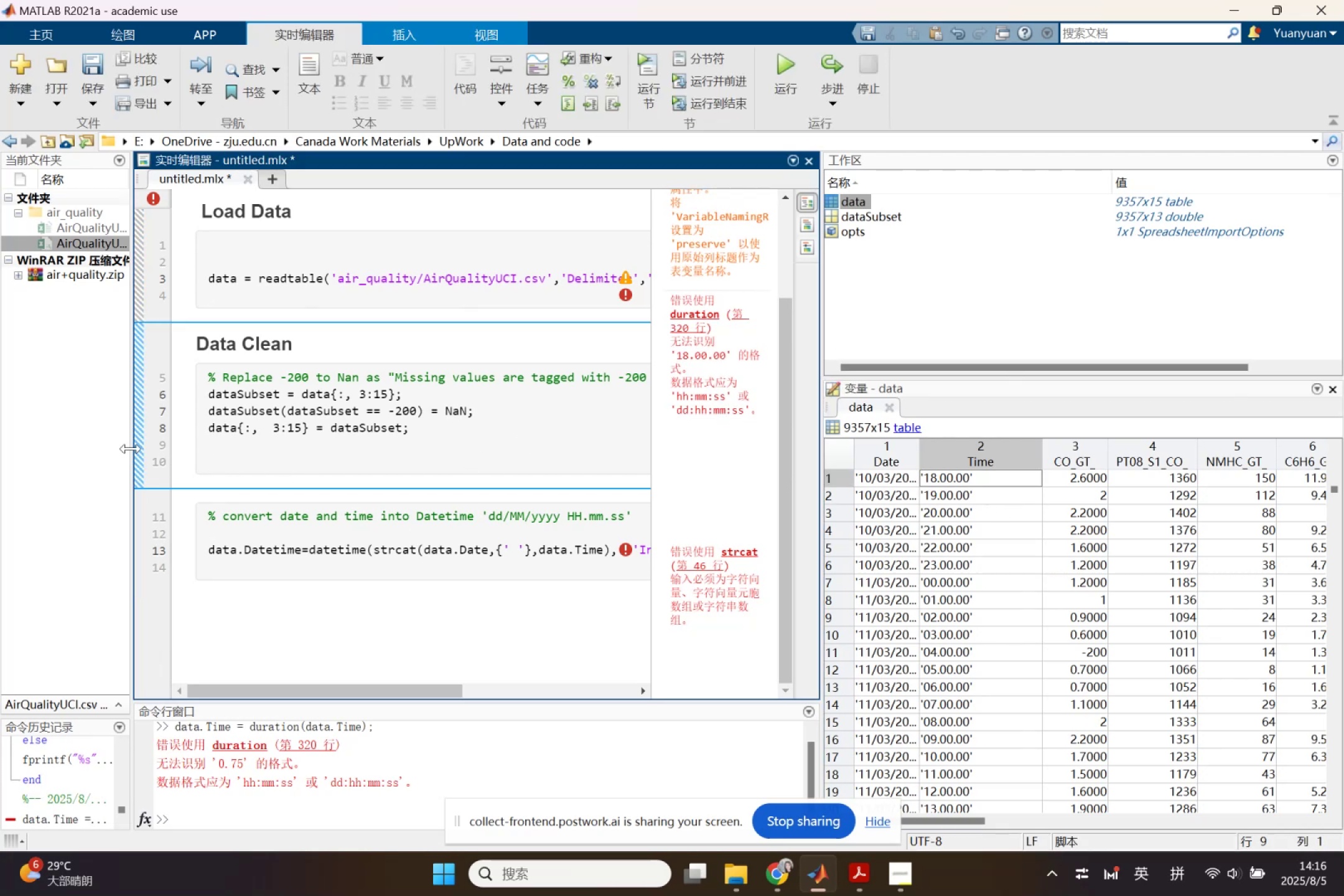 
left_click([134, 449])
 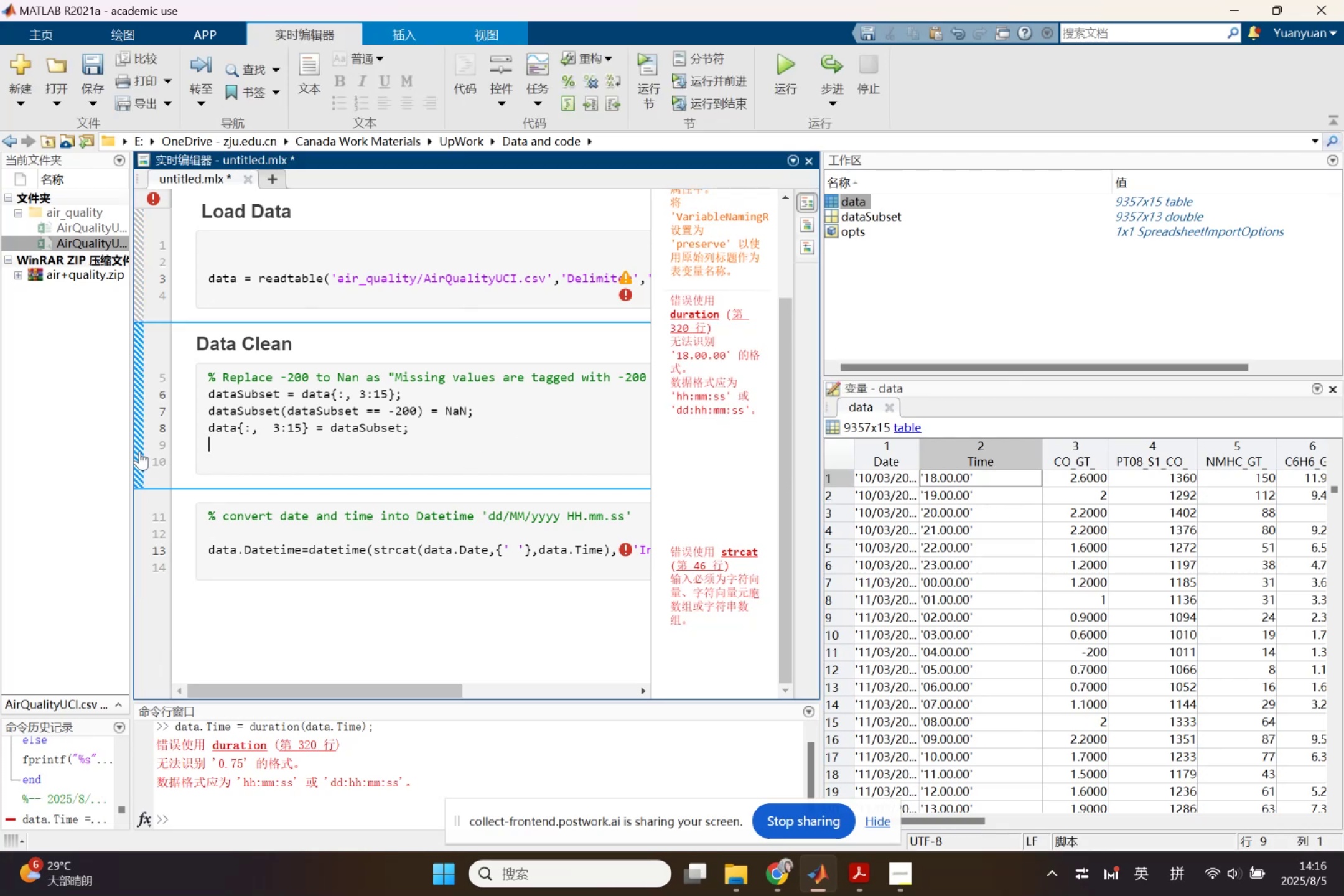 
left_click([139, 451])
 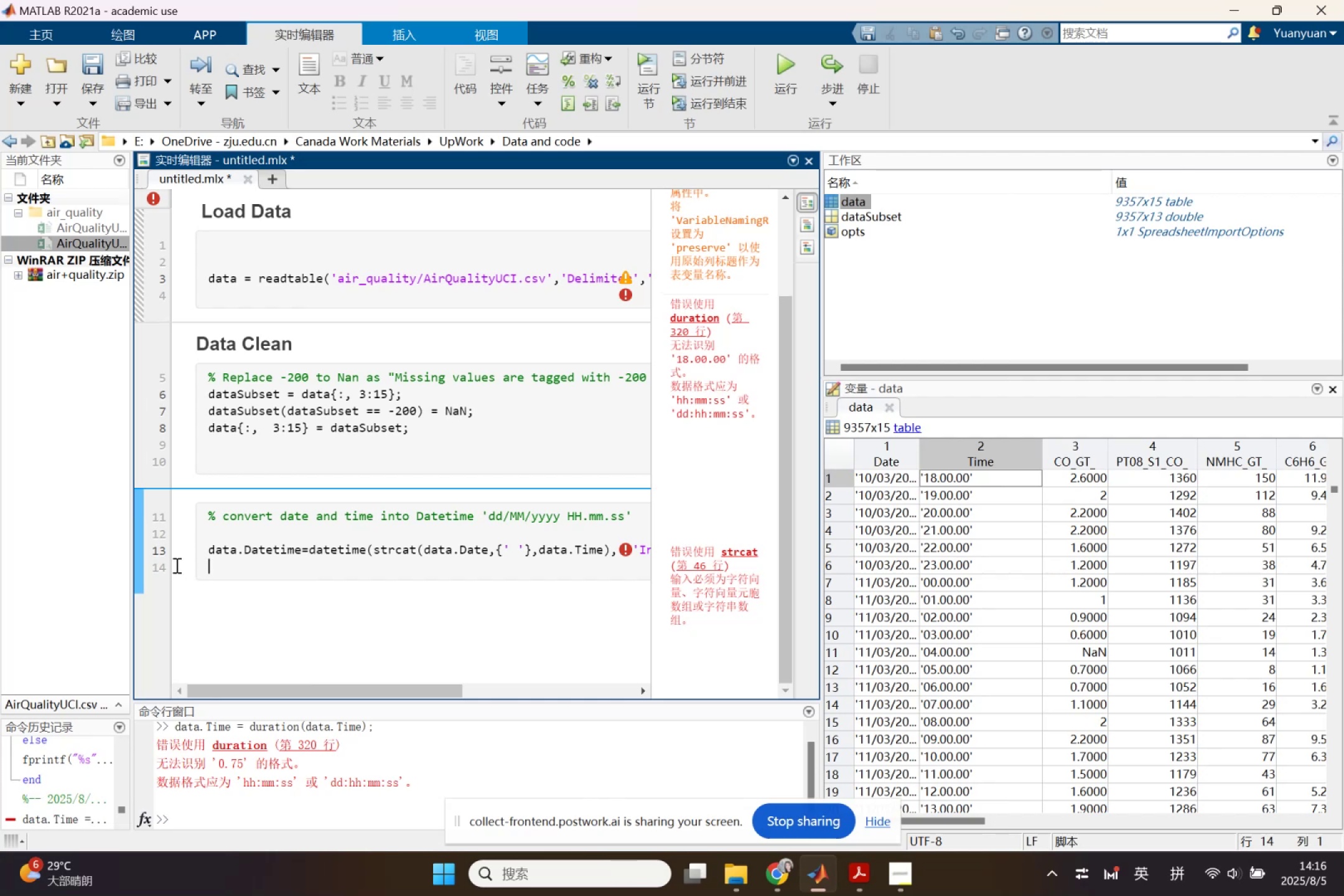 
wait(5.15)
 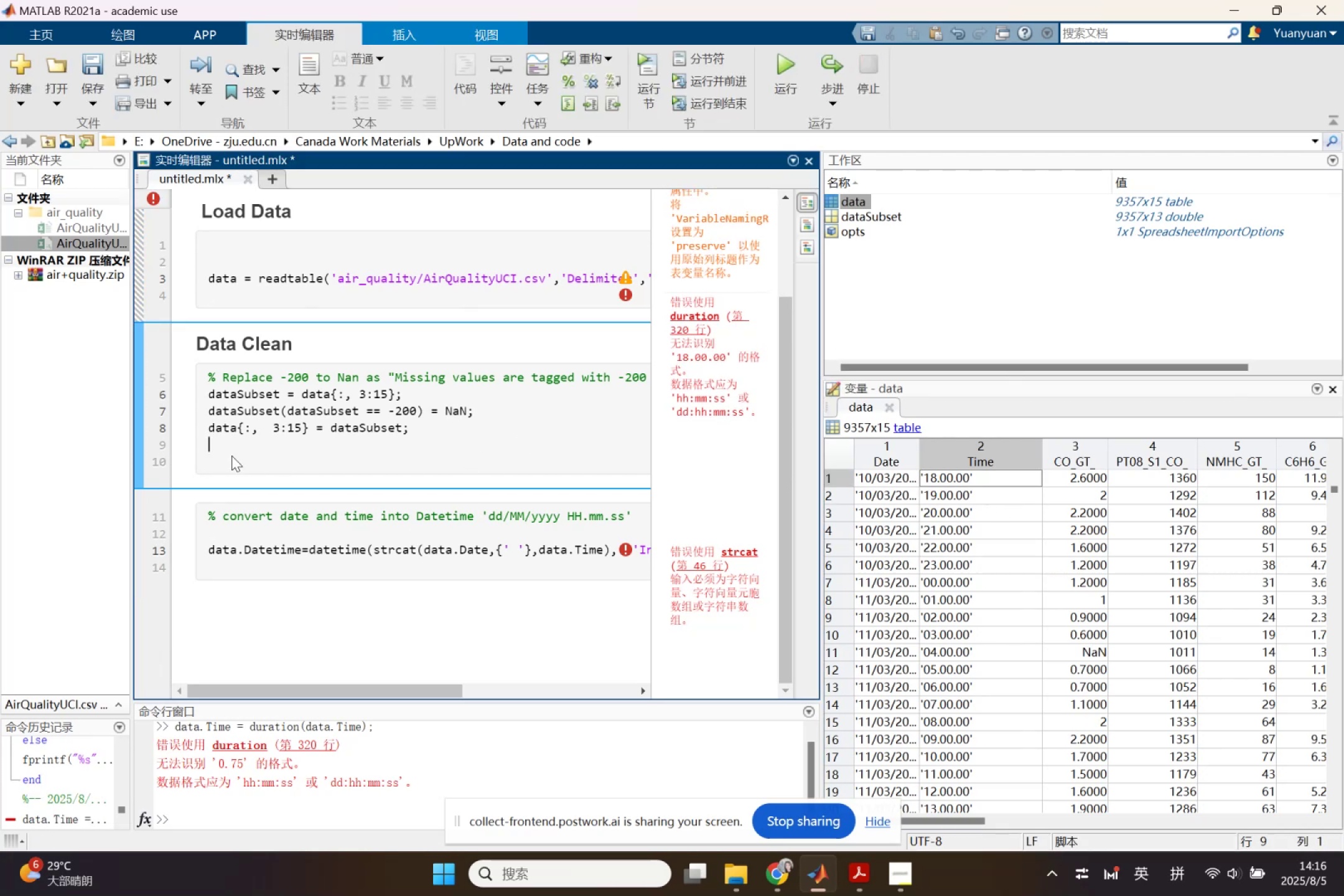 
left_click([856, 238])
 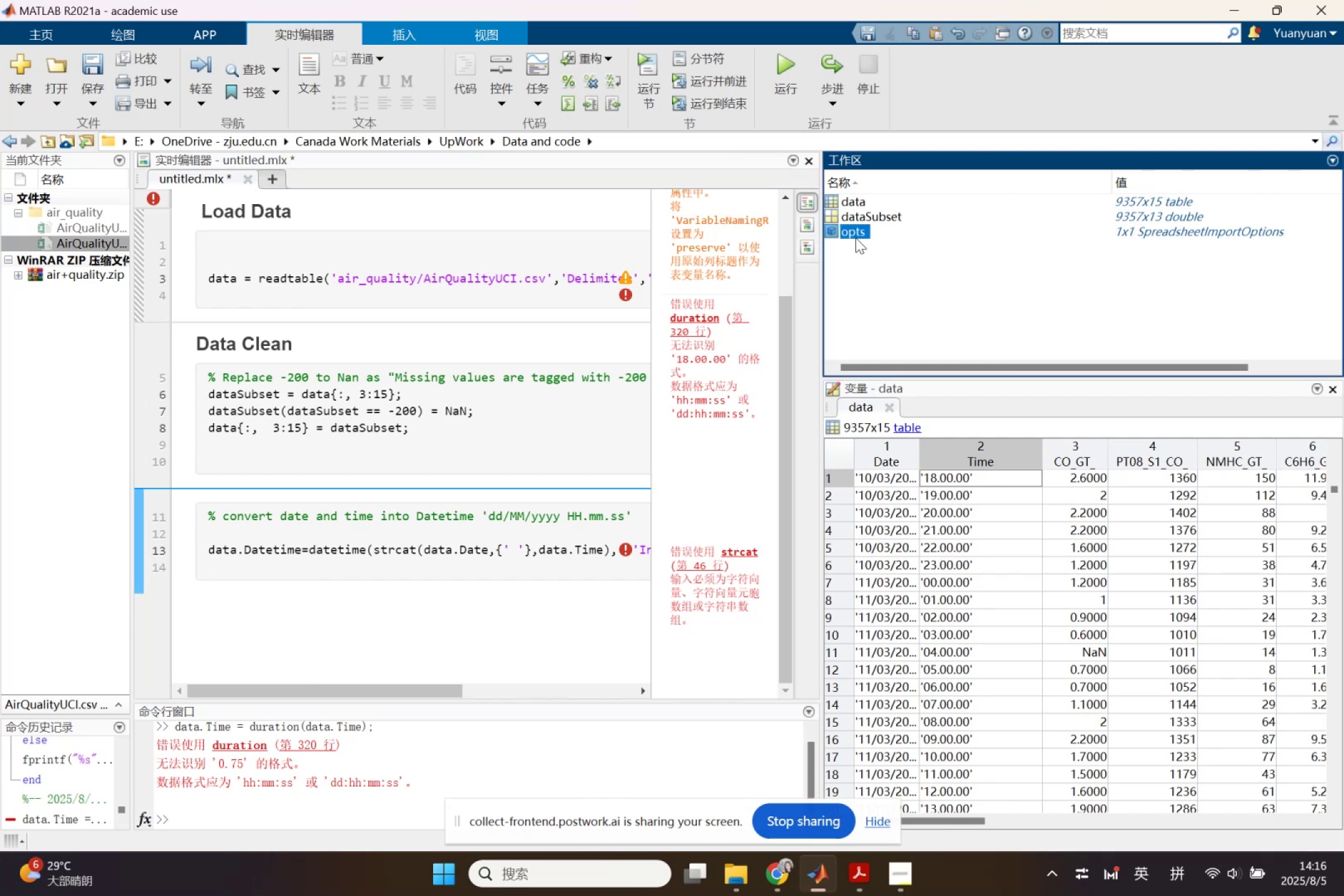 
key(Delete)
 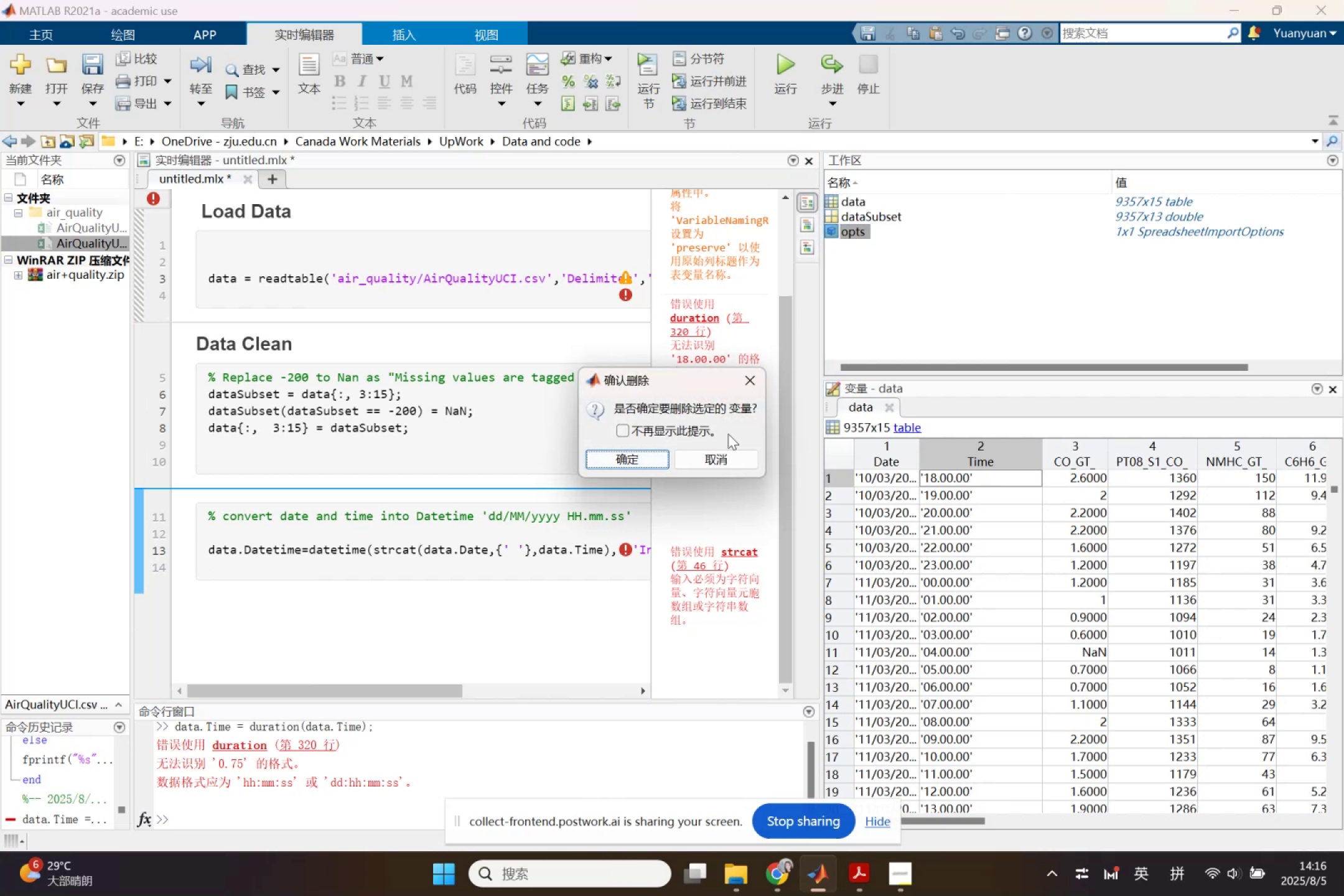 
left_click([648, 465])
 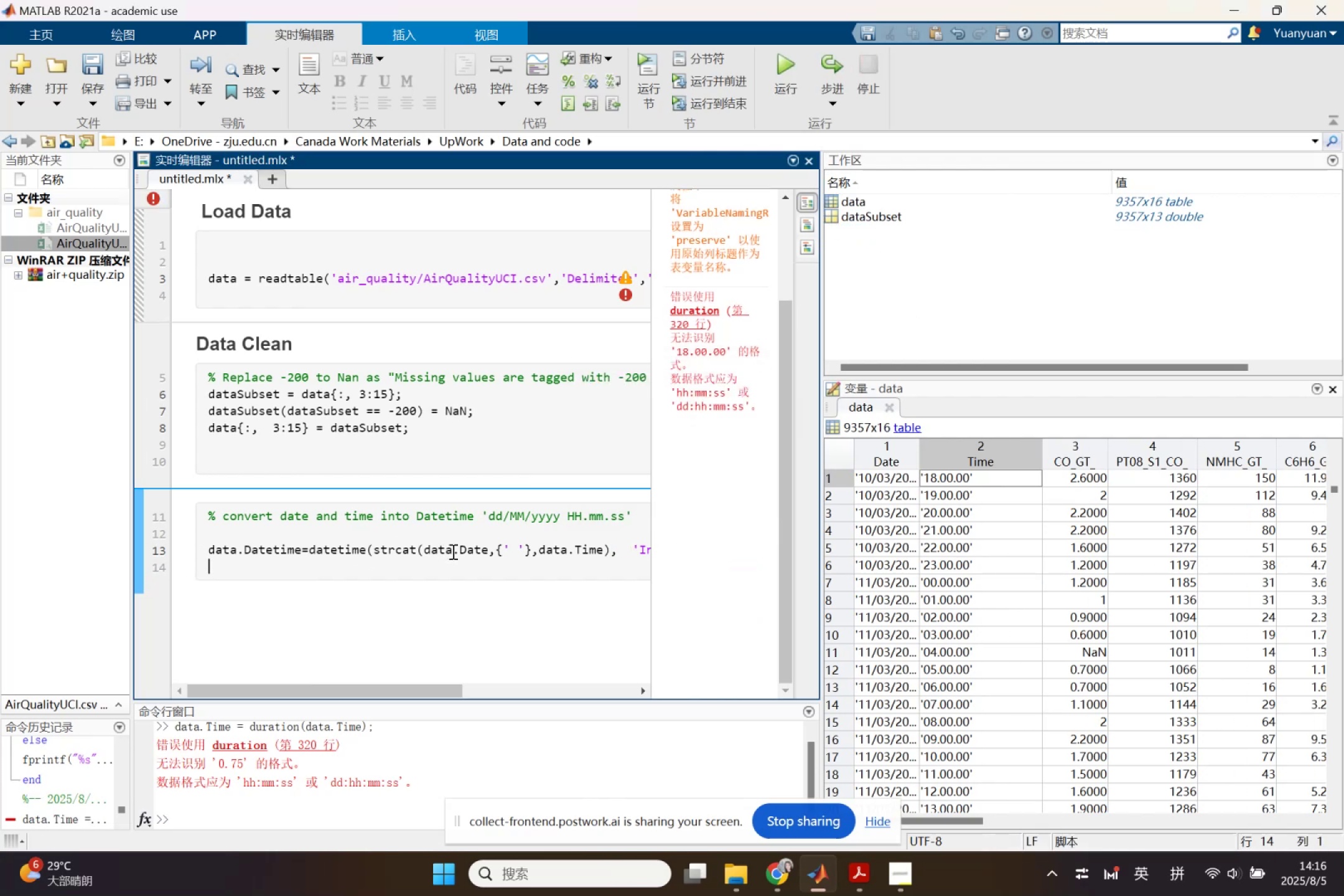 
scroll: coordinate [943, 678], scroll_direction: down, amount: 2.0
 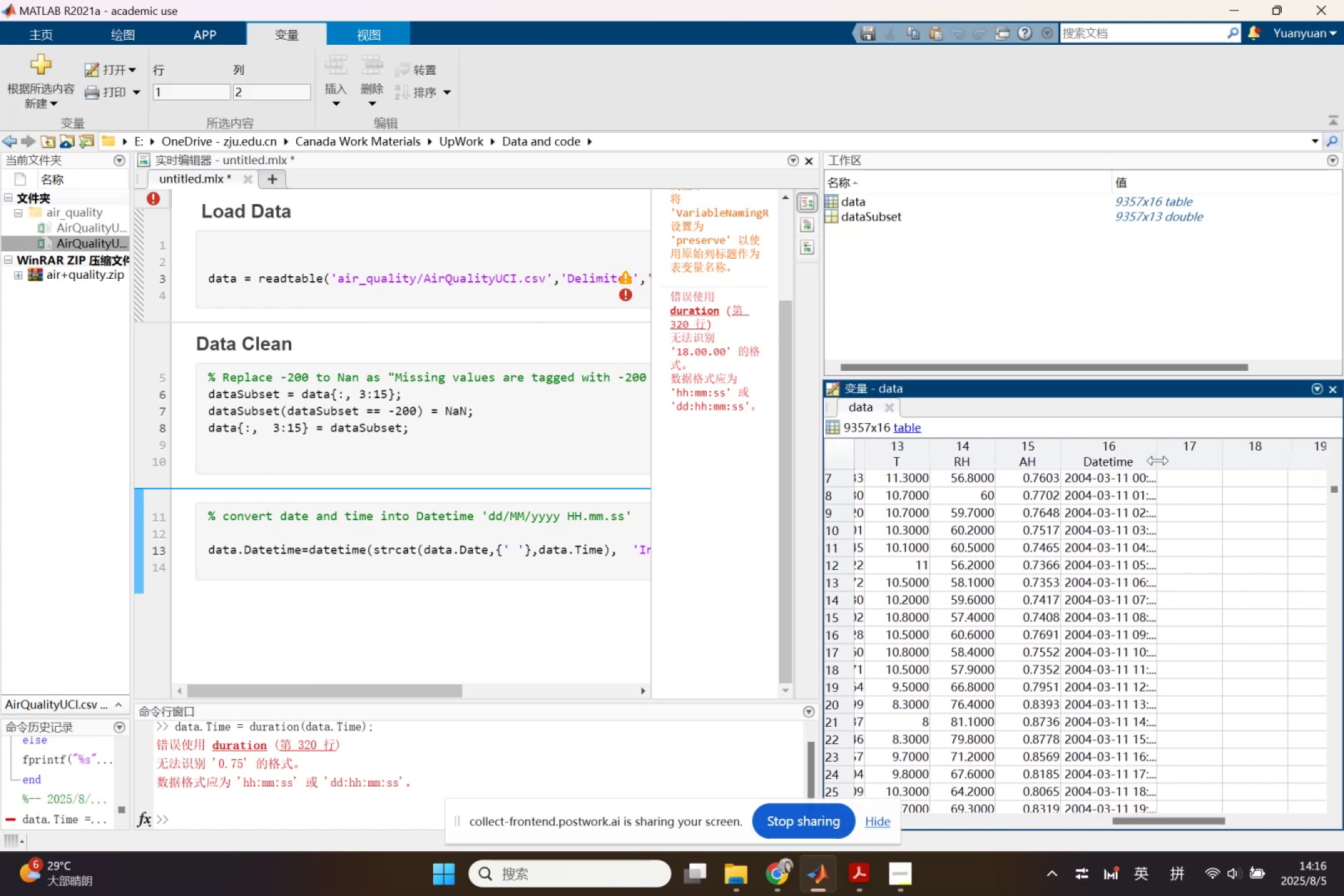 
wait(6.32)
 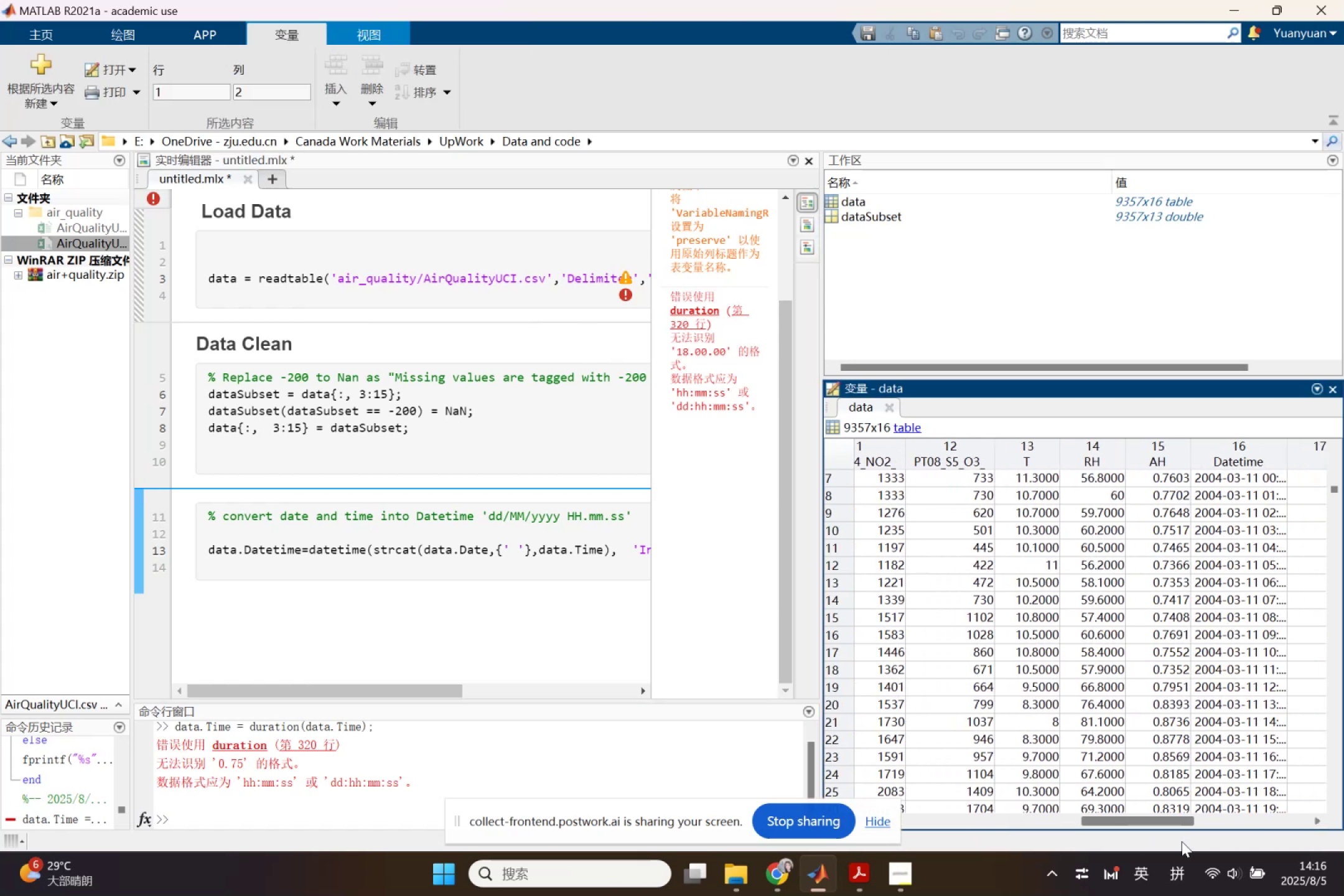 
scroll: coordinate [1238, 686], scroll_direction: down, amount: 32.0
 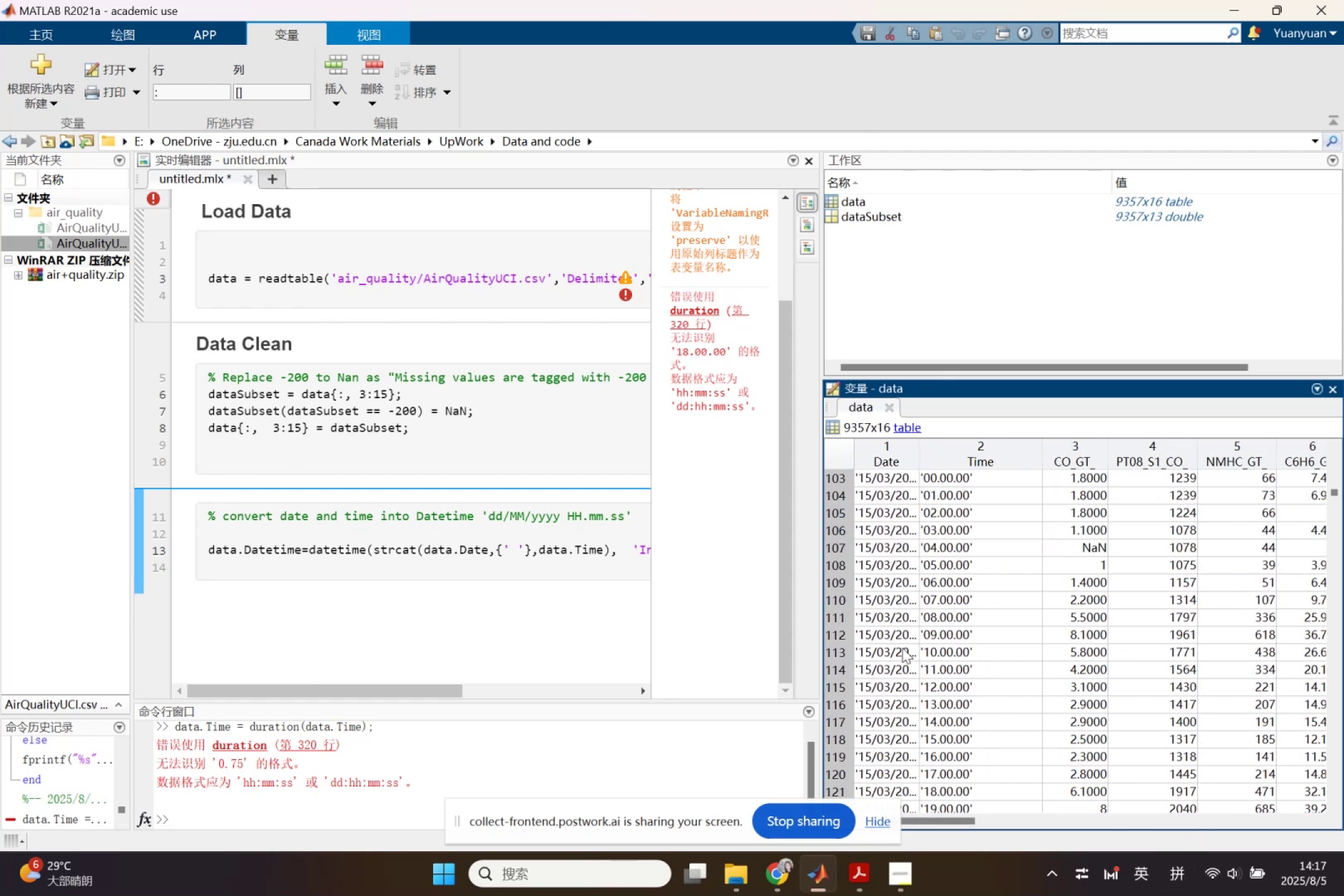 
left_click([236, 566])
 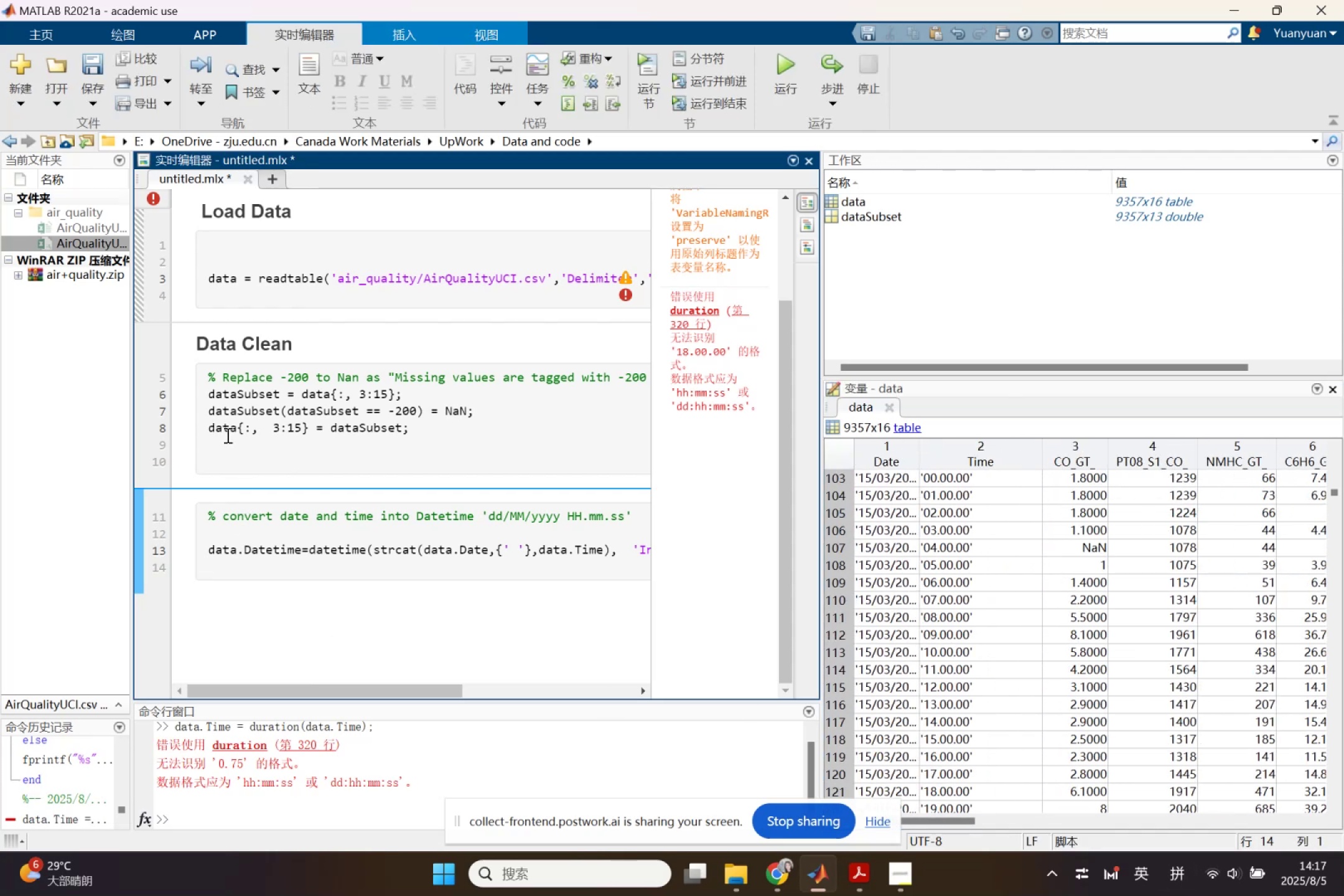 
left_click([212, 462])
 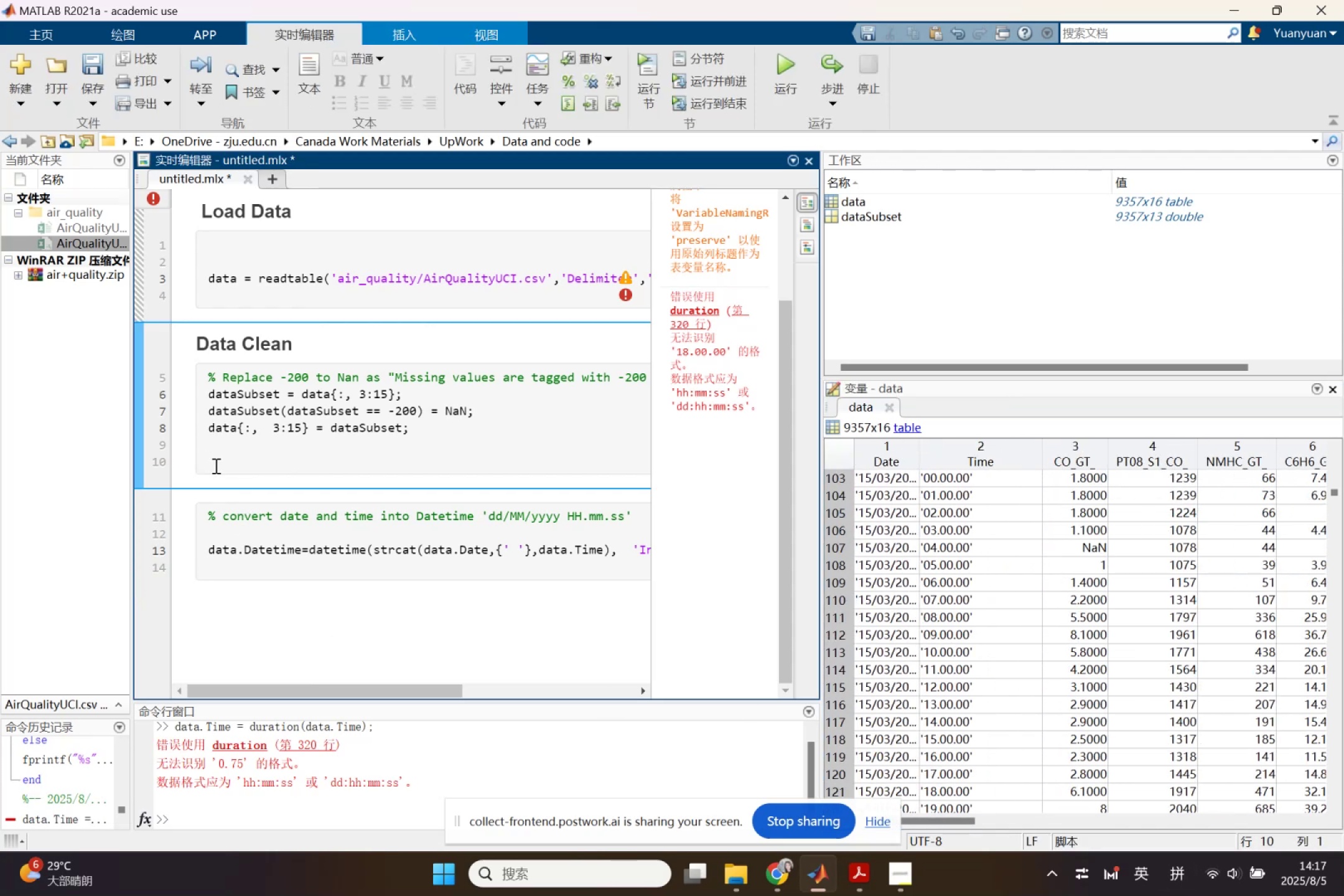 
key(Backspace)
type(% read cv)
key(Backspace)
type(sv )
 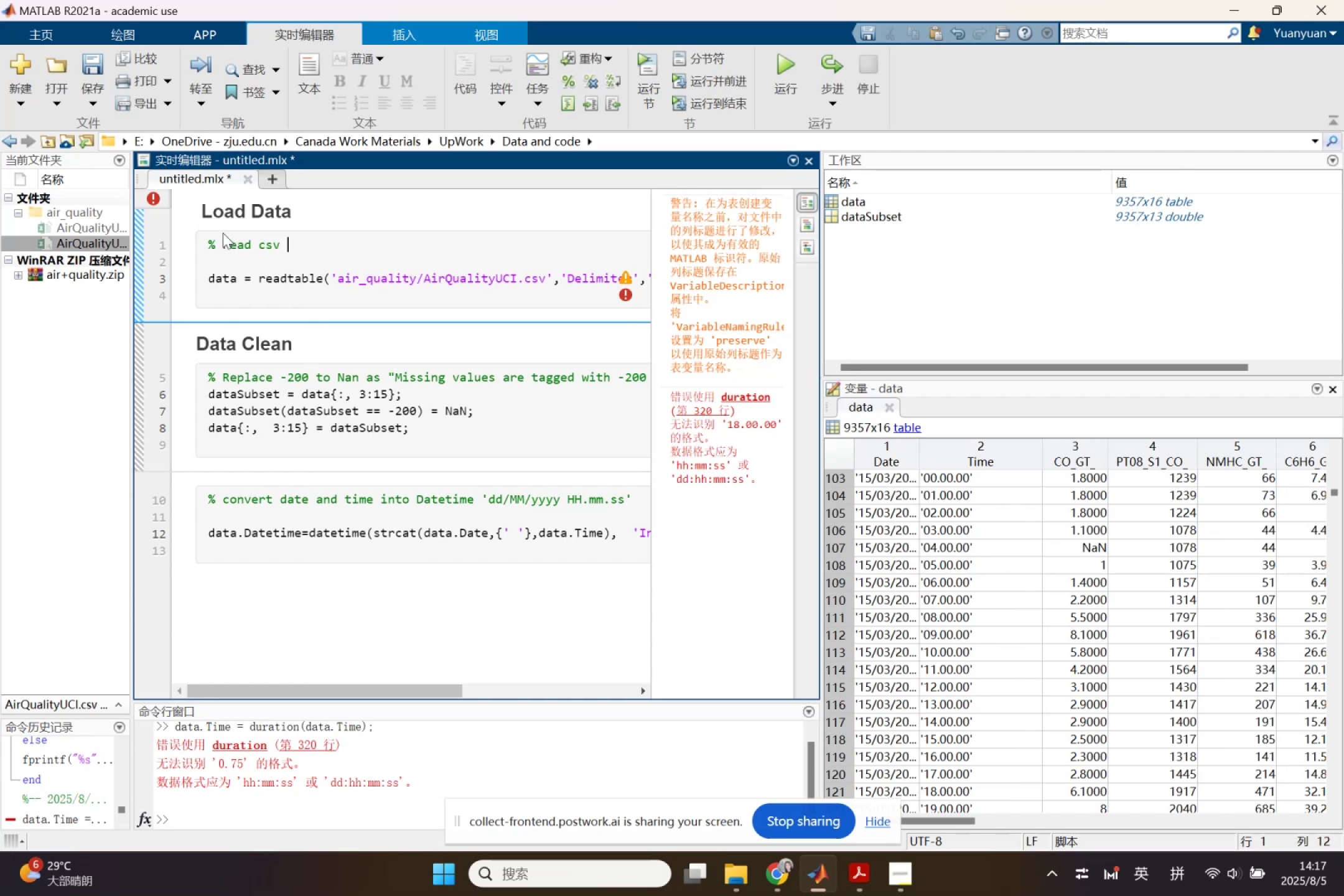 
left_click([220, 297])
 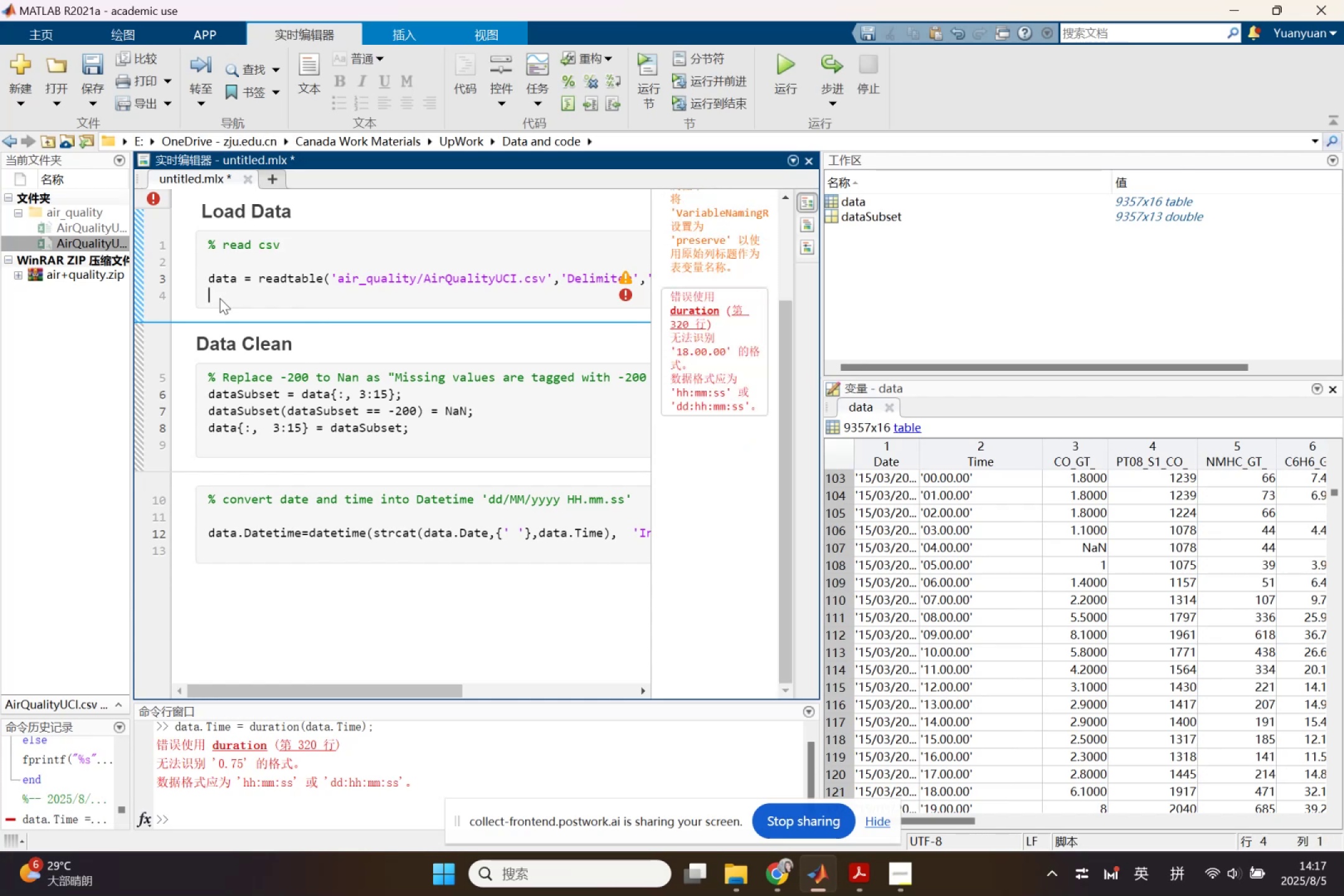 
key(Backspace)
 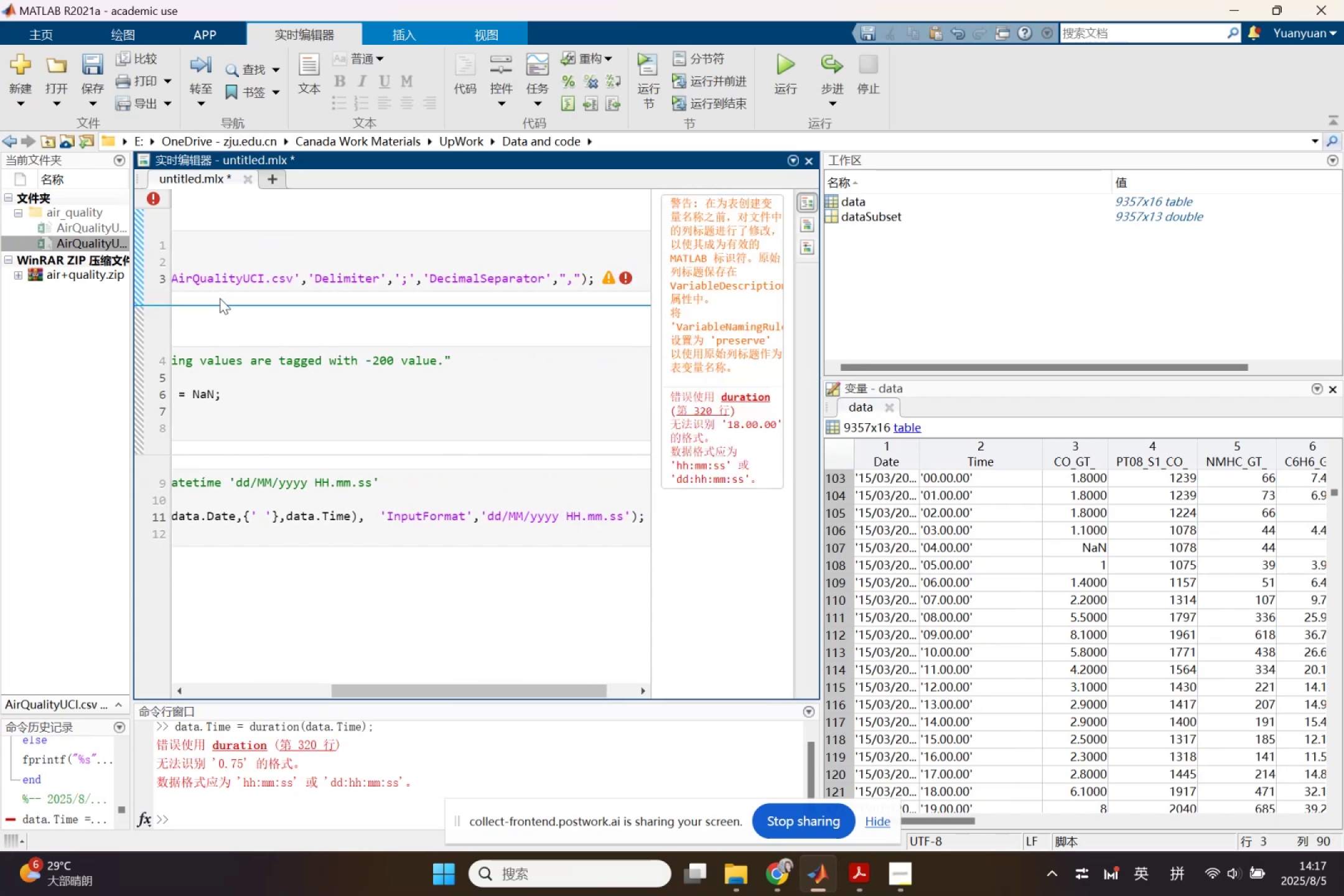 
left_click([197, 264])
 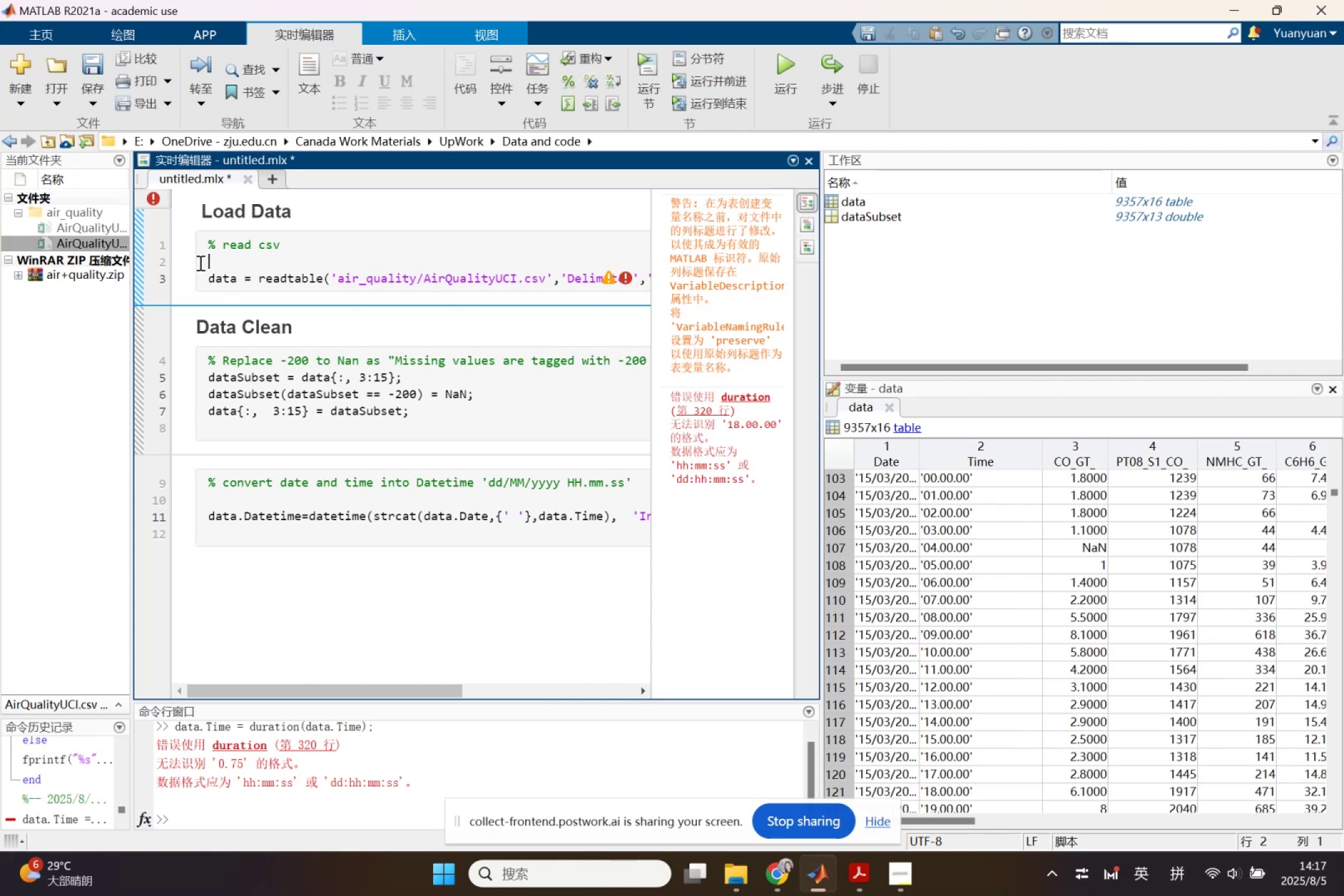 
key(Backspace)
 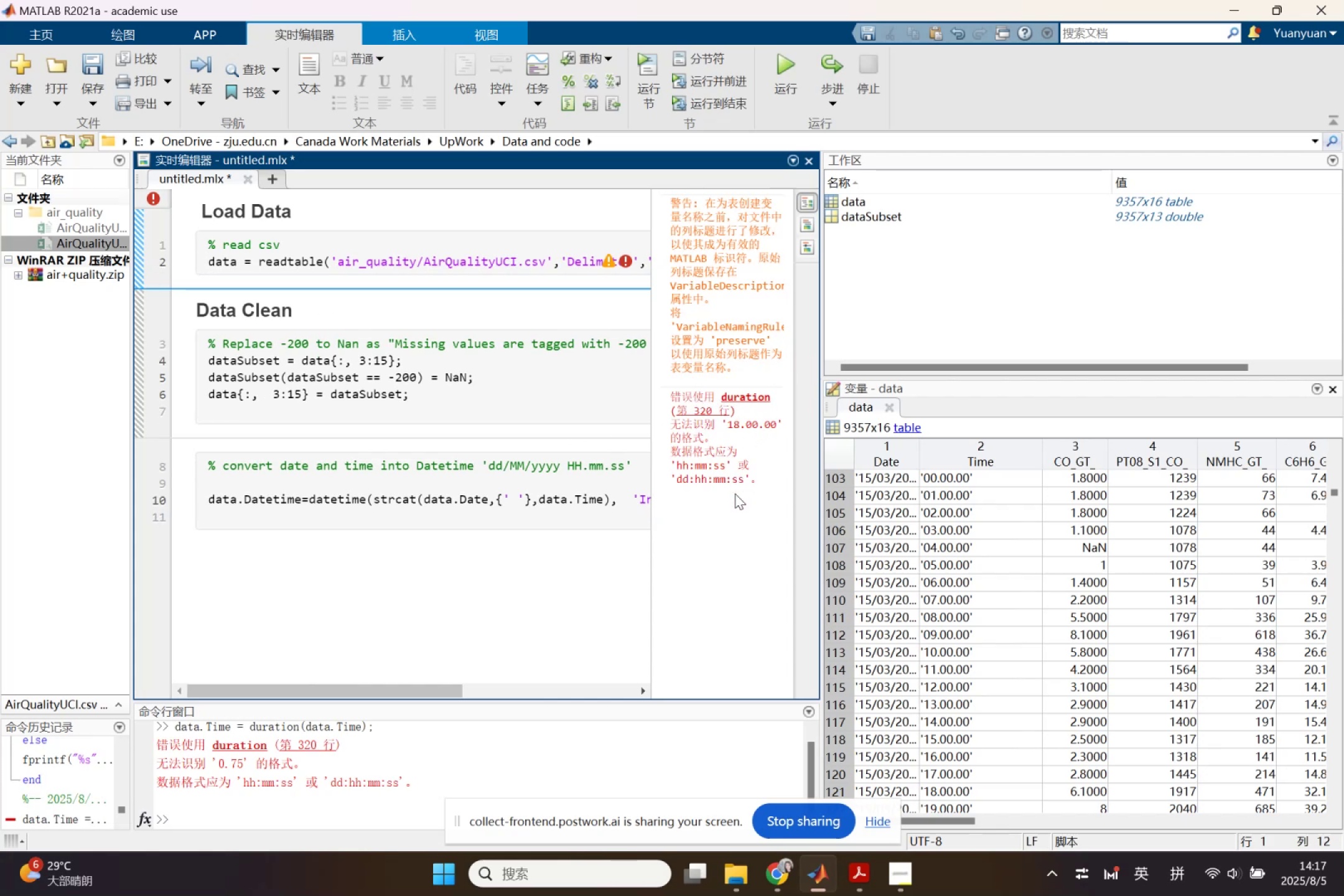 
wait(9.44)
 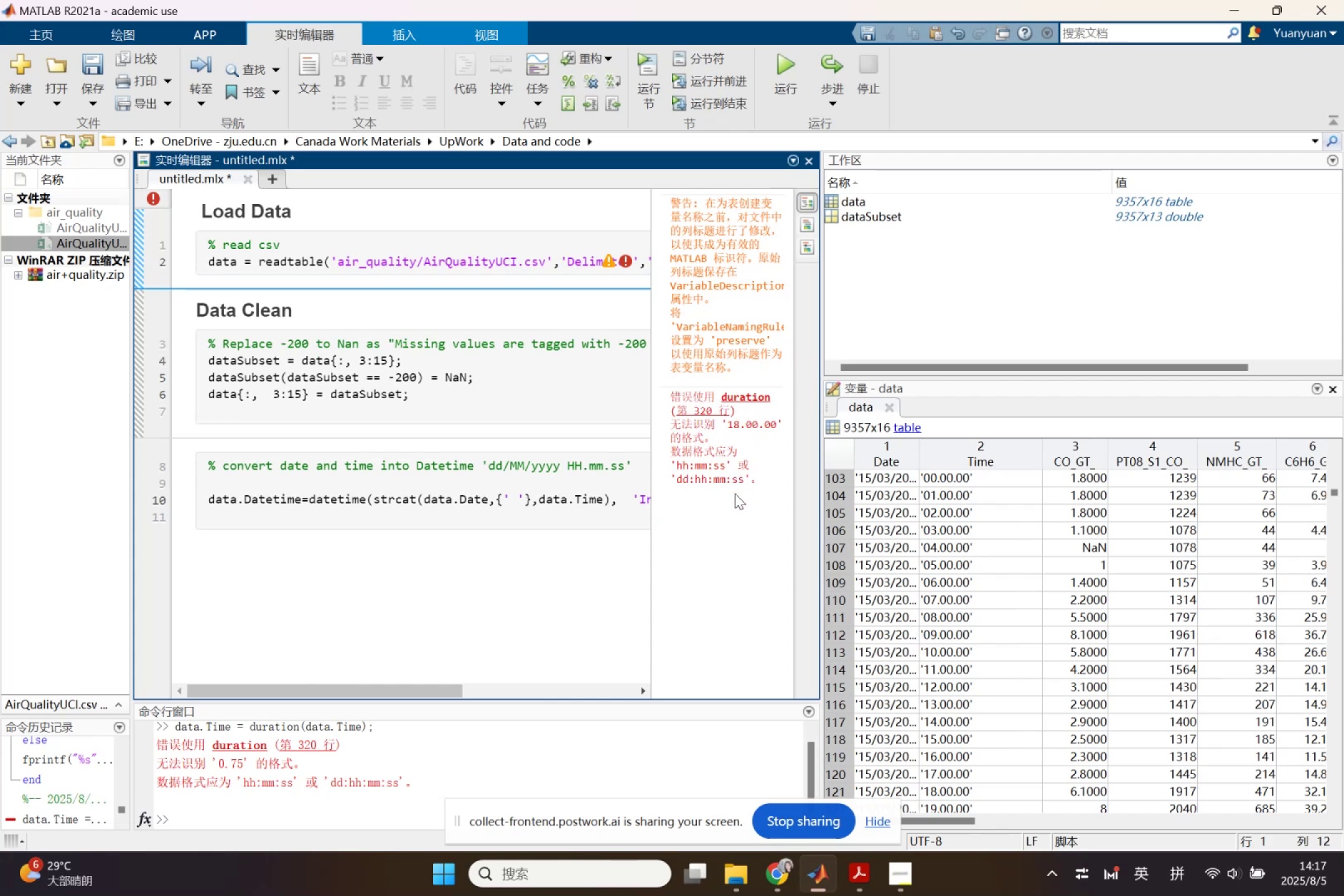 
left_click([569, 519])
 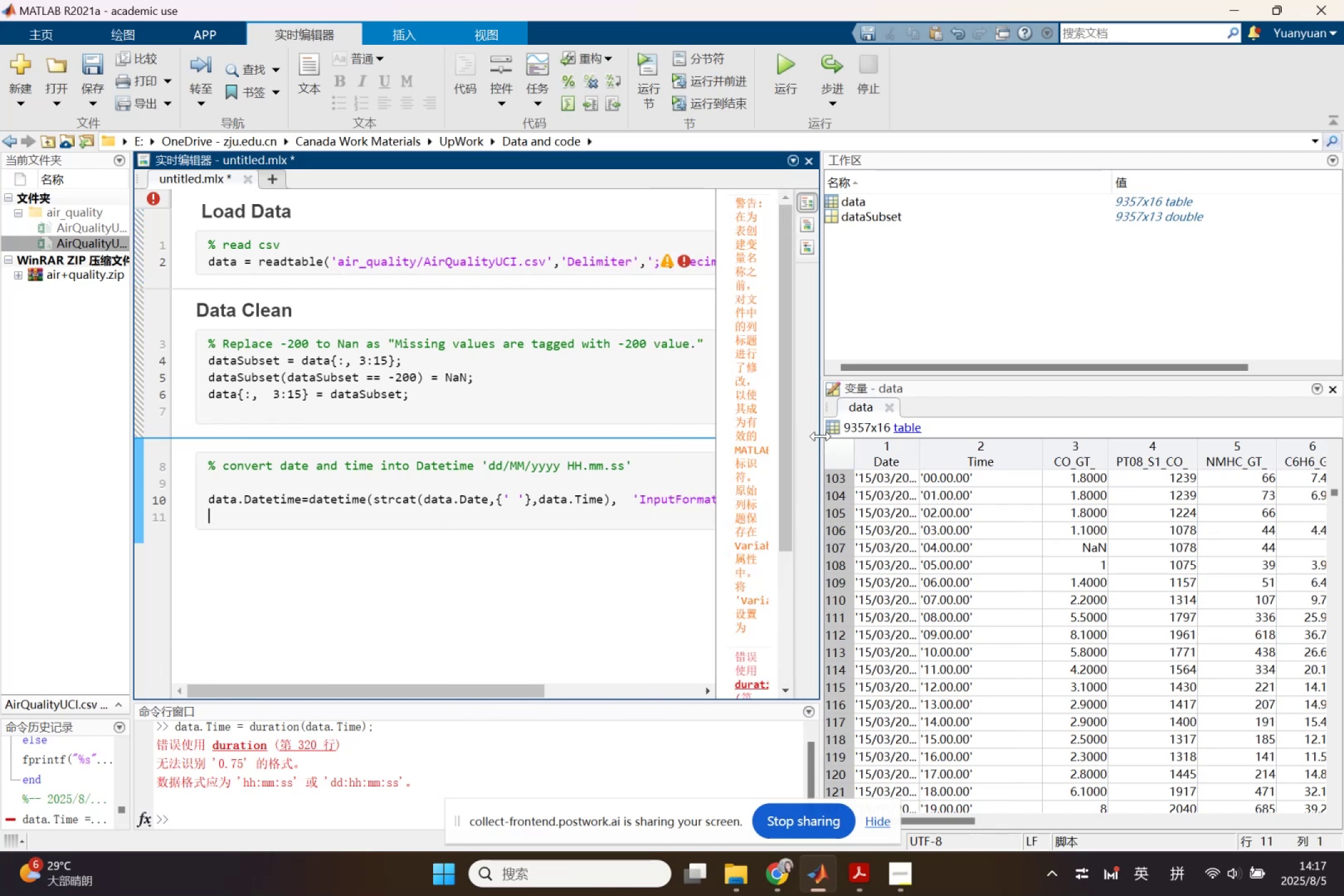 
wait(14.18)
 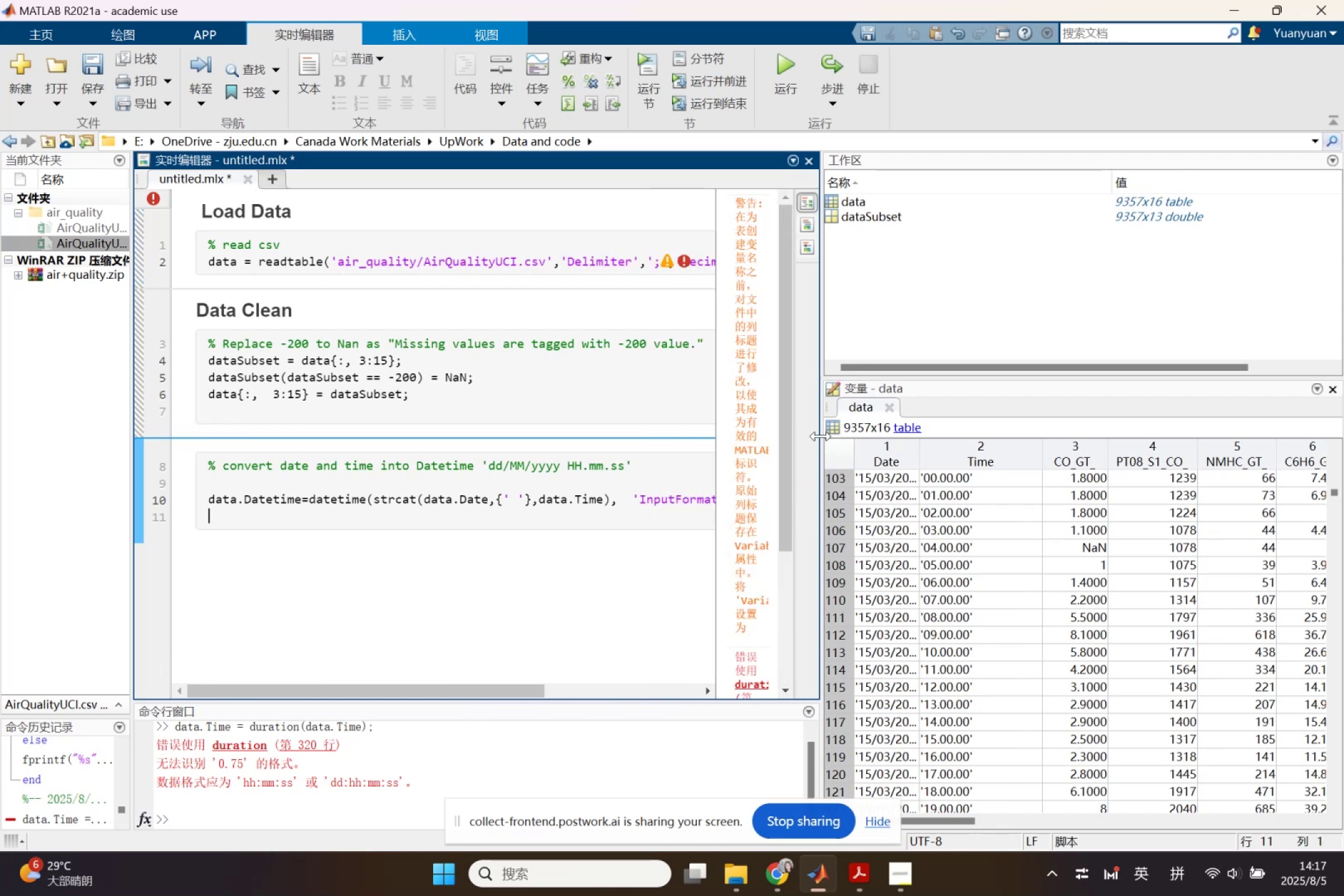 
left_click([581, 513])
 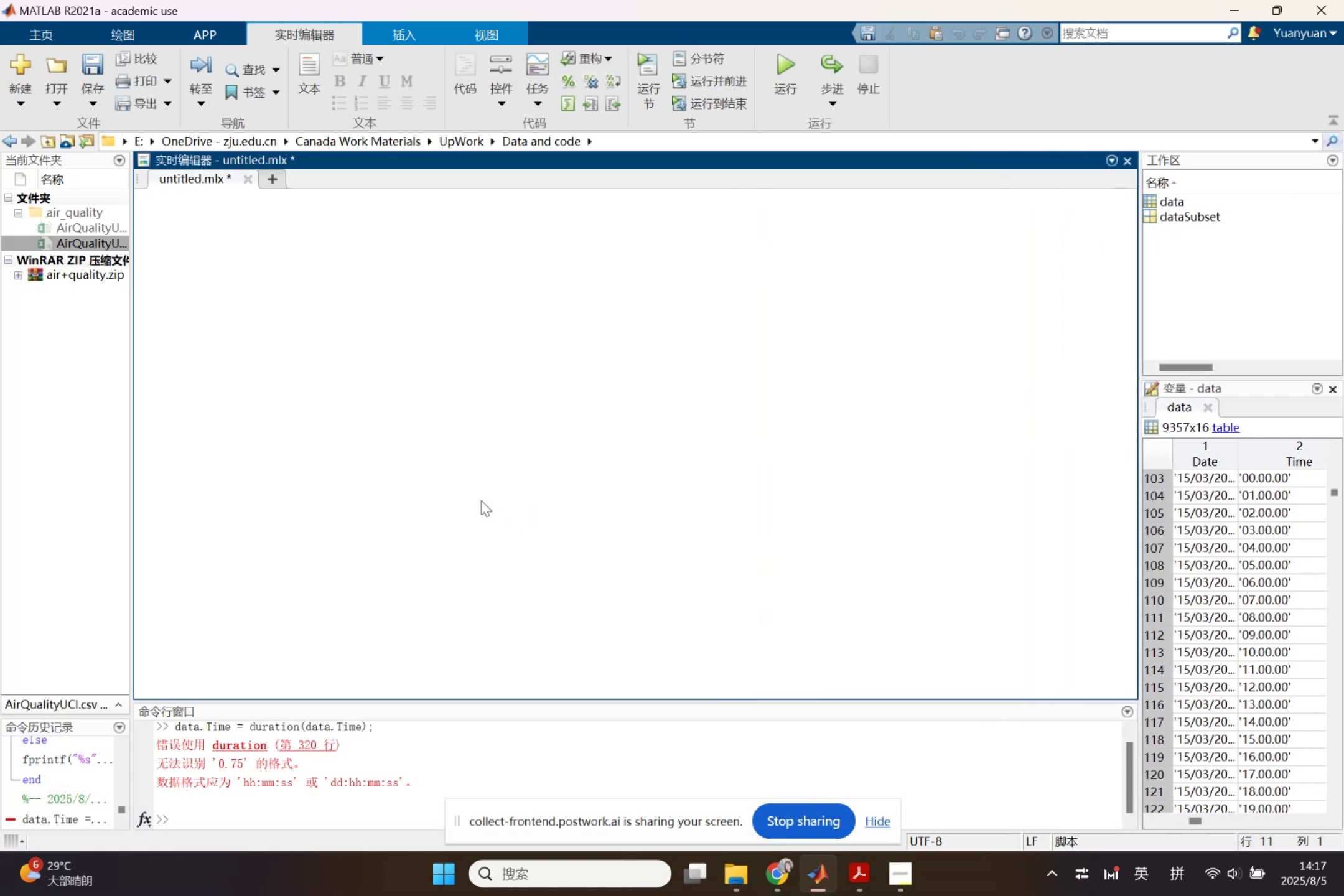 
wait(8.25)
 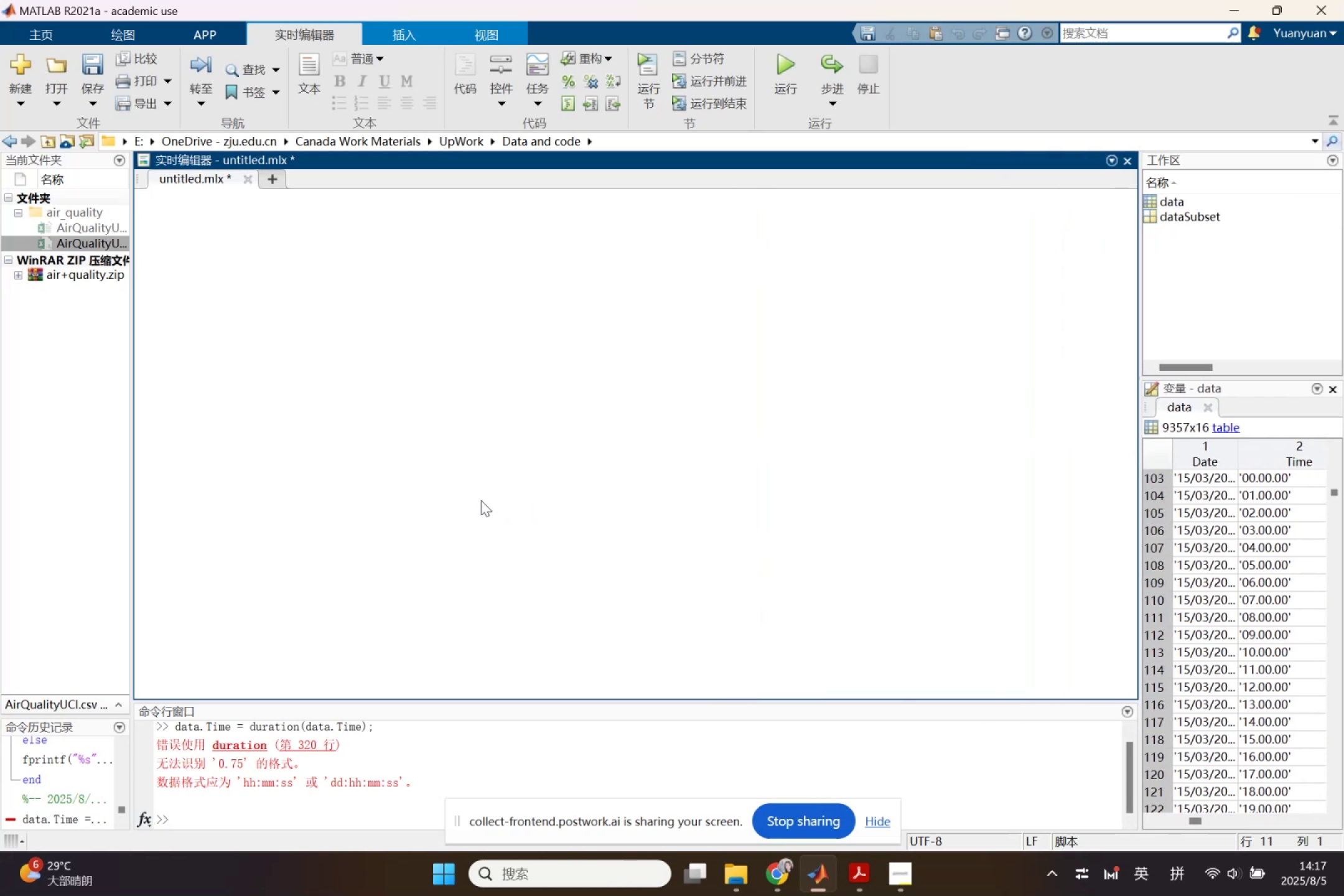 
left_click([480, 496])
 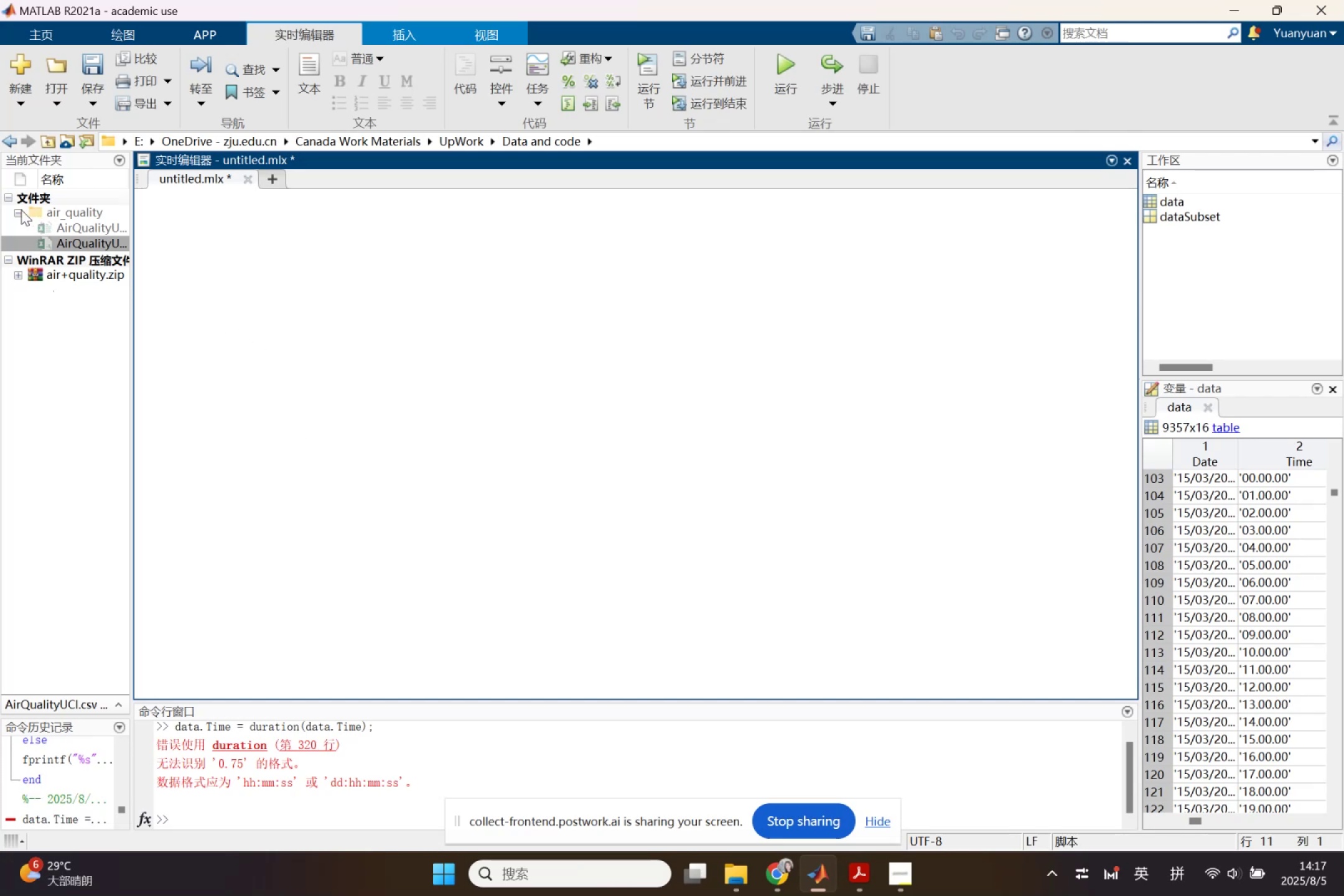 
left_click([21, 210])
 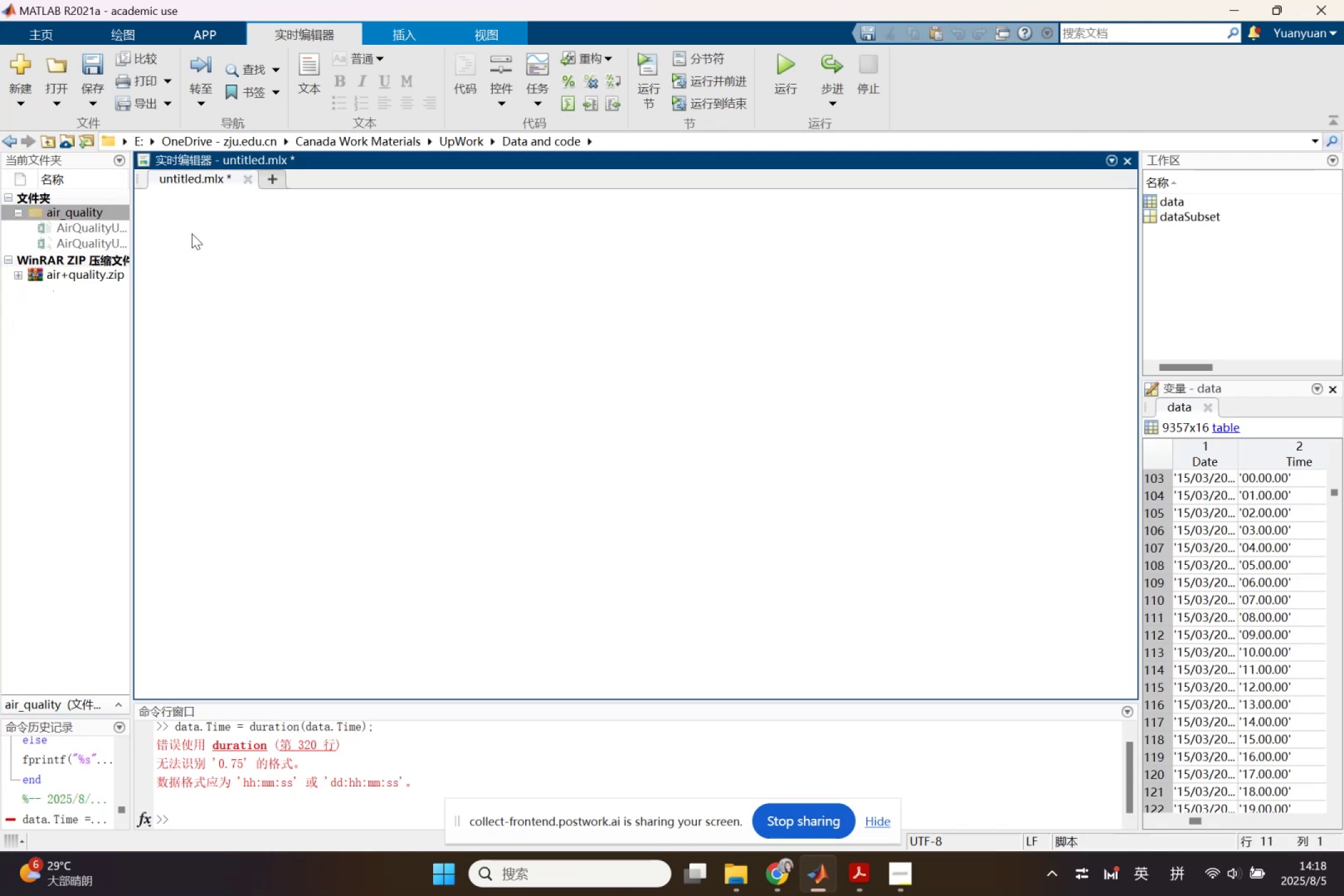 
left_click([198, 180])
 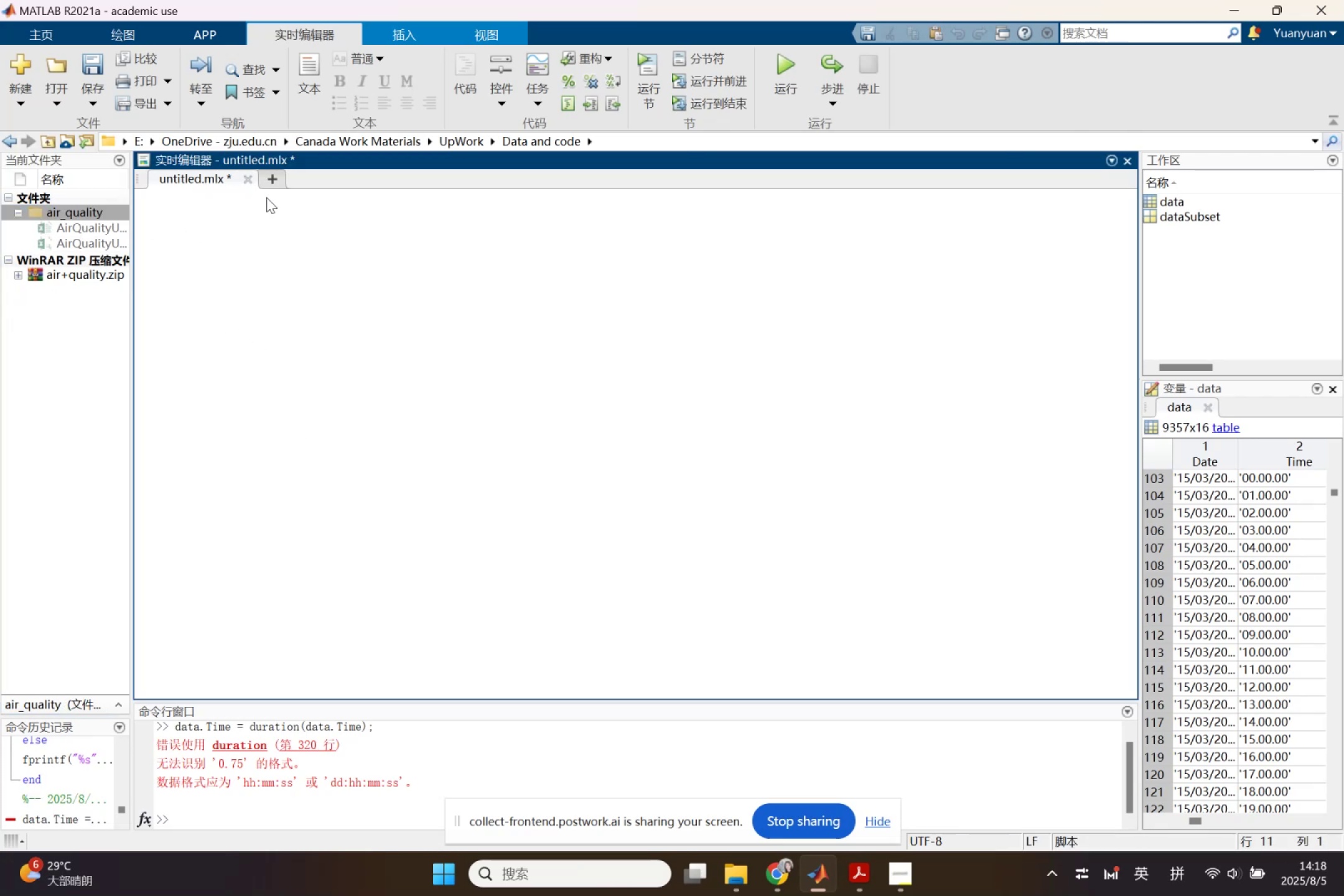 
left_click([289, 234])
 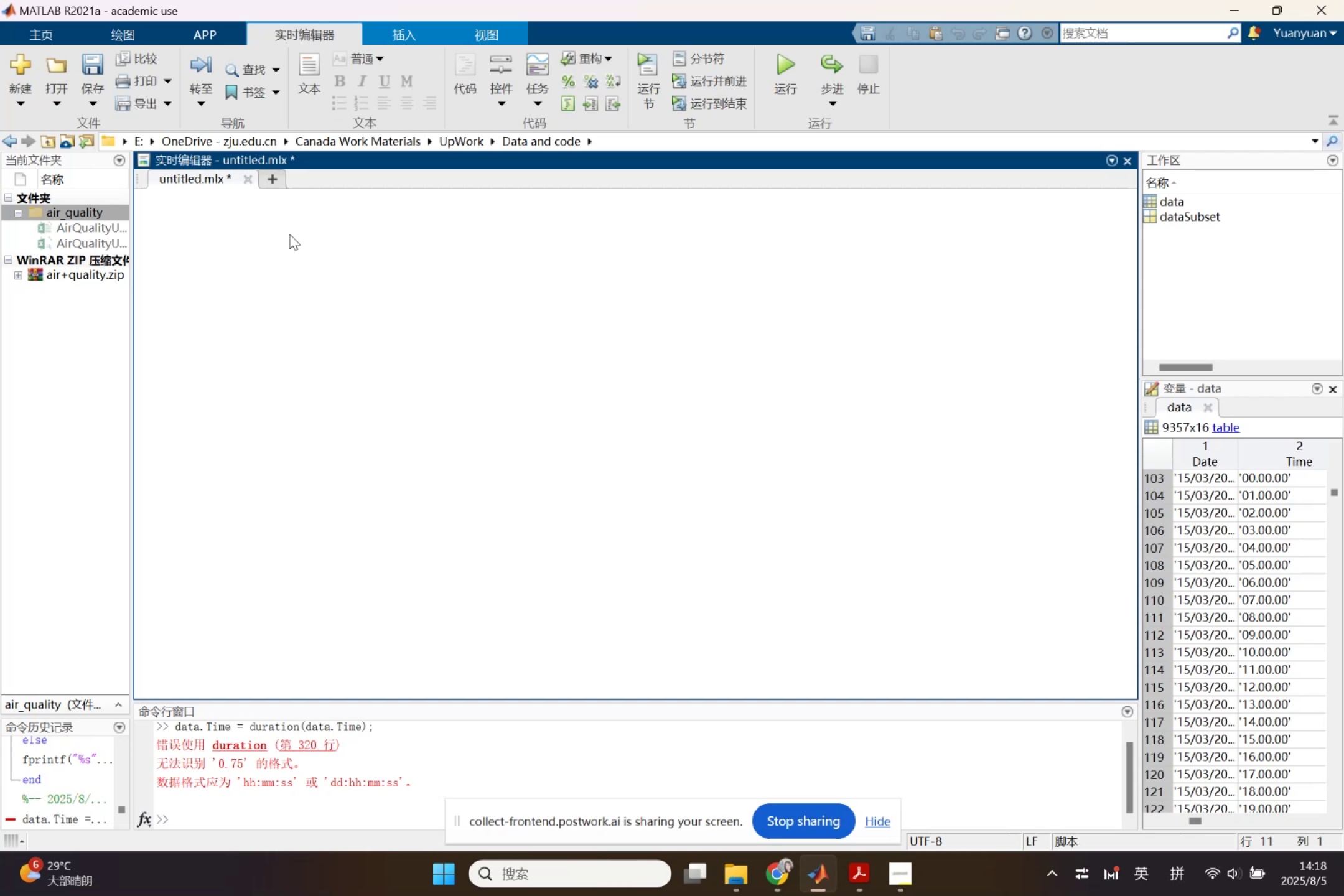 
key(VolumeDown)
 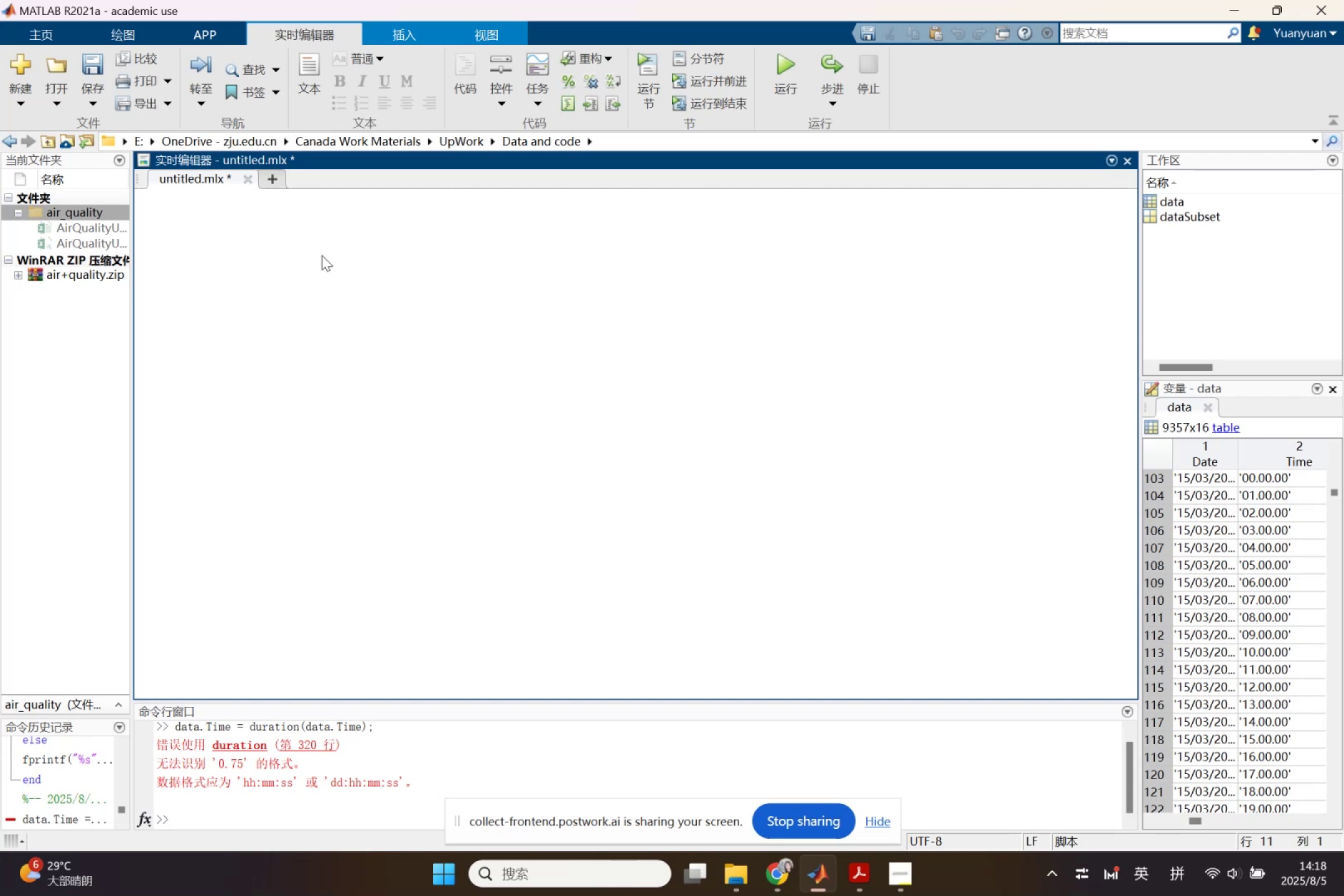 
left_click([363, 279])
 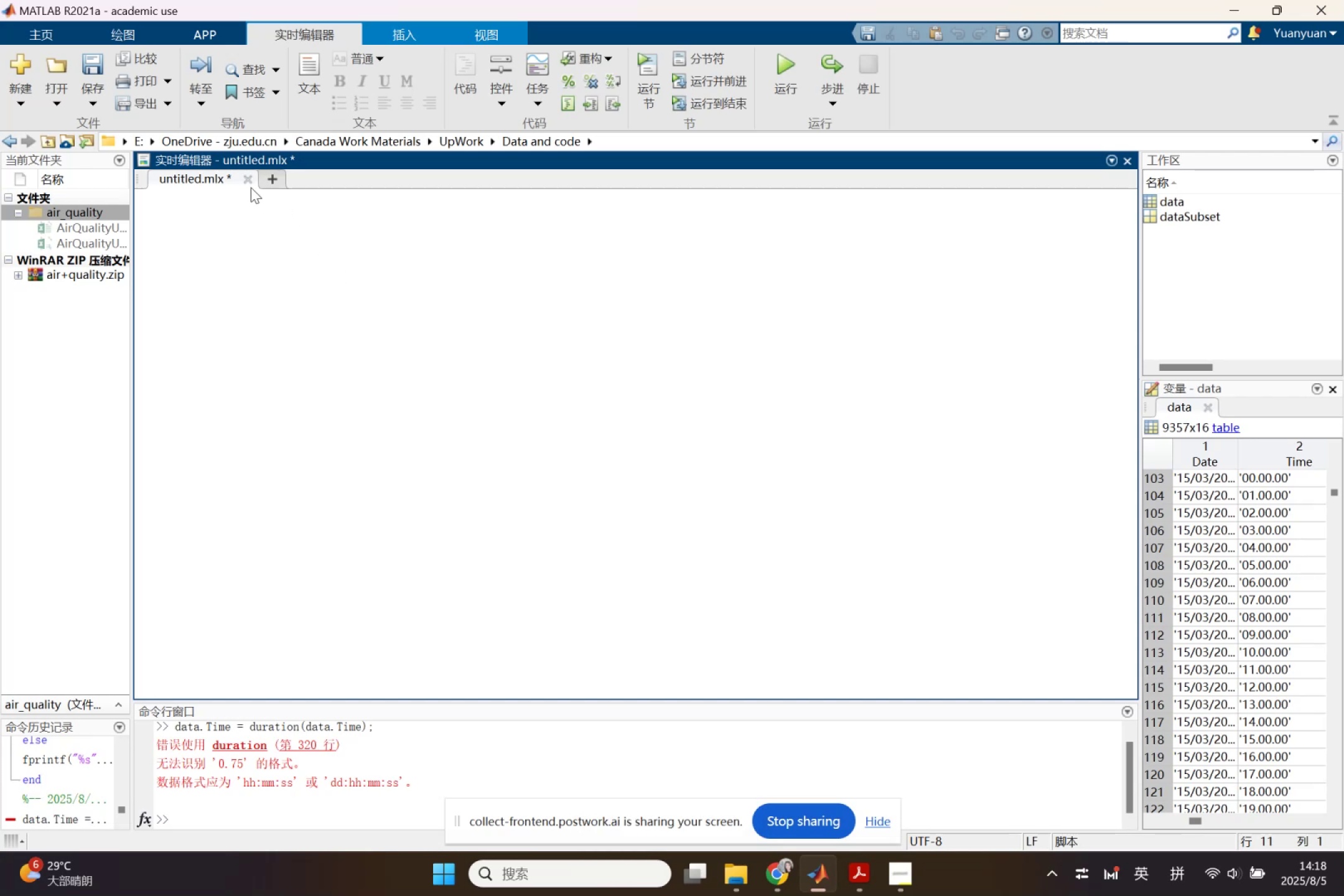 
key(F5)
 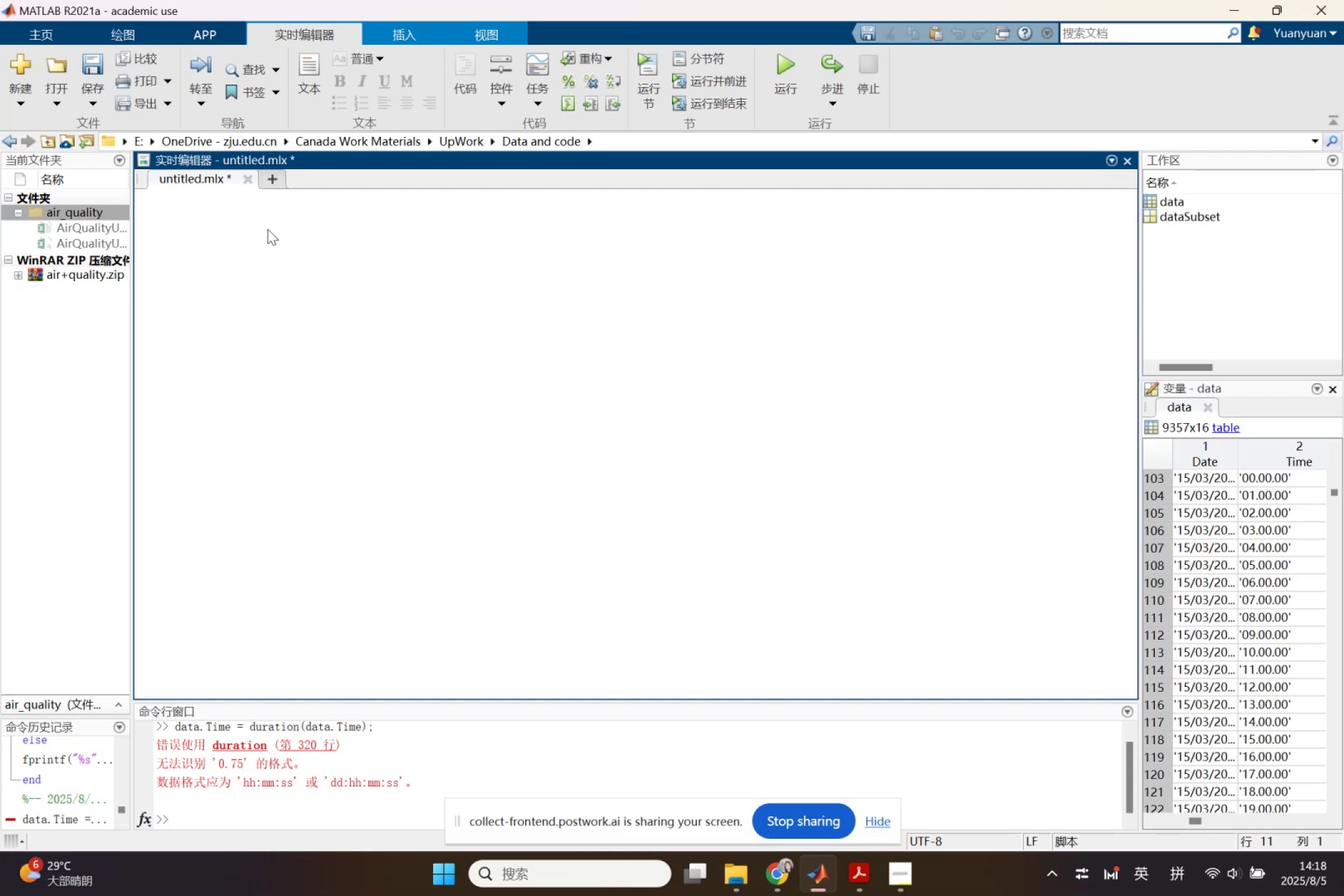 
left_click([269, 238])
 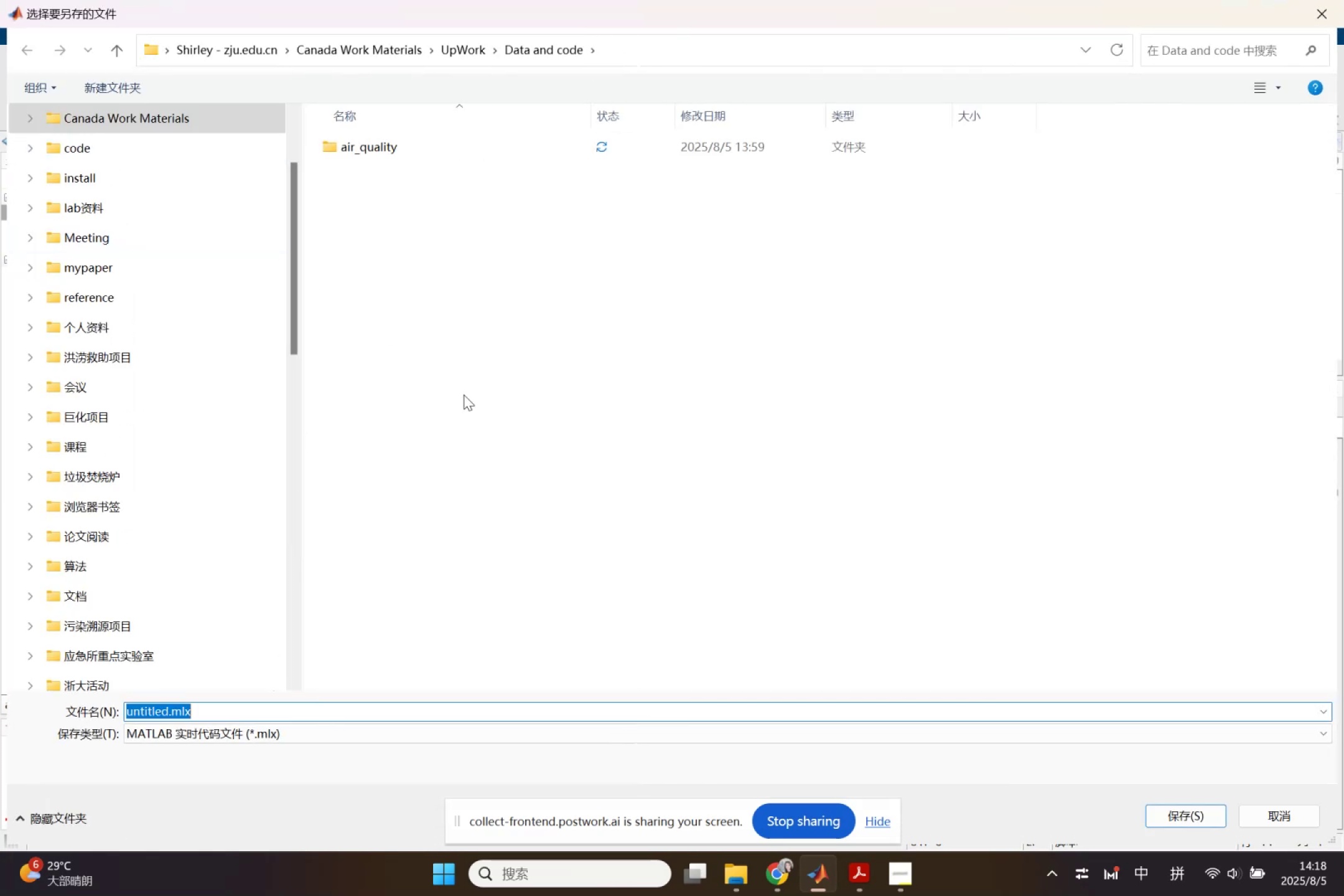 
wait(6.89)
 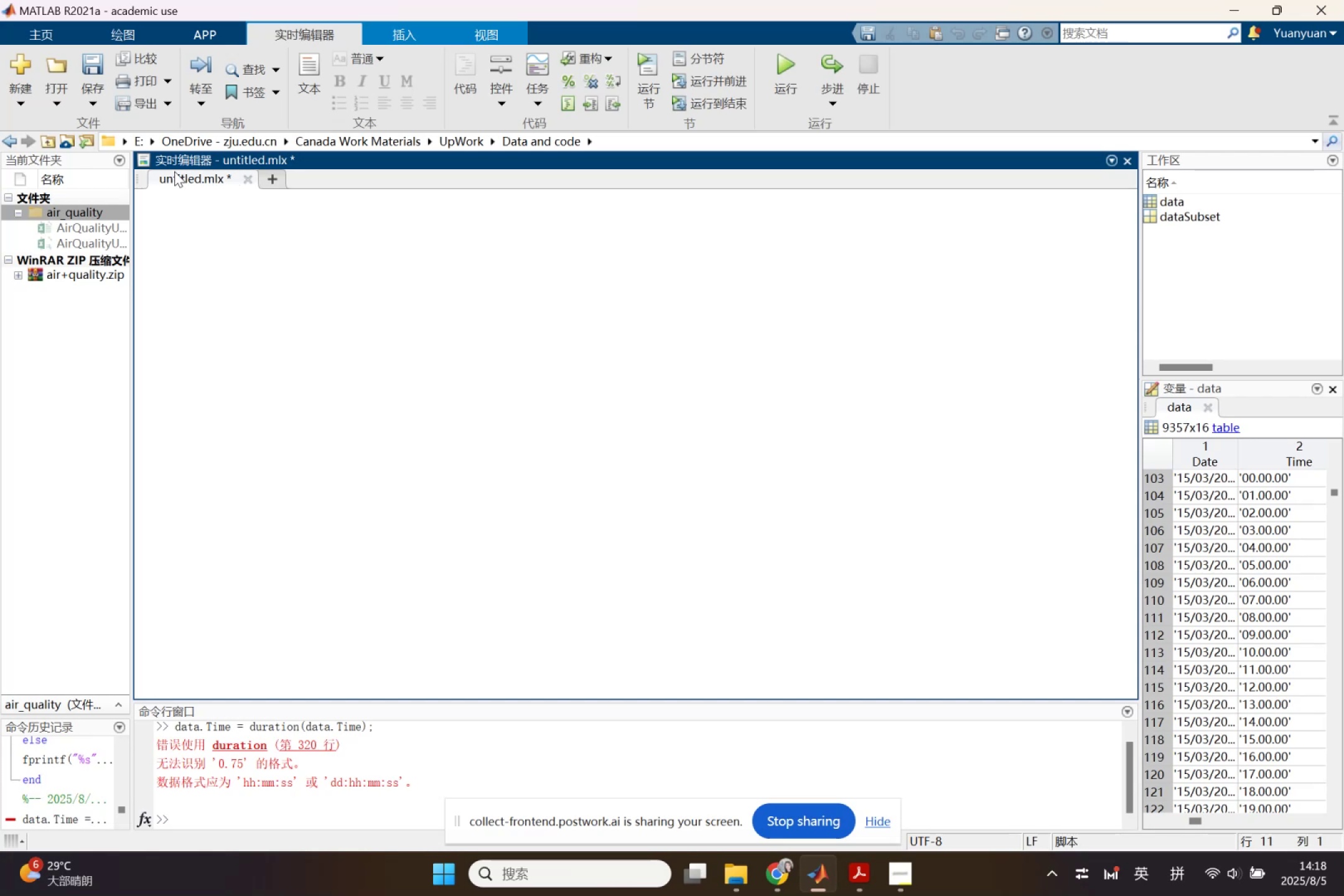 
left_click([170, 711])
 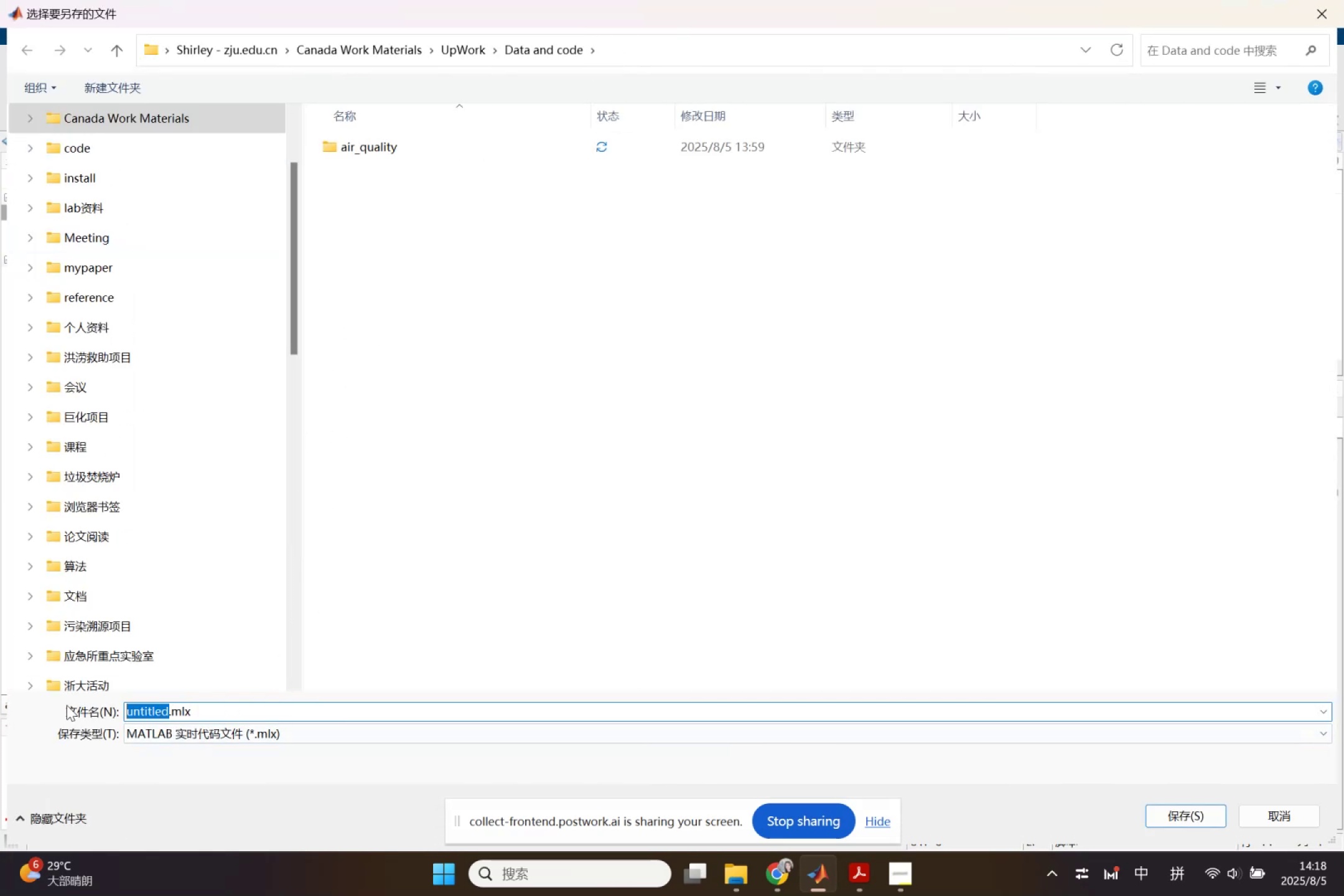 
type(Data)
 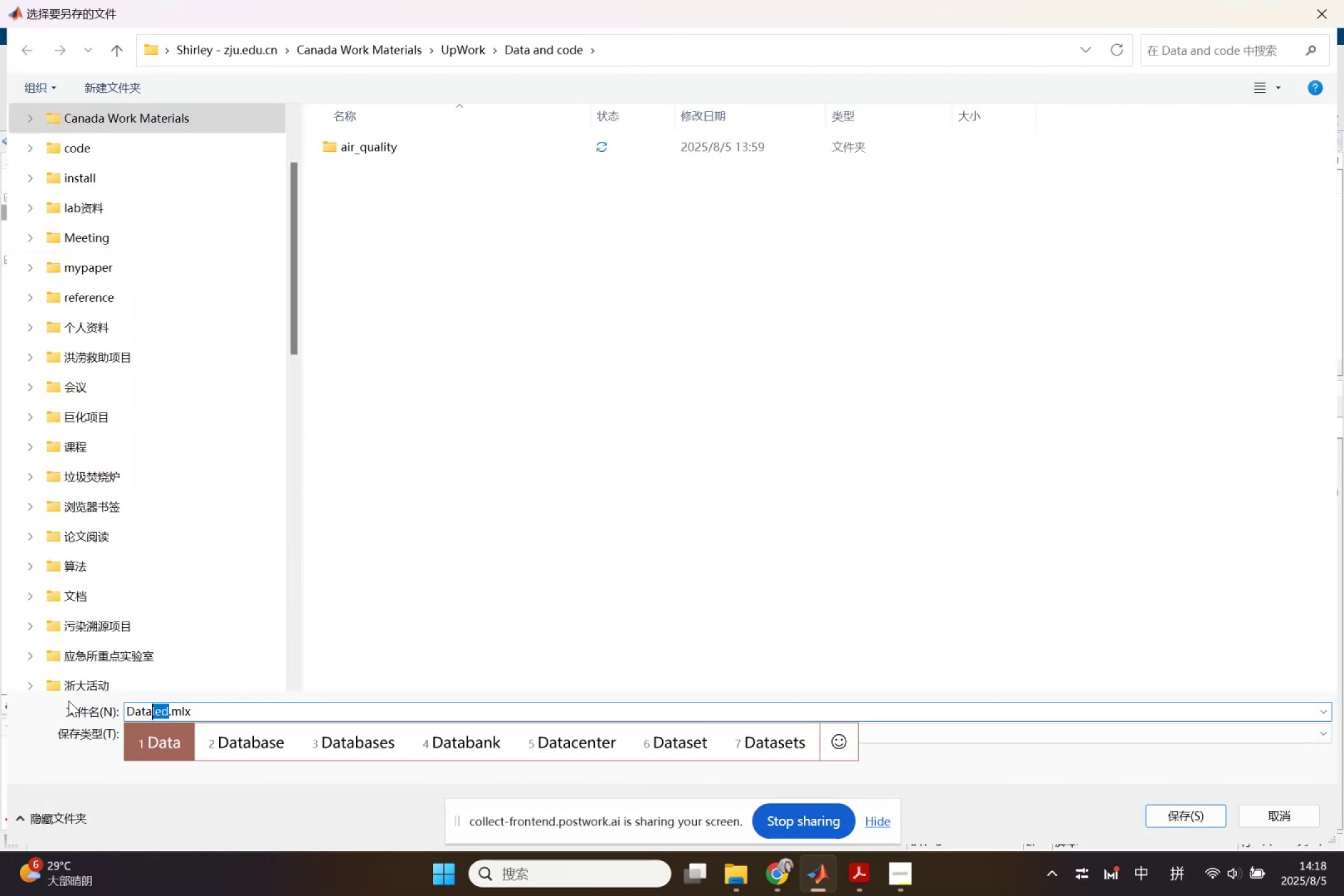 
key(Enter)
 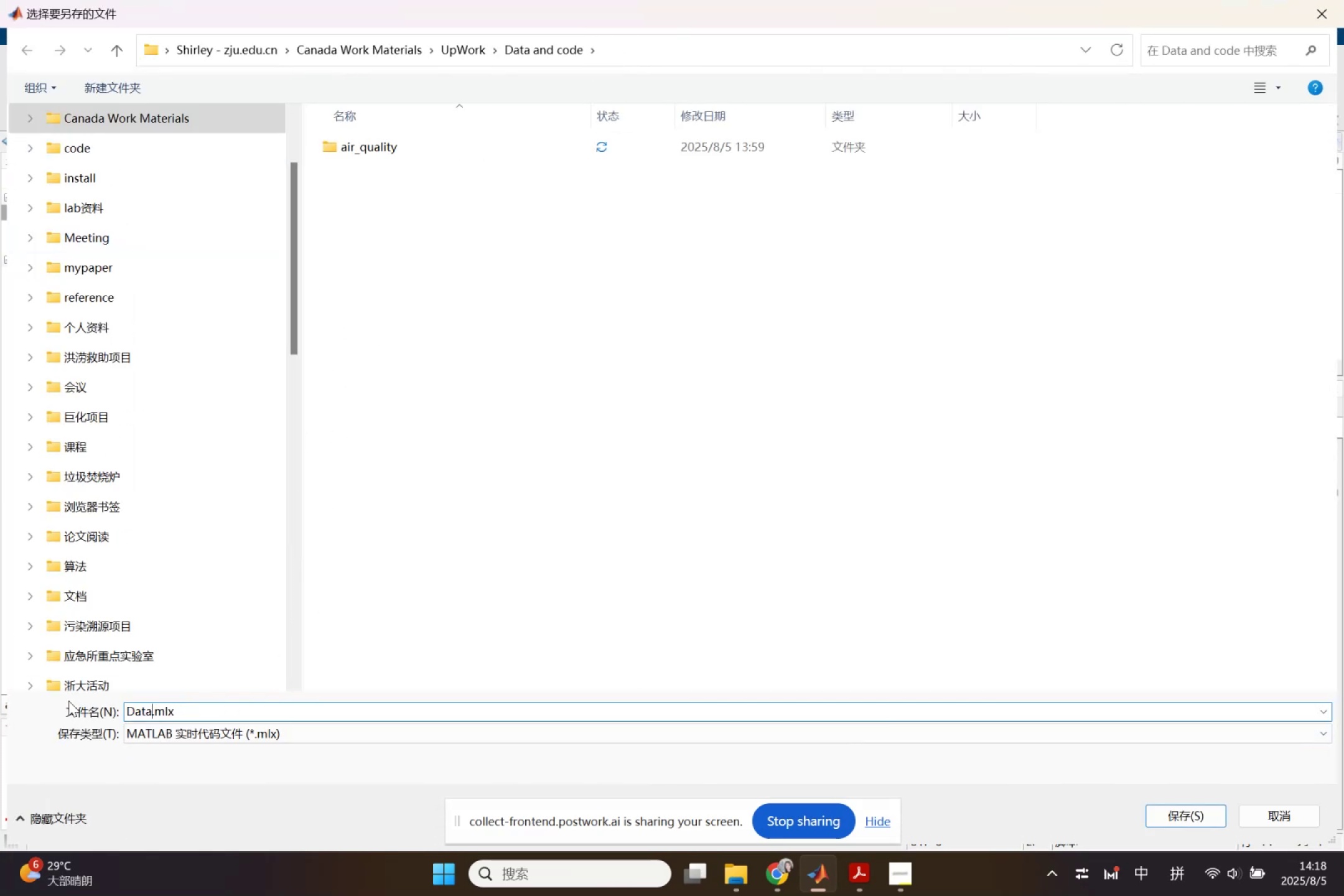 
type(_)
key(Backspace)
key(Backspace)
key(Backspace)
key(Backspace)
key(Backspace)
type(data P)
key(Backspace)
type(pt)
key(Backspace)
type(rocess)
 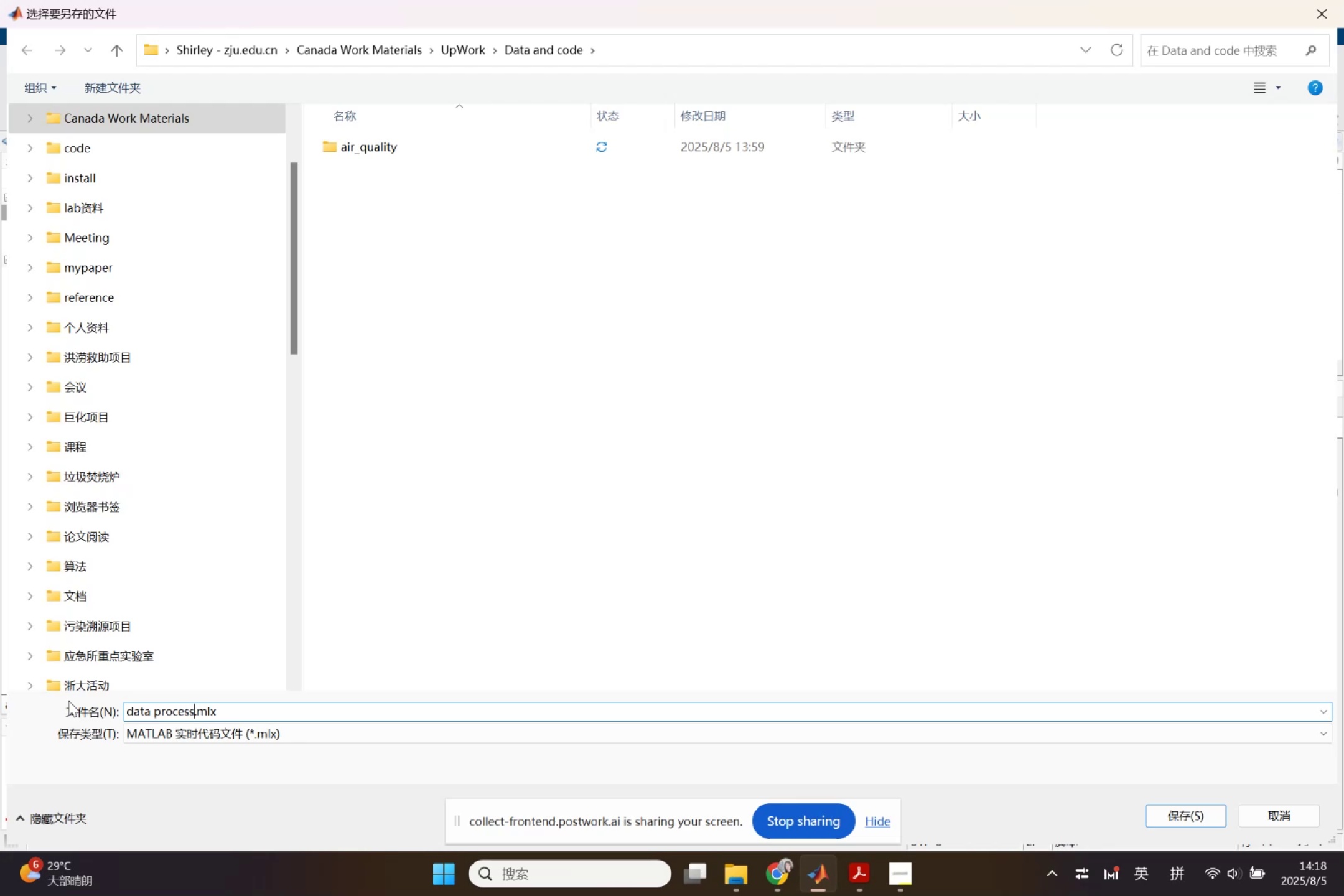 
key(Enter)
 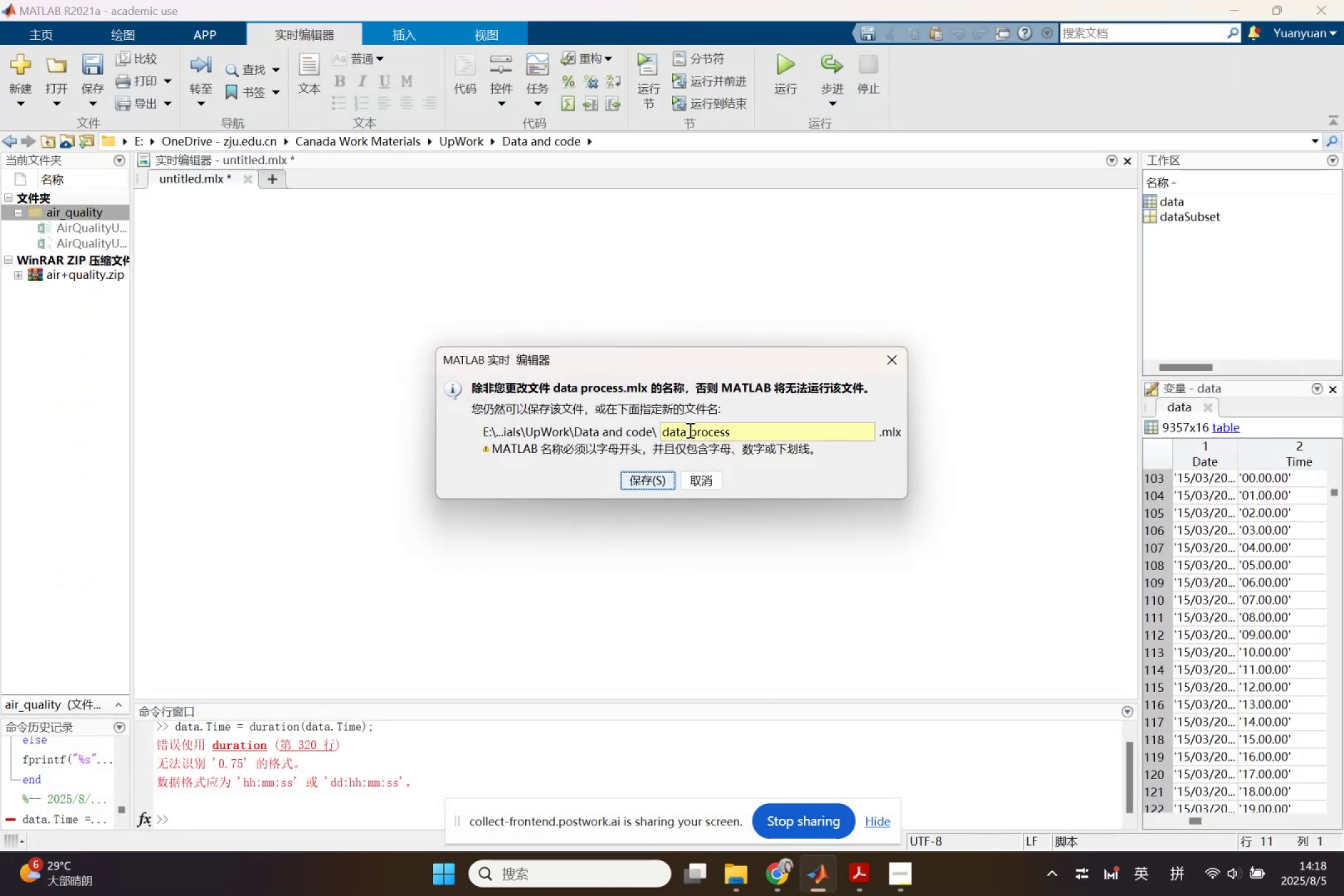 
wait(9.76)
 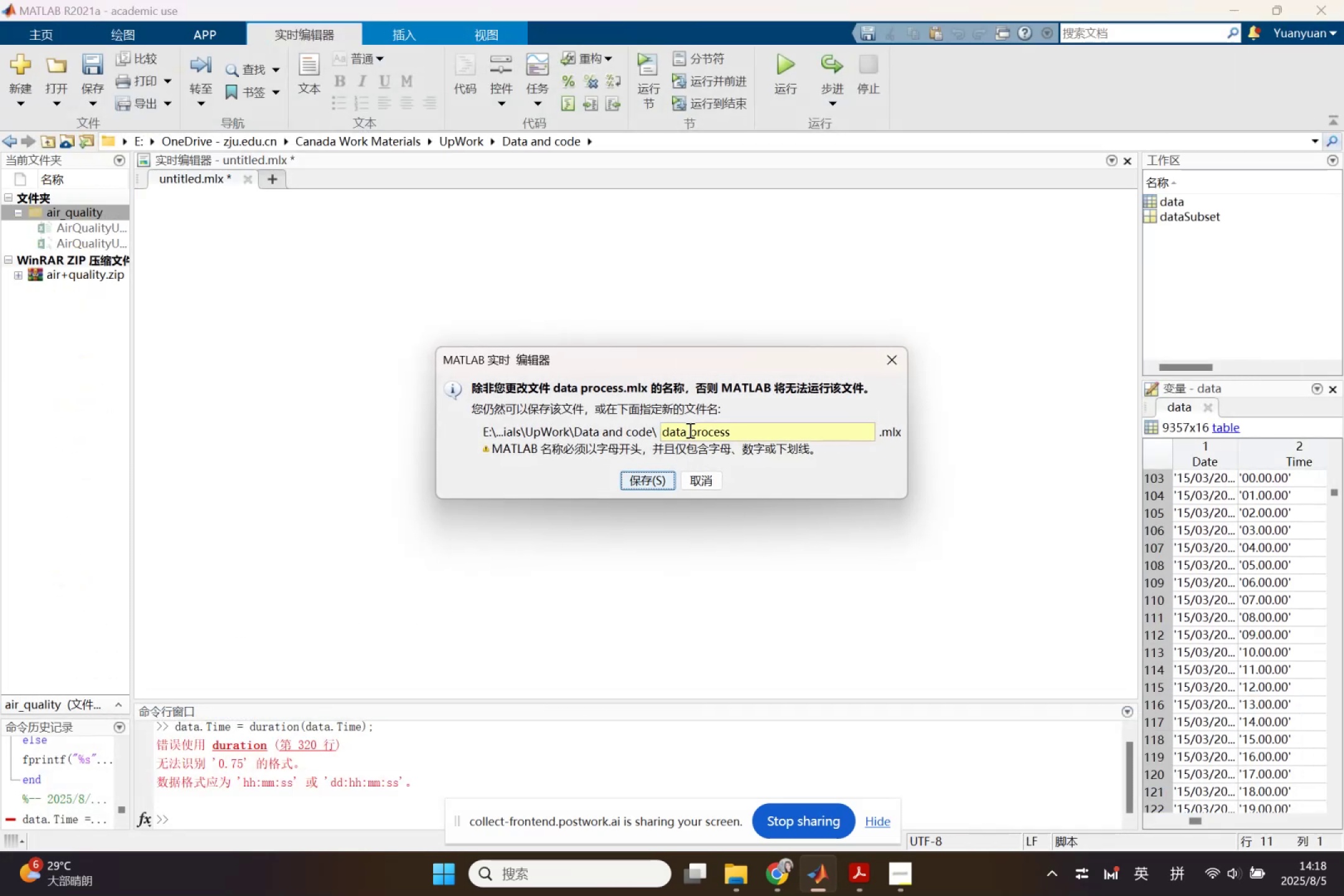 
left_click([688, 431])
 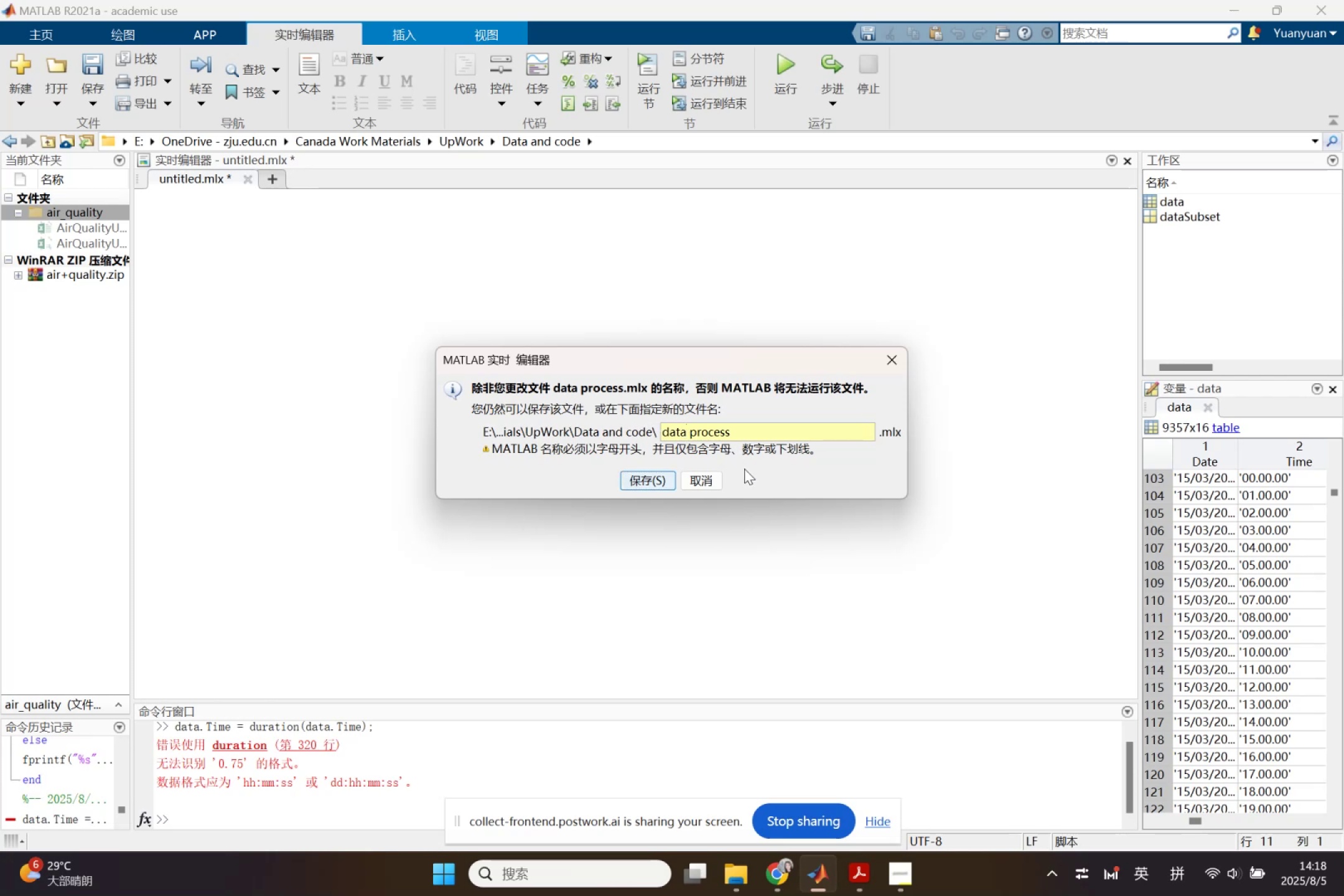 
key(ArrowRight)
 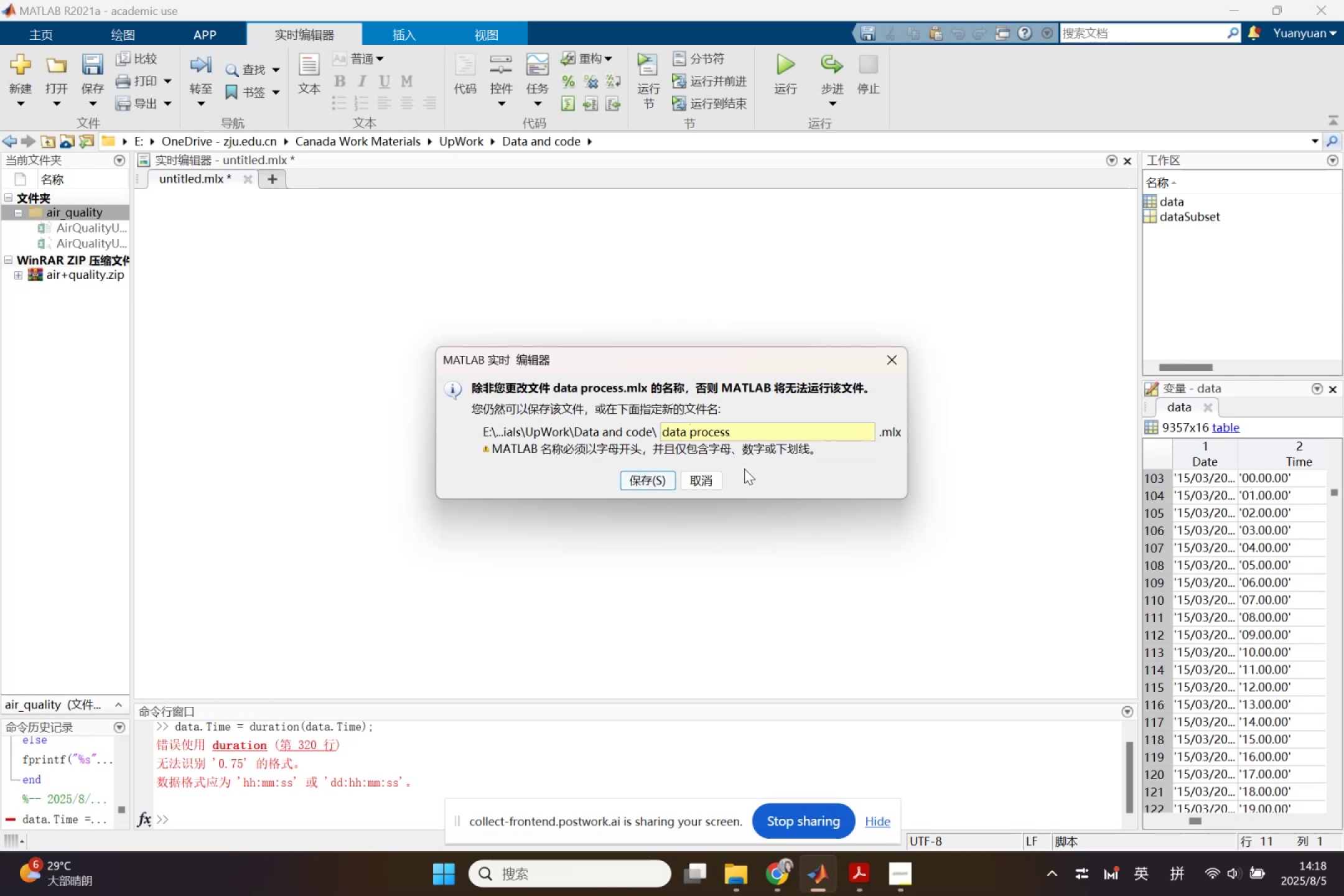 
key(Backspace)
 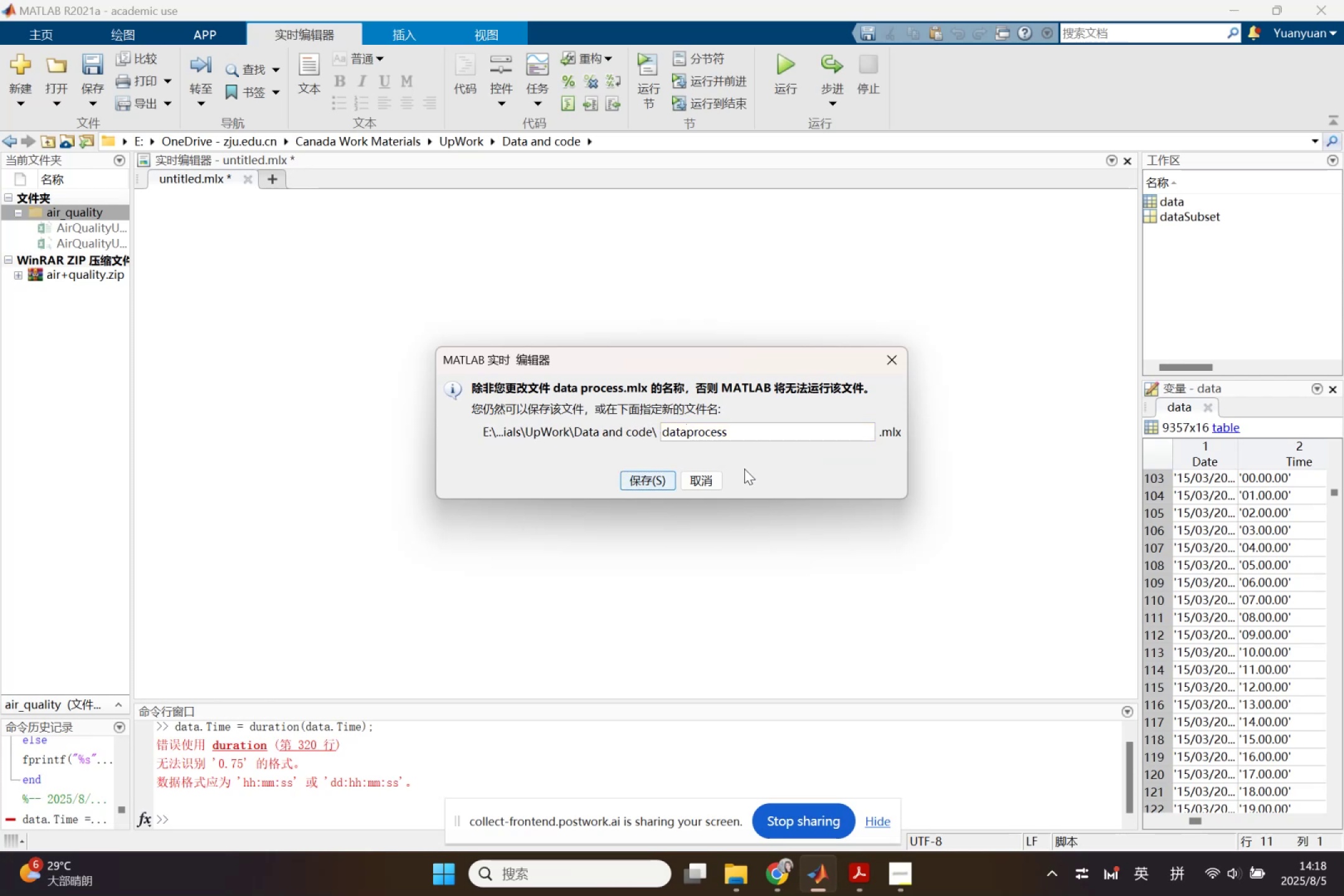 
key(Space)
 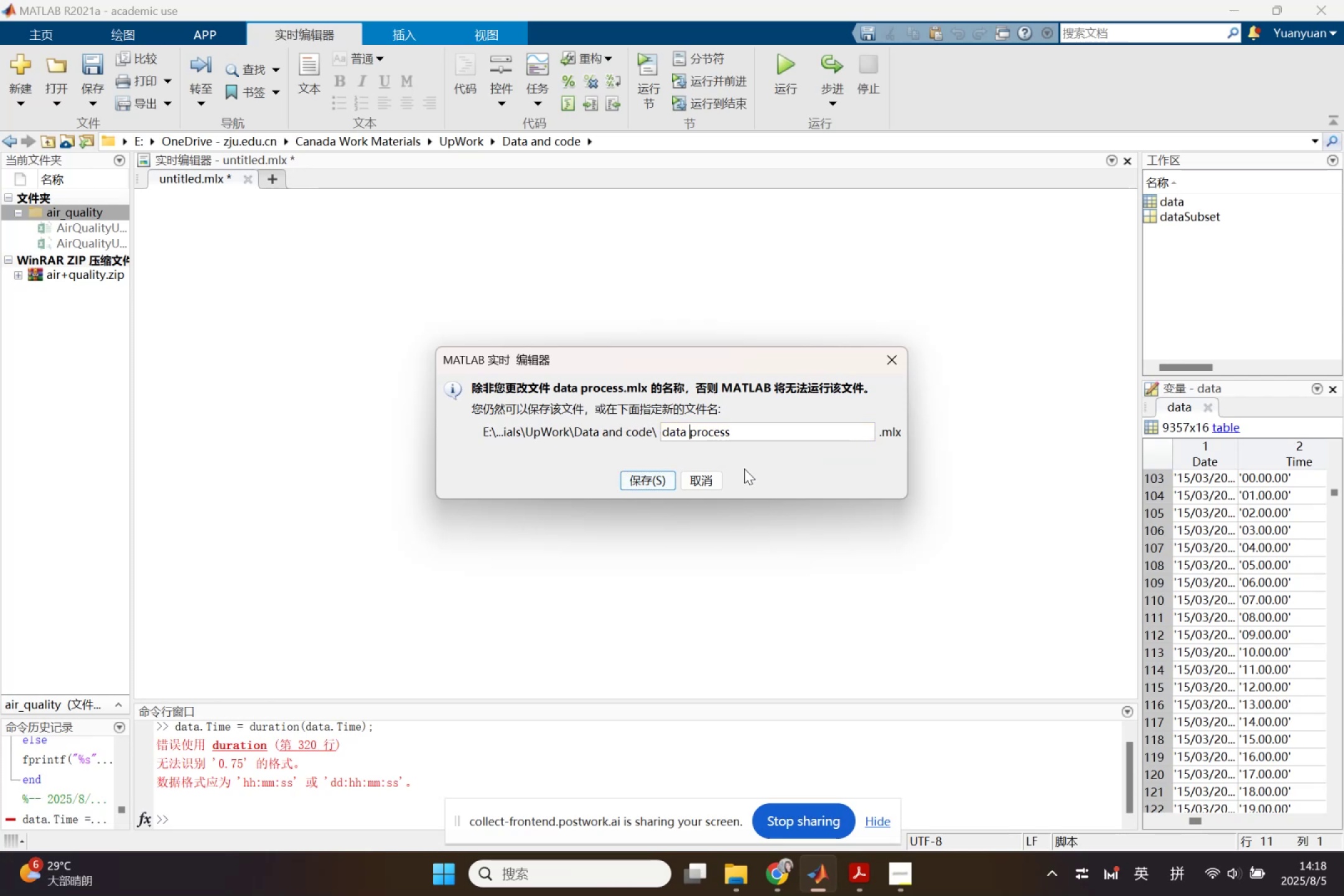 
hold_key(key=ArrowRight, duration=0.7)
 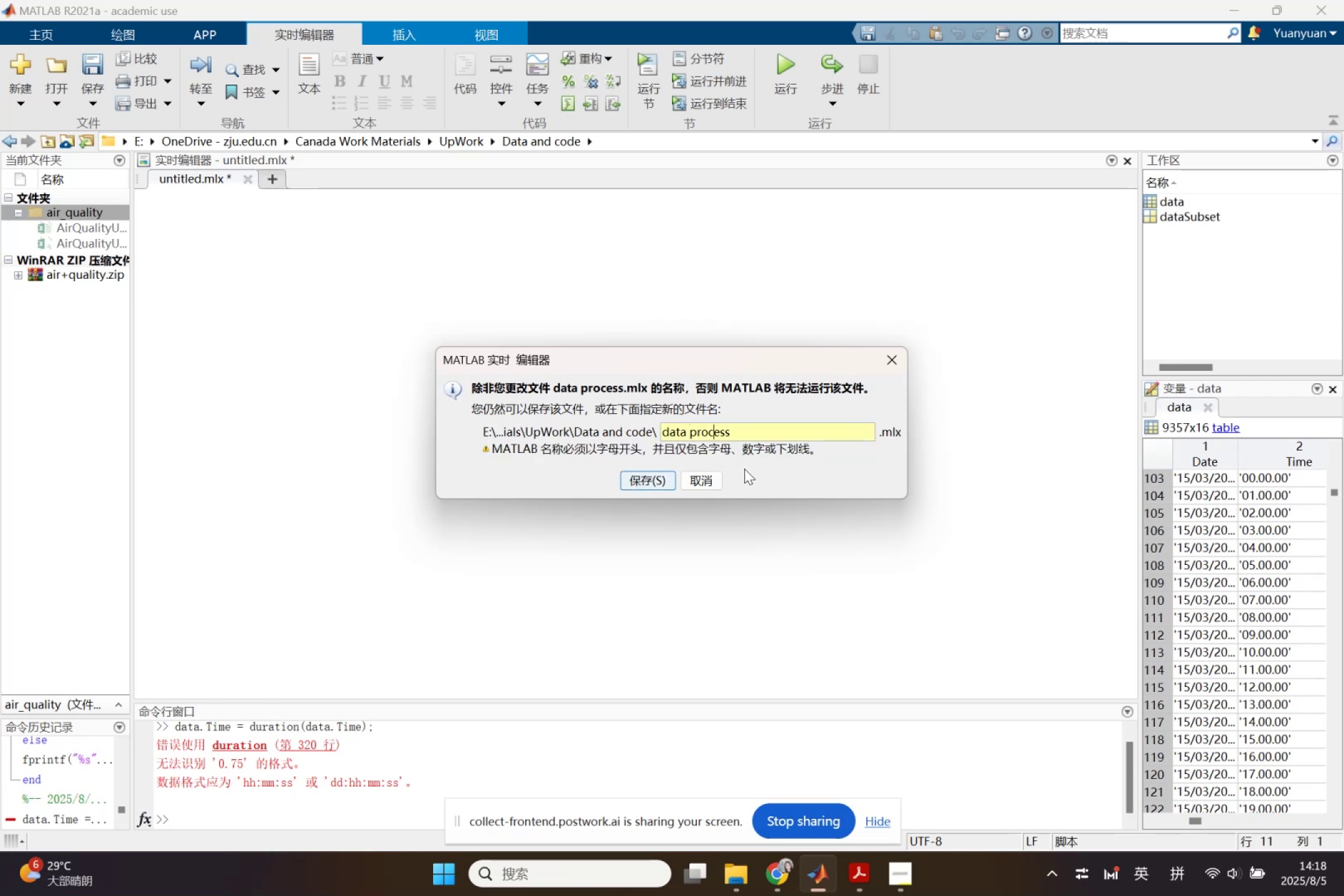 
key(ArrowRight)
 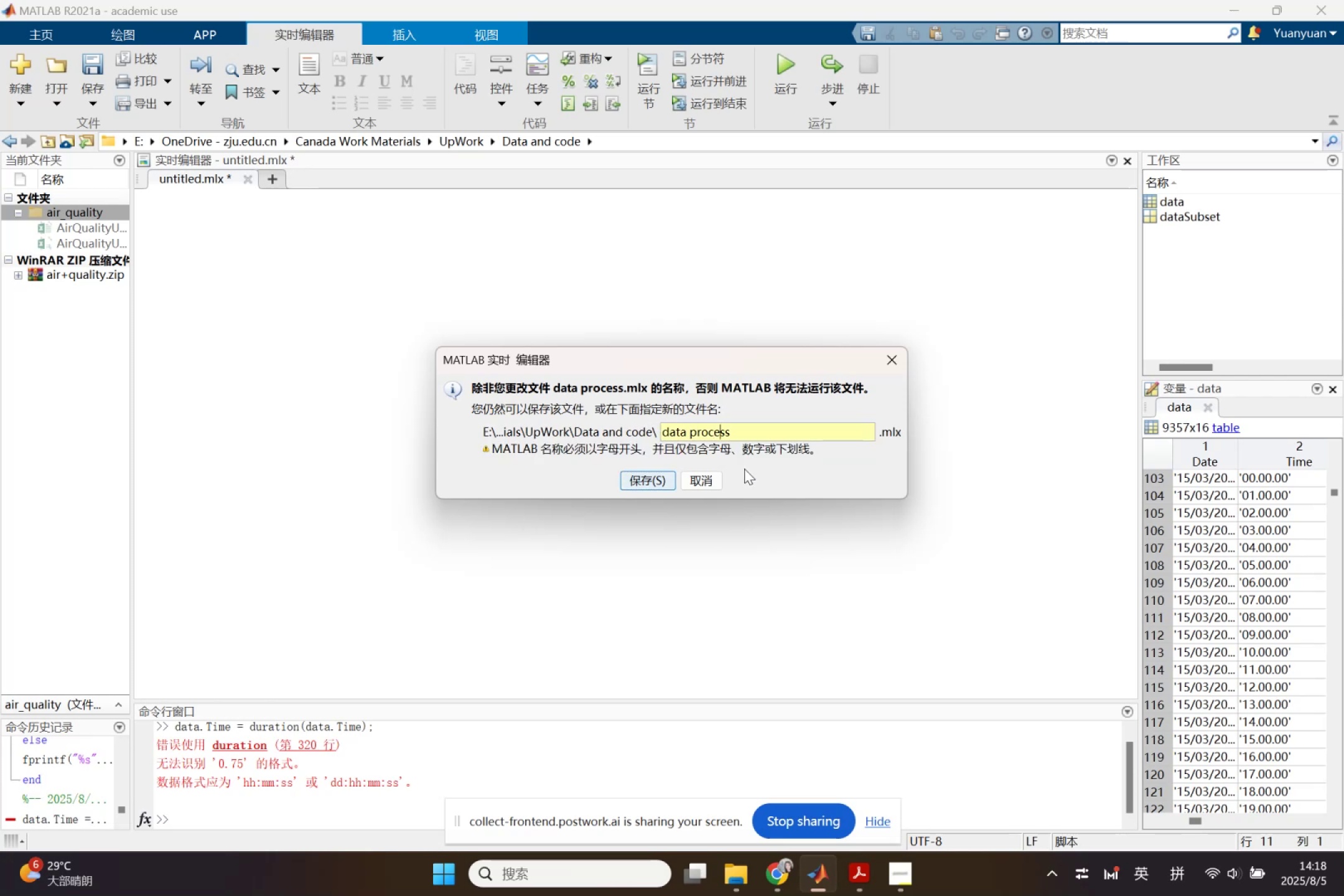 
key(ArrowRight)
 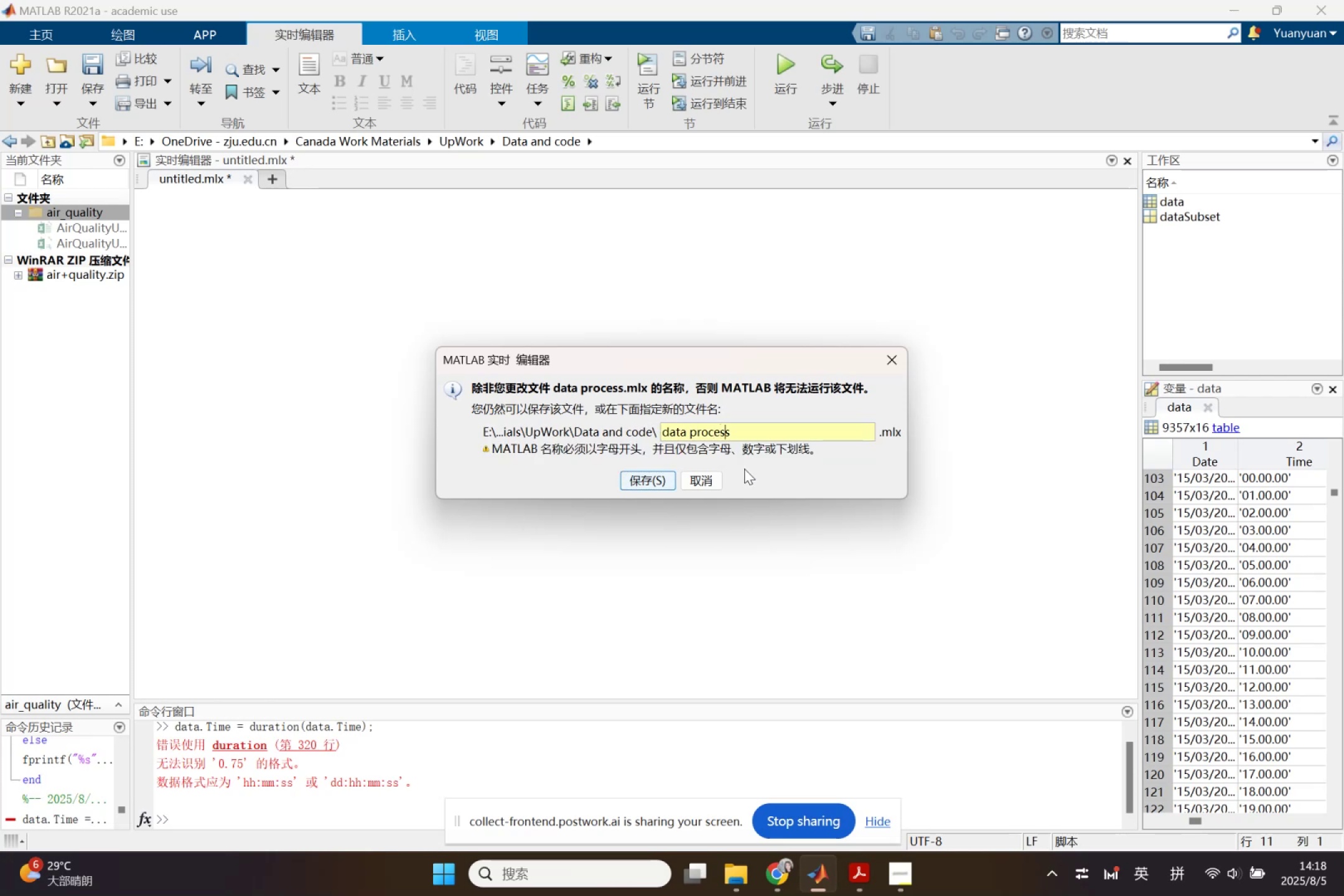 
key(ArrowRight)
 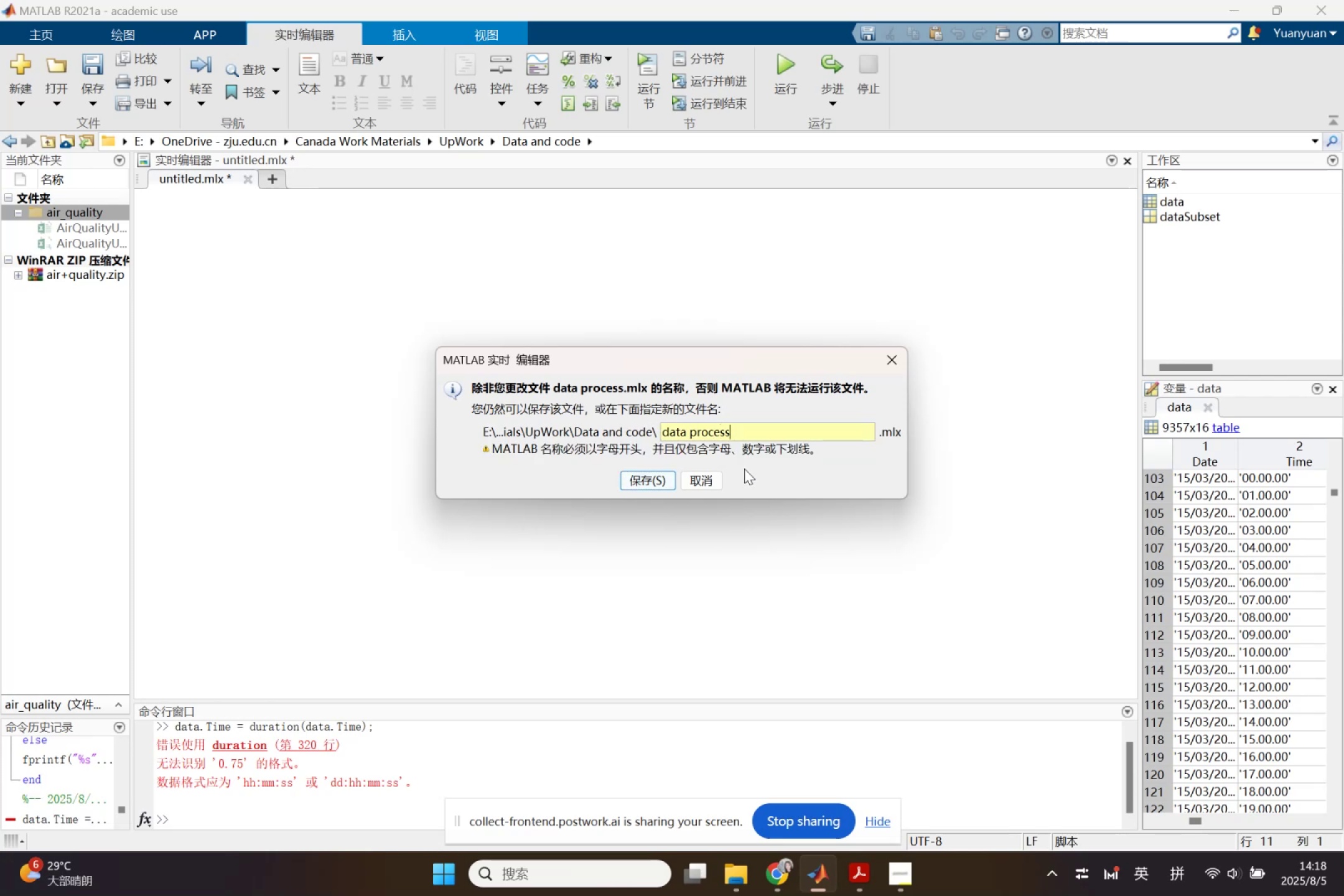 
type( 0805)
 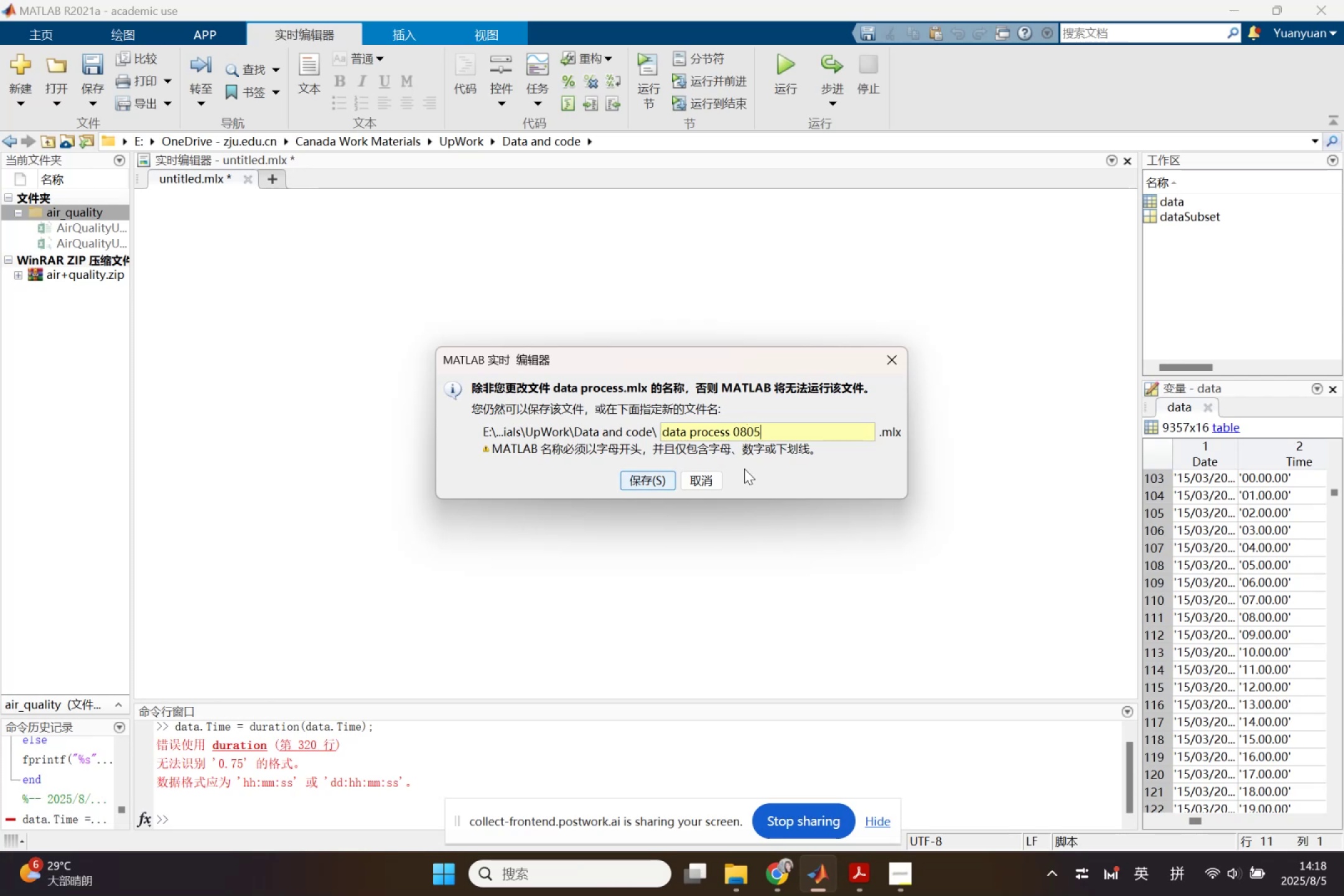 
key(Enter)
 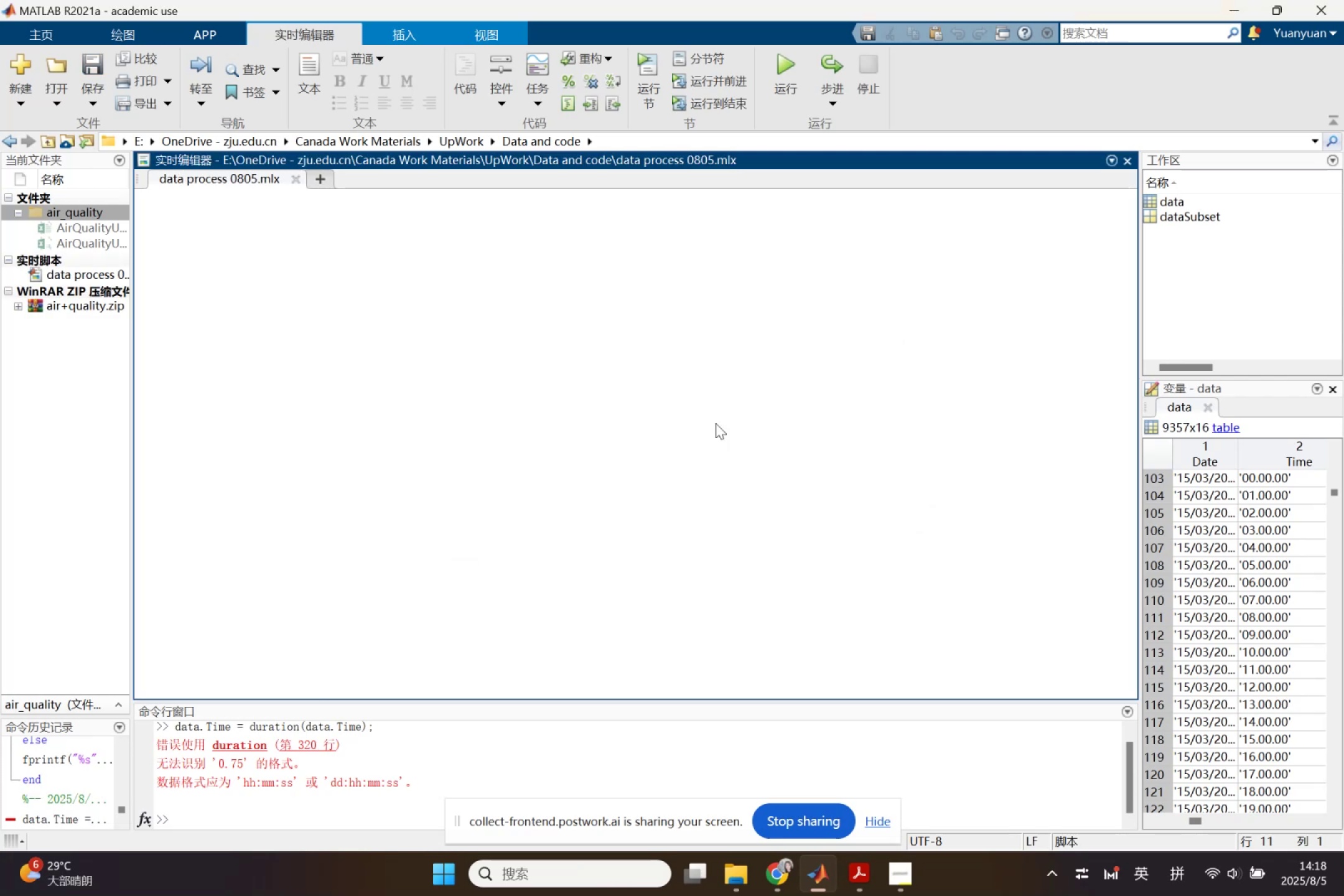 
left_click([389, 437])
 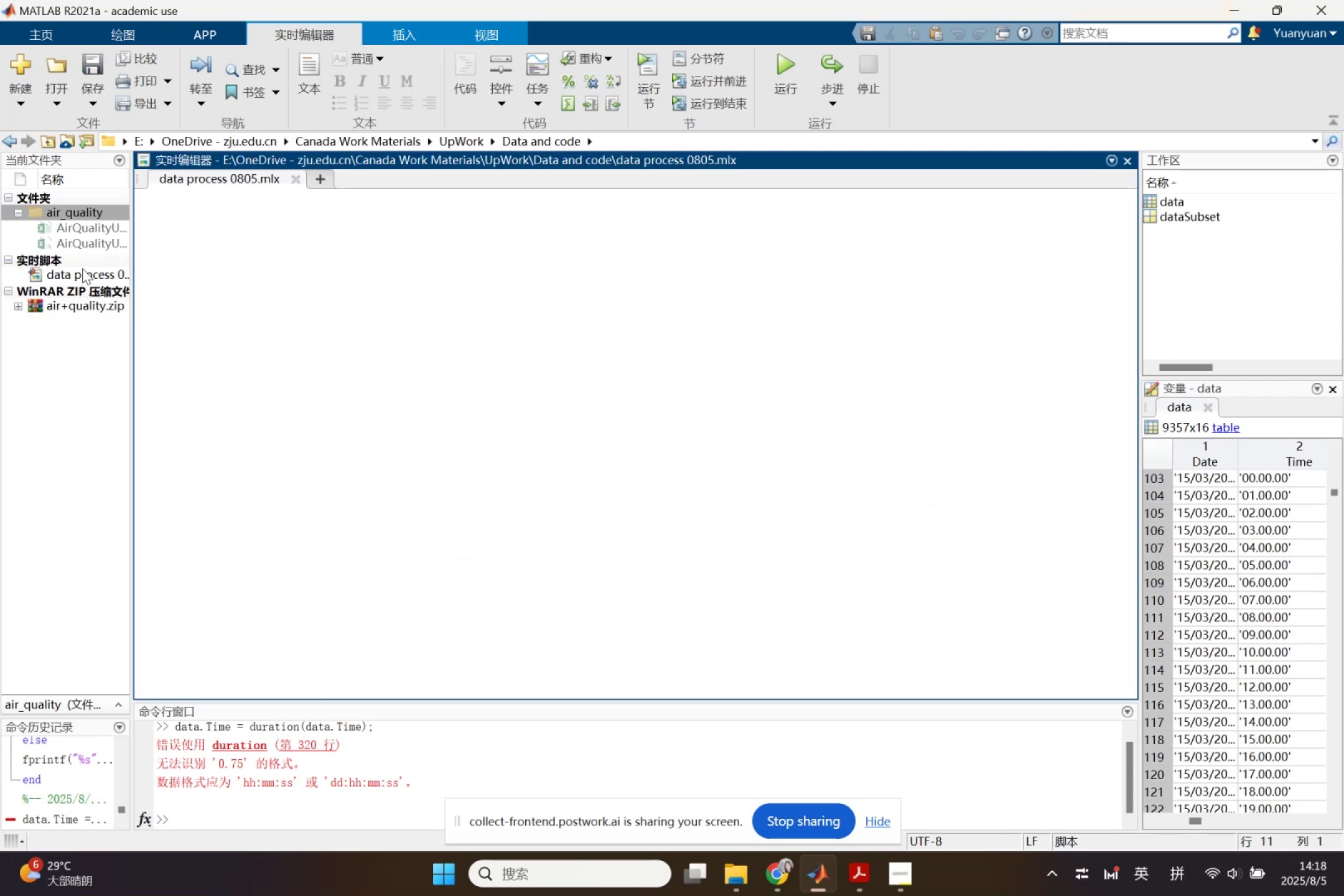 
double_click([83, 279])
 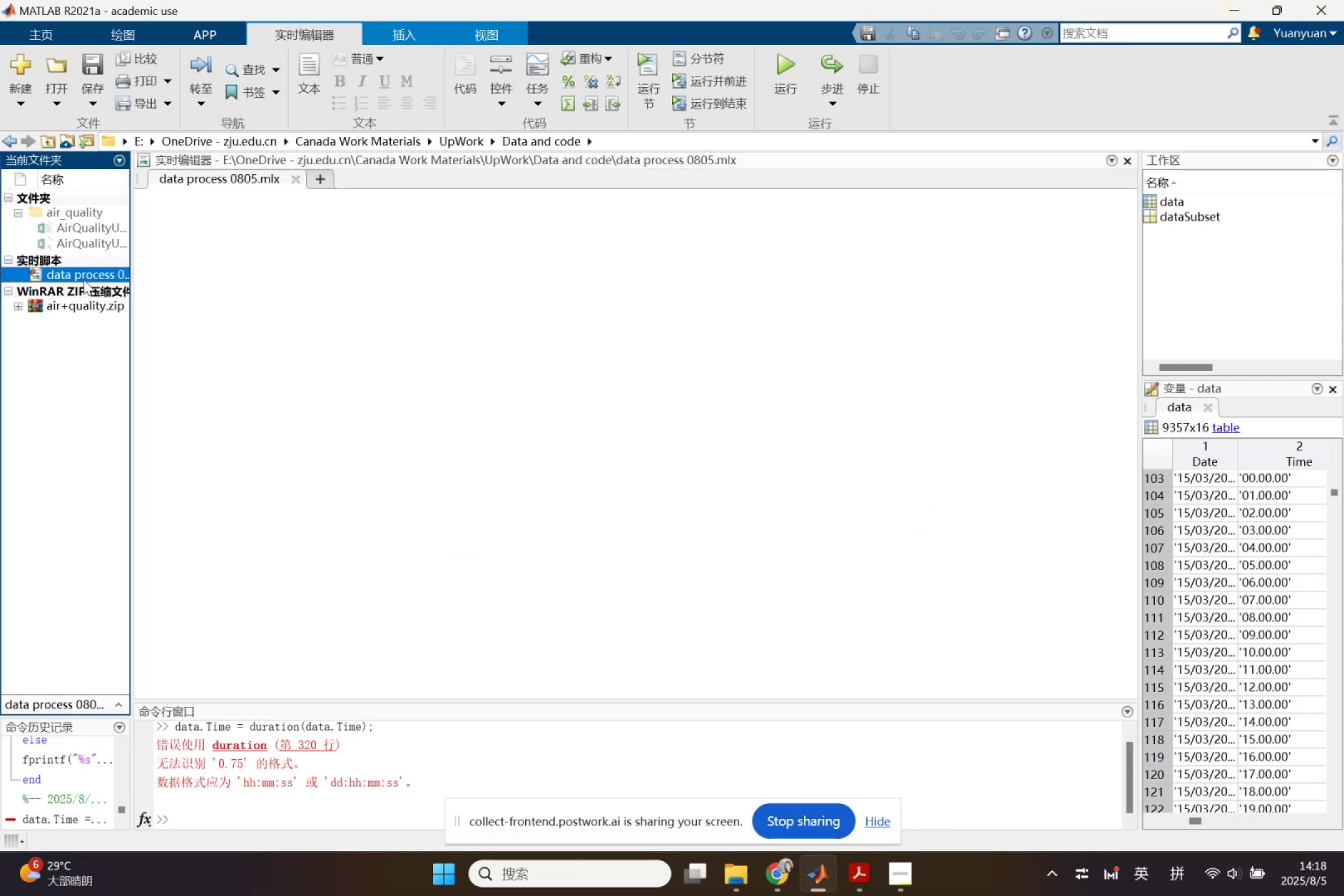 
triple_click([83, 279])
 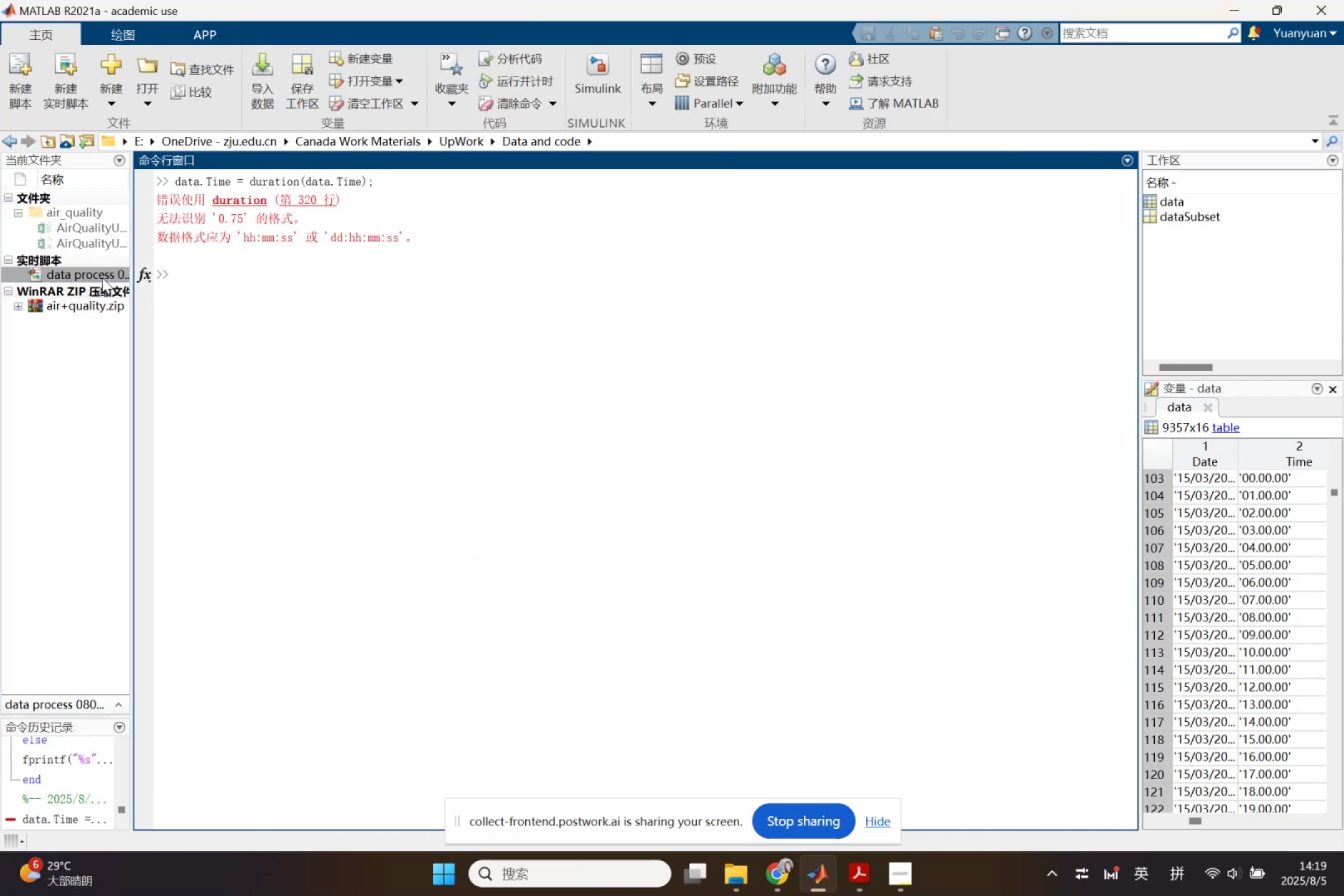 
double_click([91, 276])
 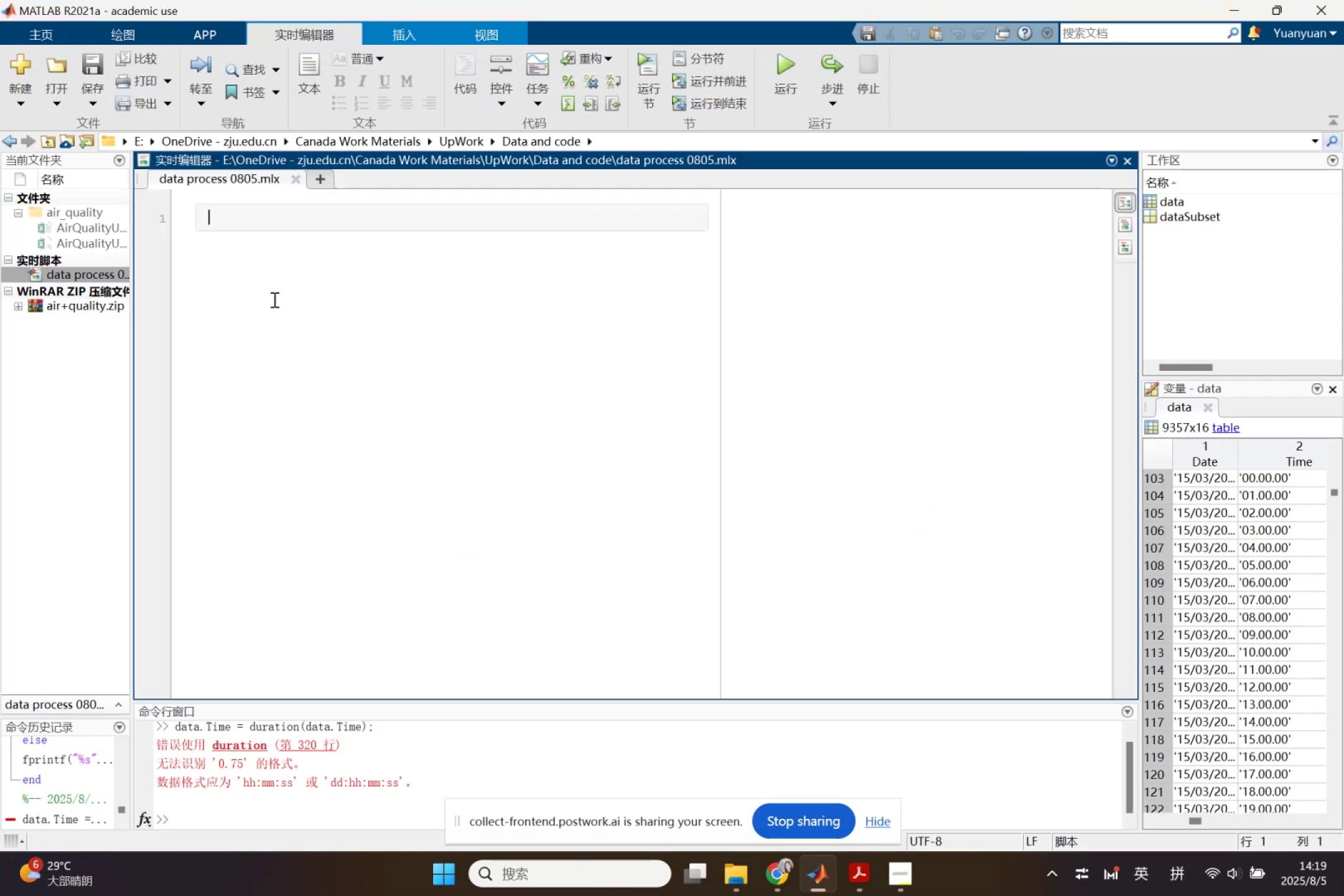 
left_click([348, 278])
 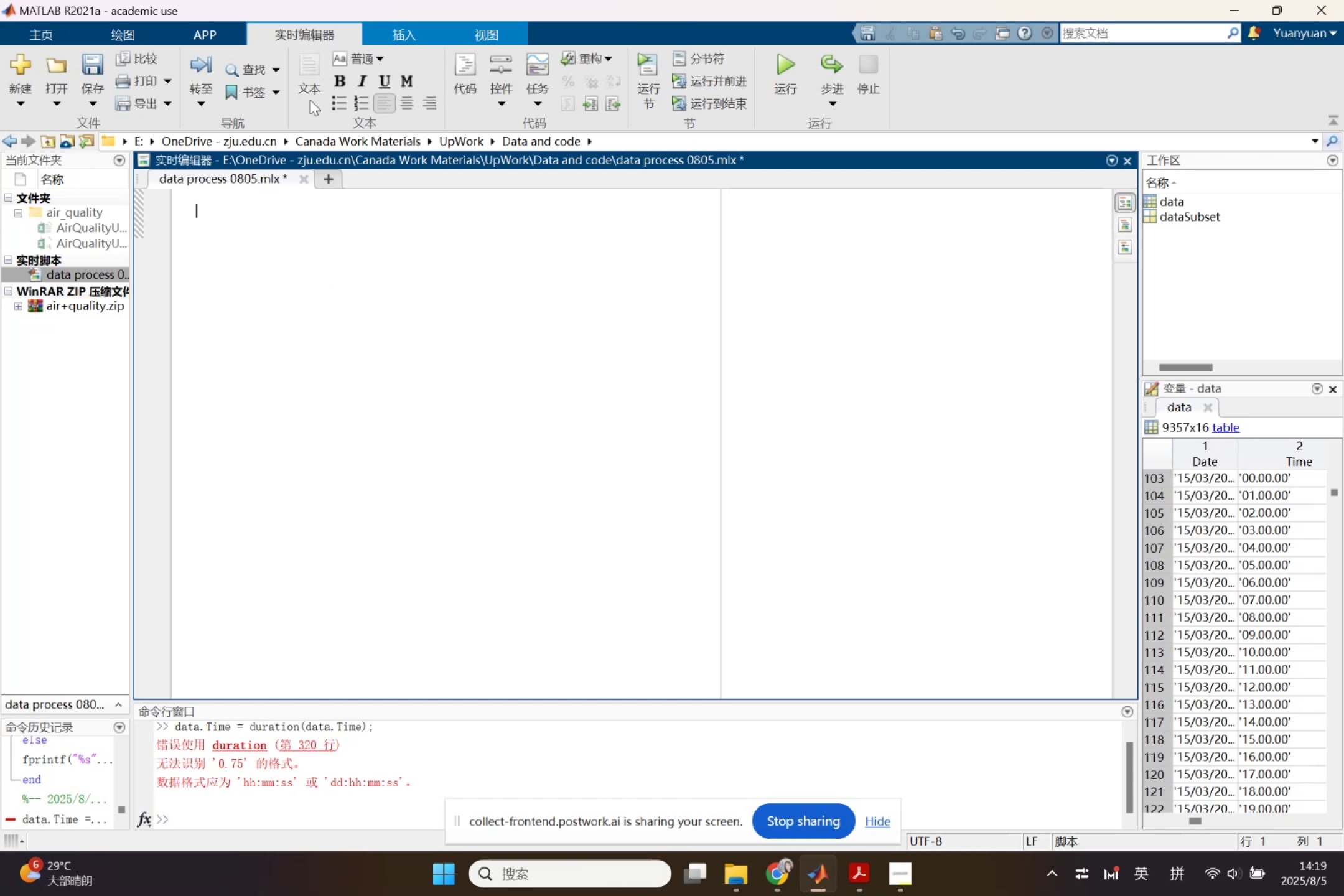 
left_click([309, 215])
 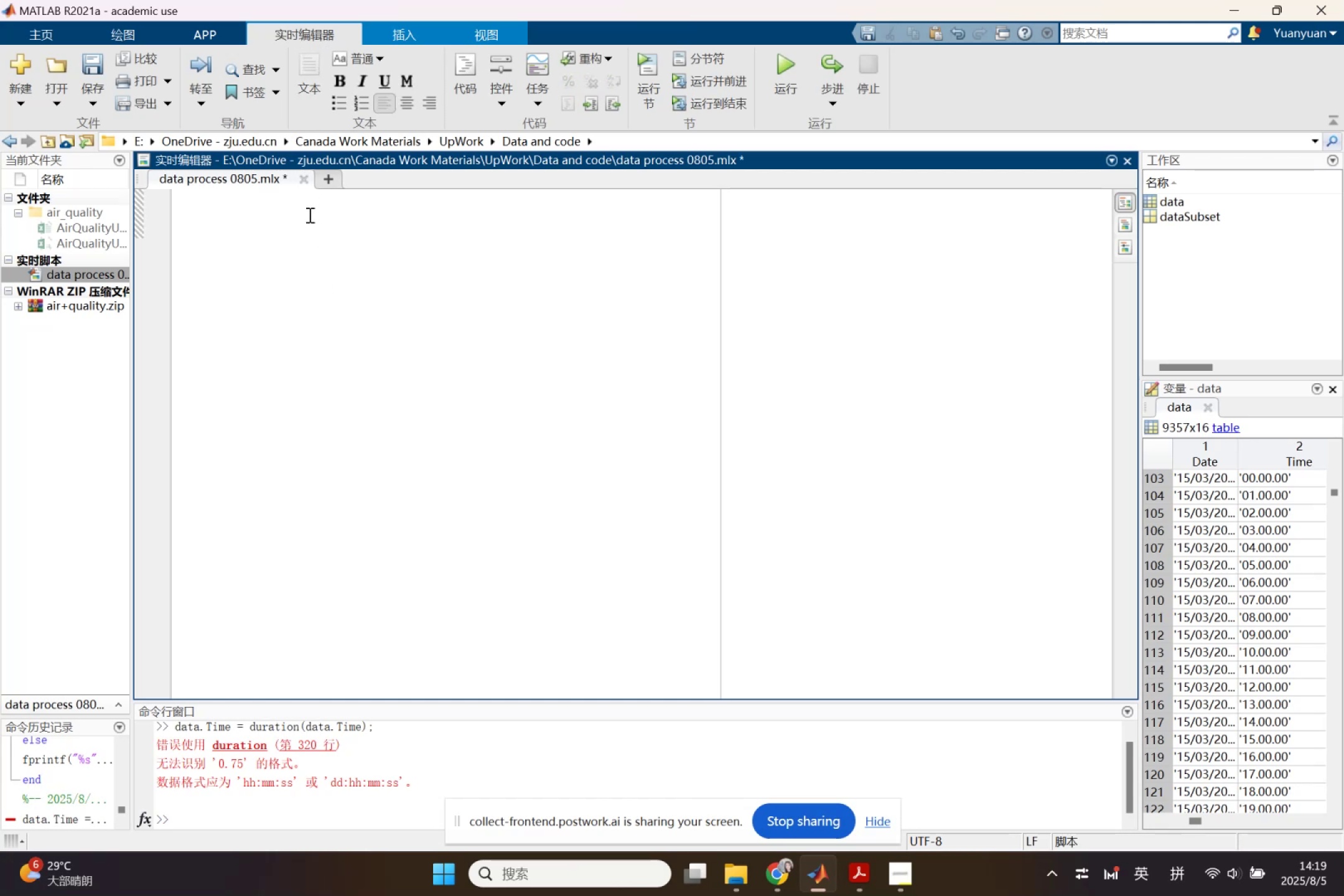 
type(Loa)
key(Backspace)
key(Backspace)
key(Backspace)
 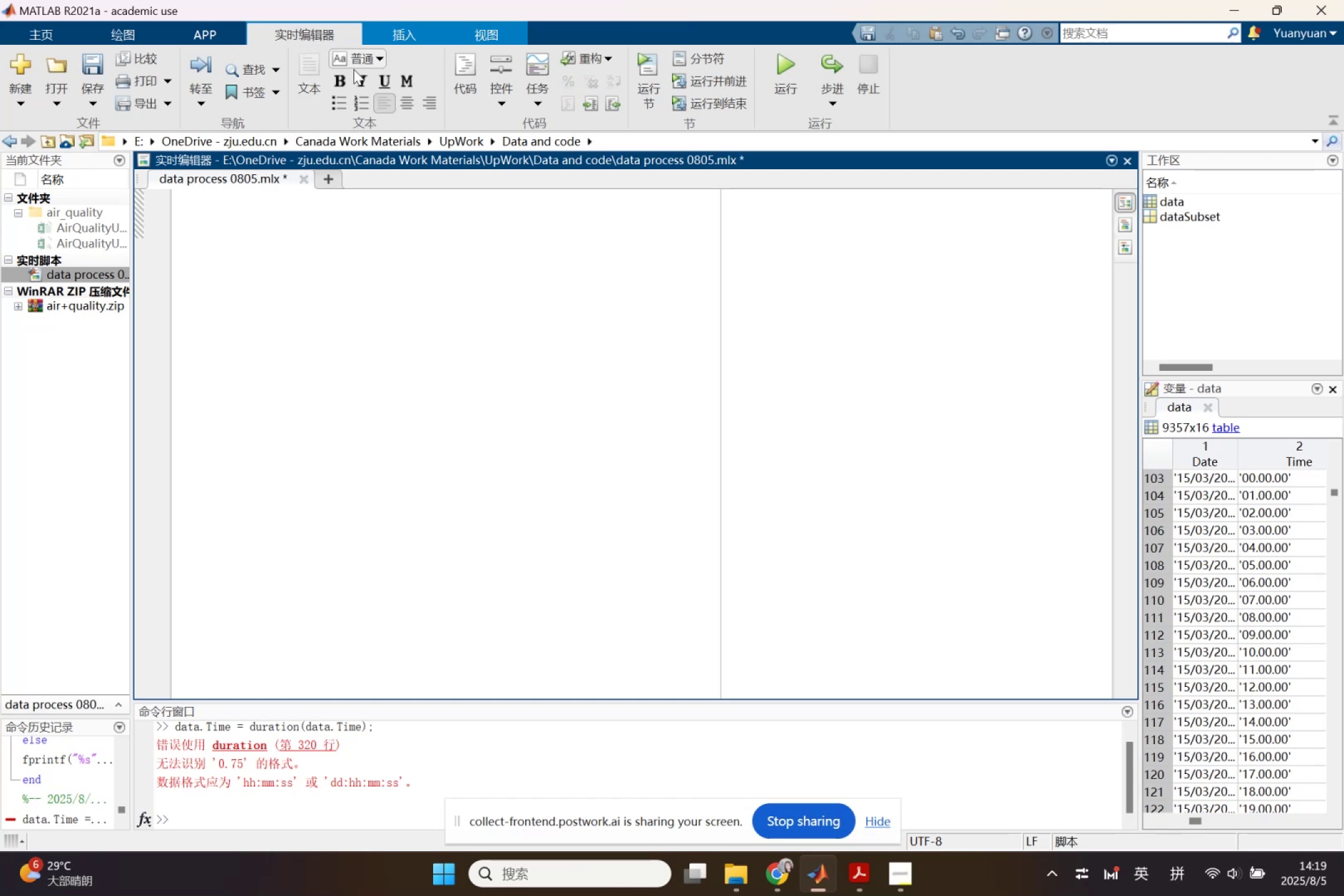 
left_click([355, 62])
 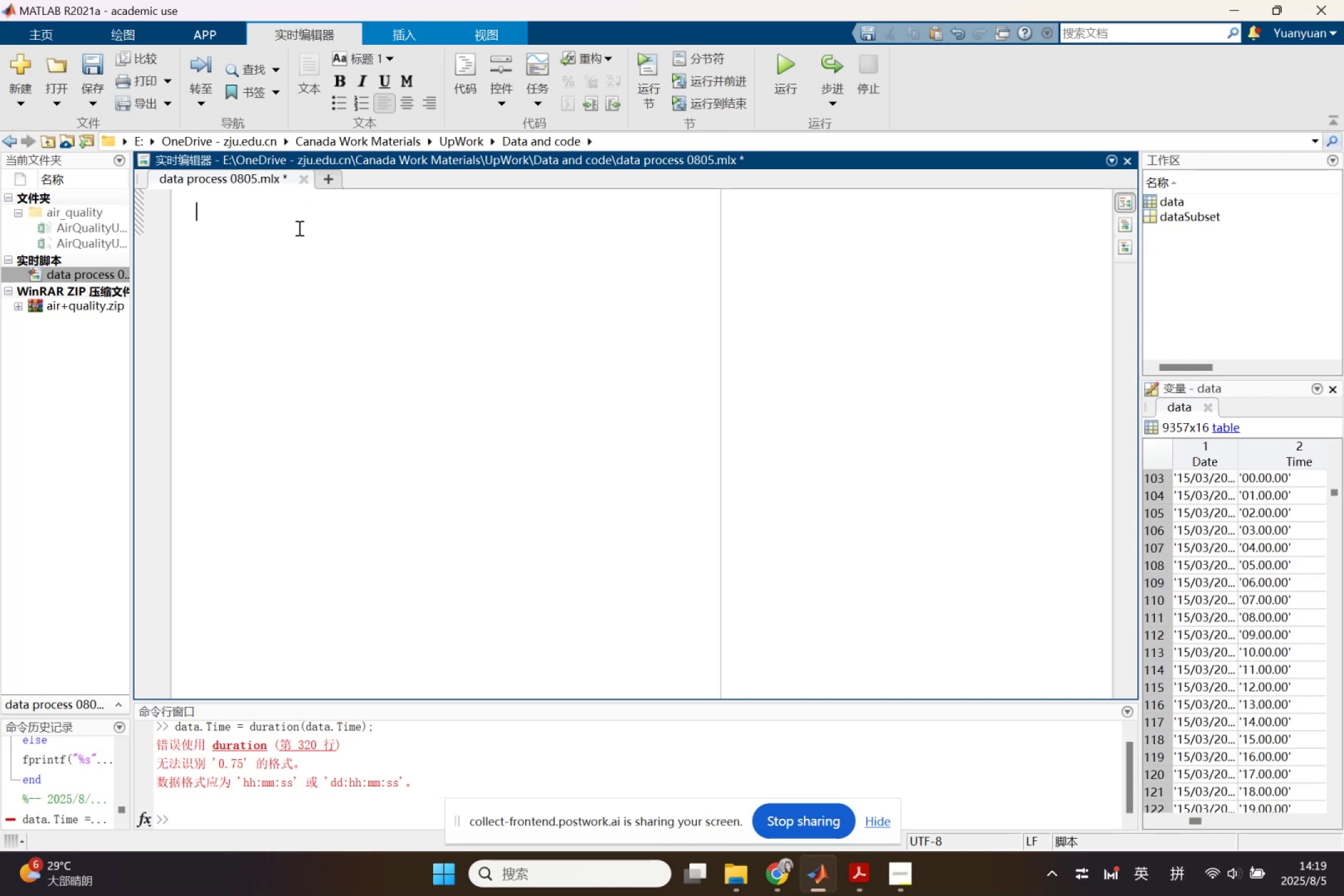 
type(Li)
key(Backspace)
type(oad Data)
 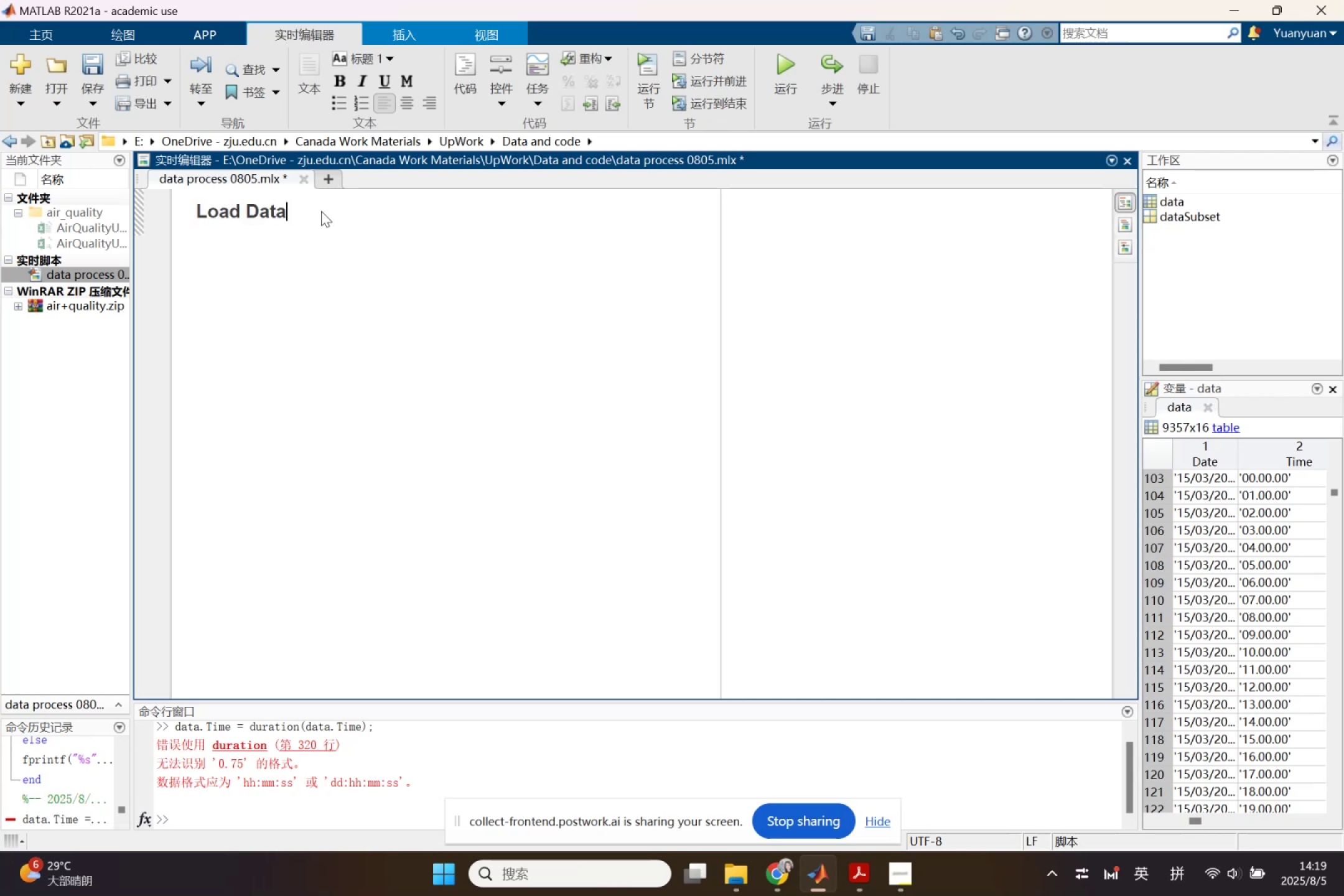 
key(Enter)
 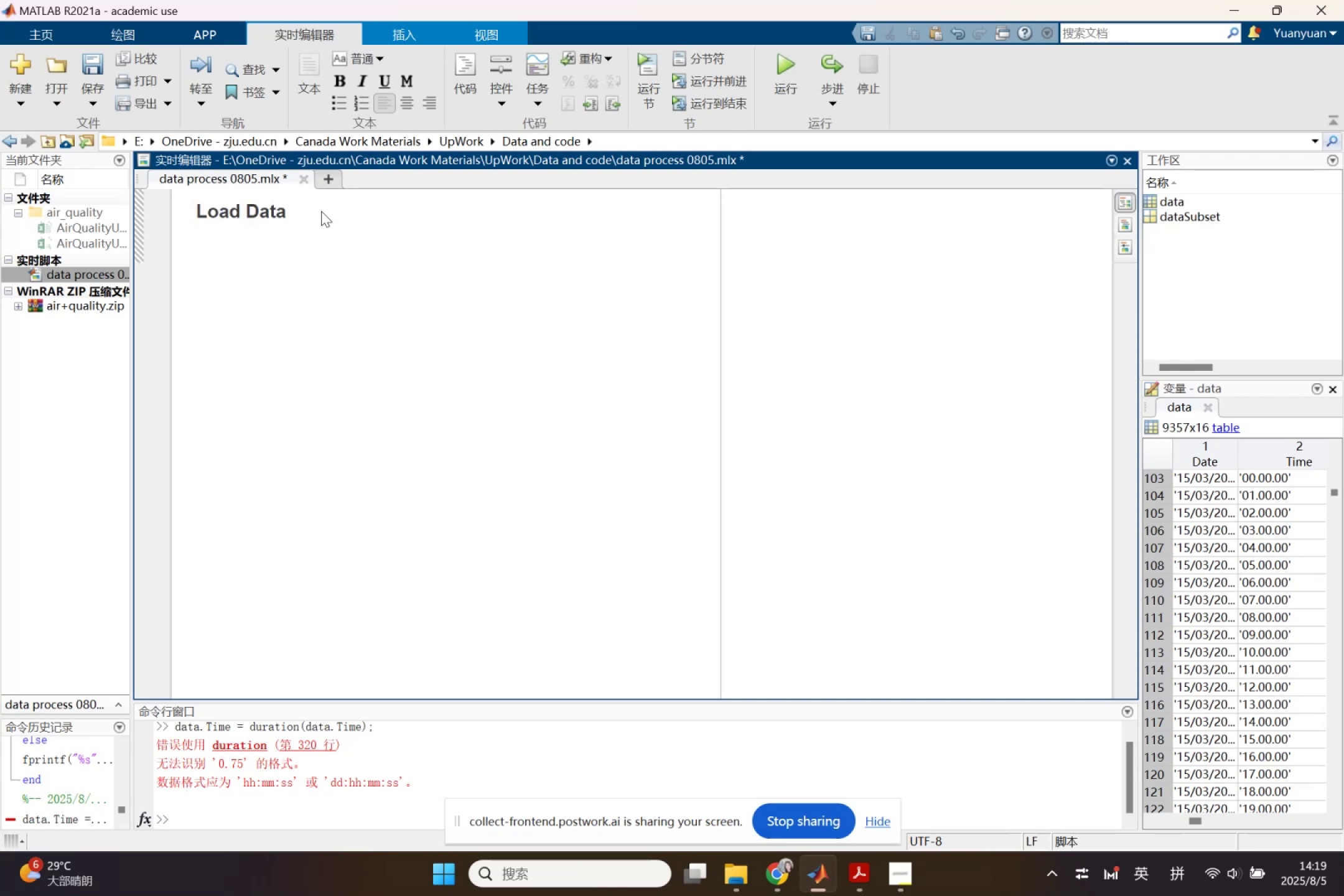 
left_click([307, 72])
 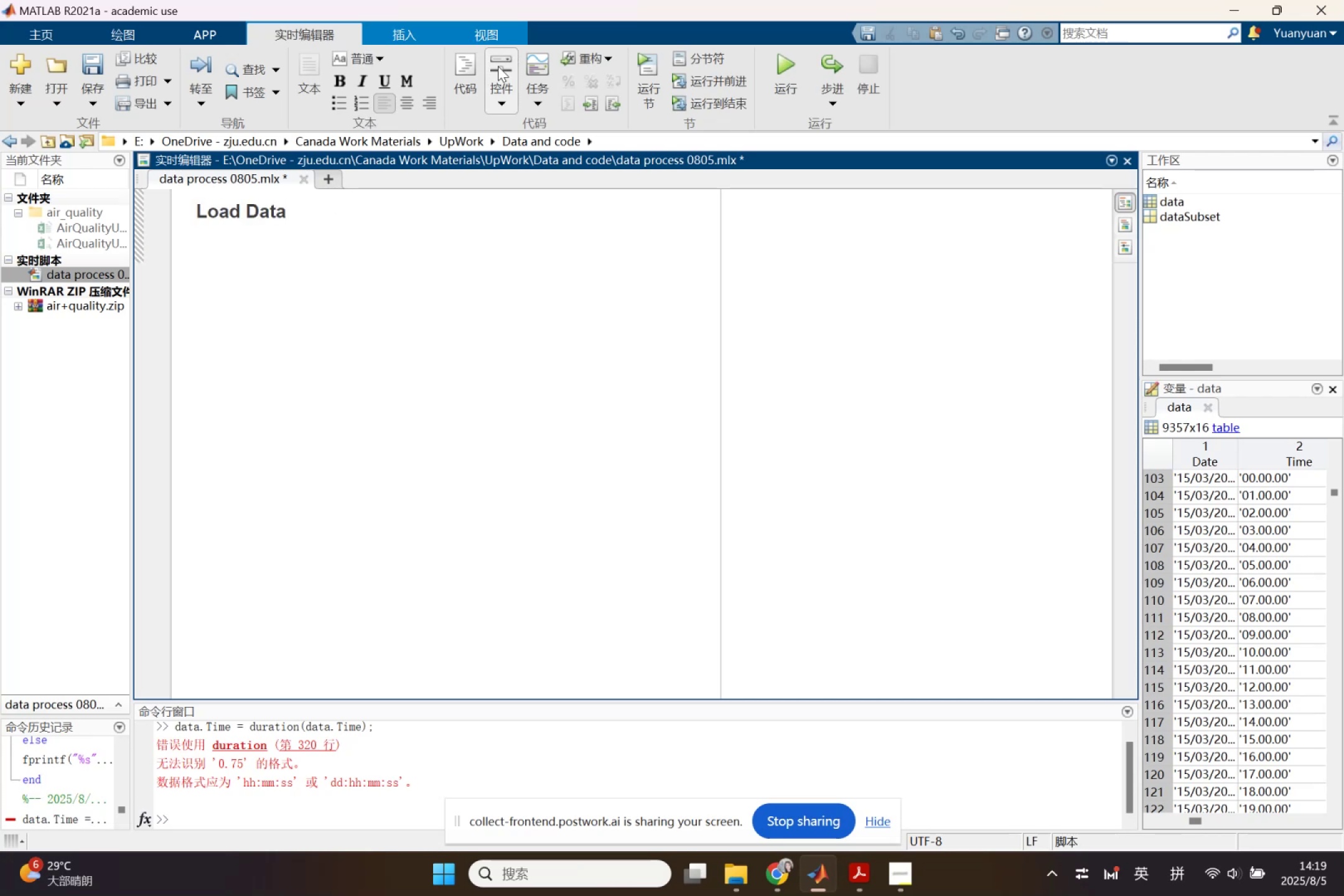 
left_click([454, 68])
 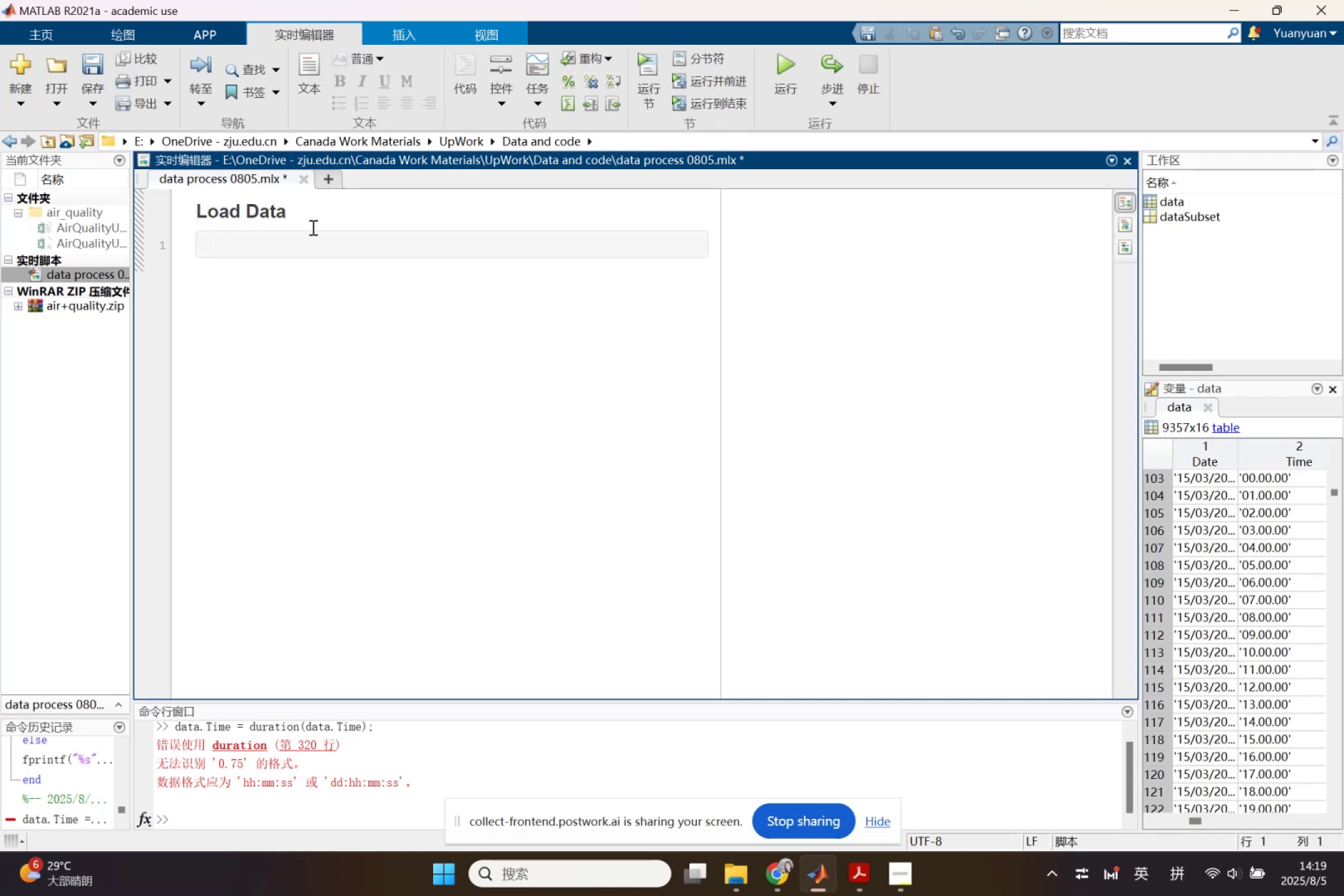 
type(% load cav)
key(Backspace)
key(Backspace)
type(sv)
 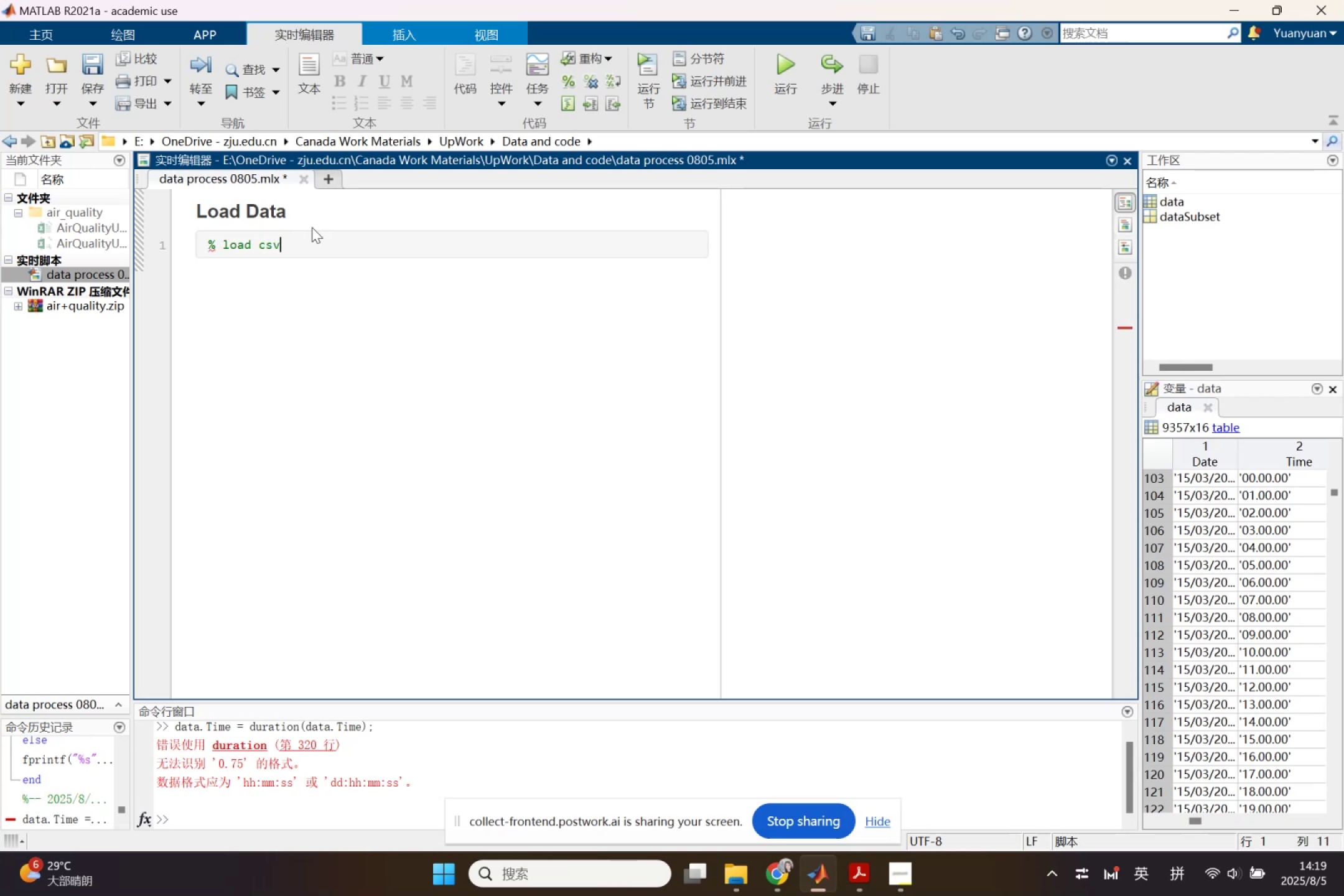 
key(Enter)
 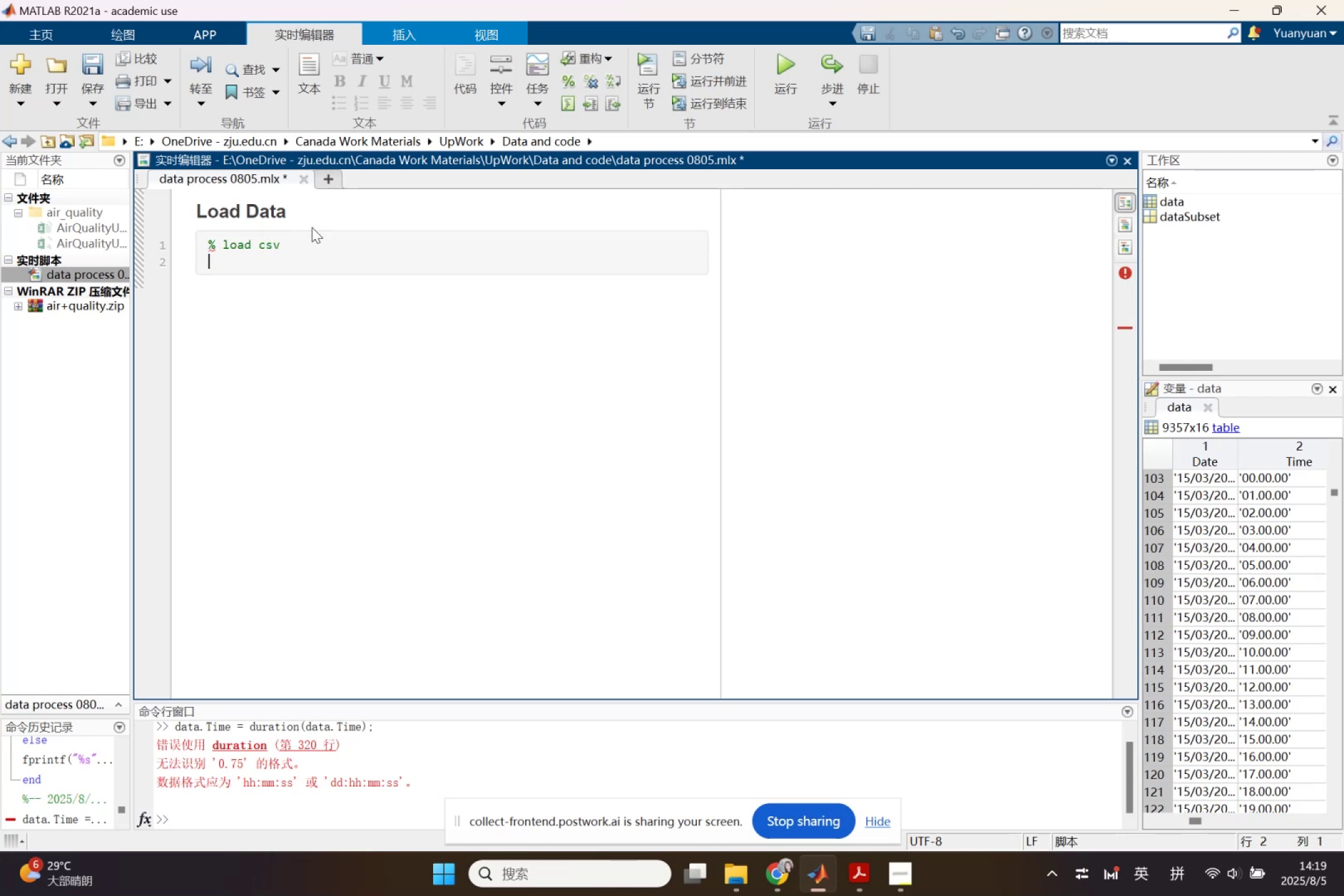 
type(data=)
 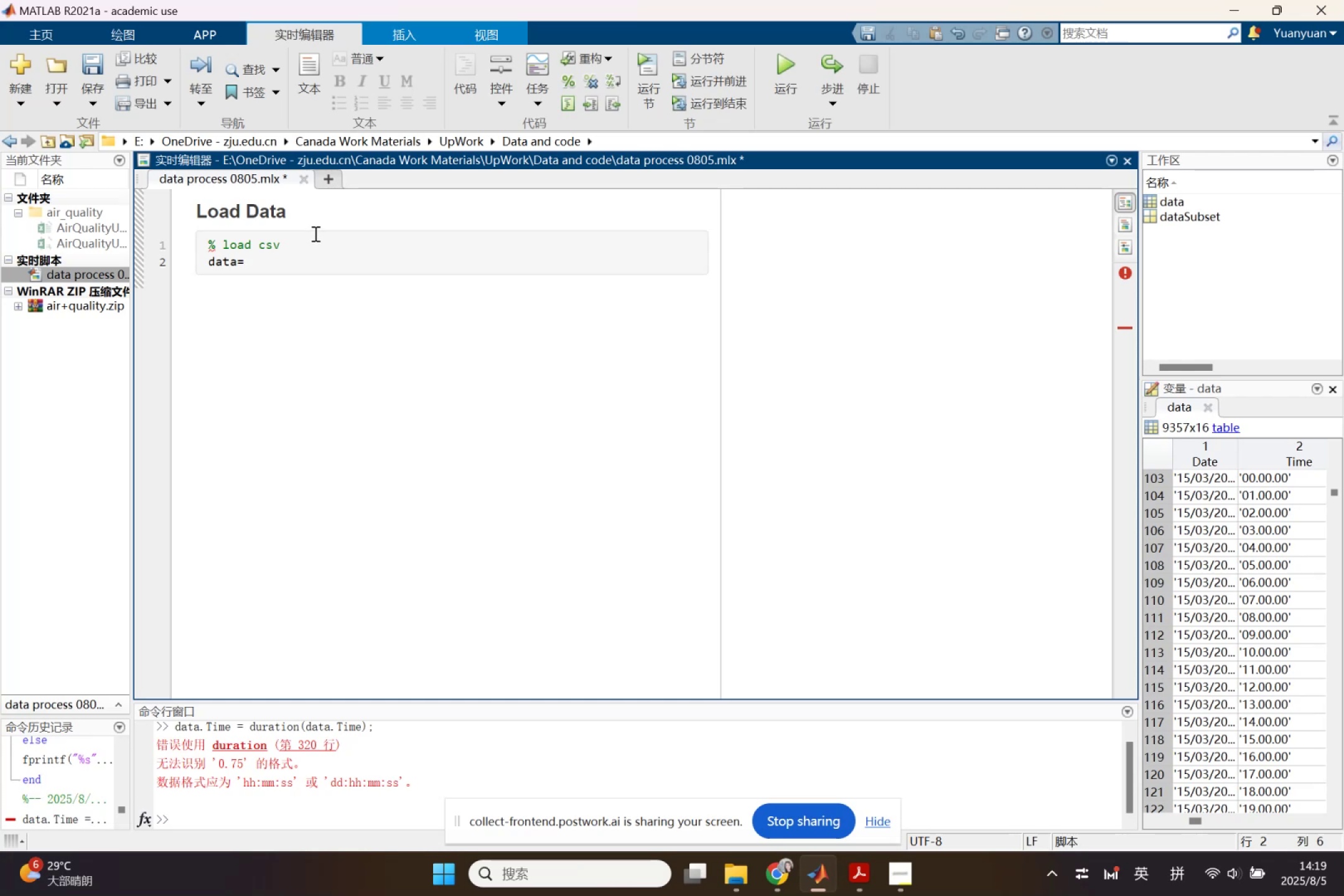 
type(read)
 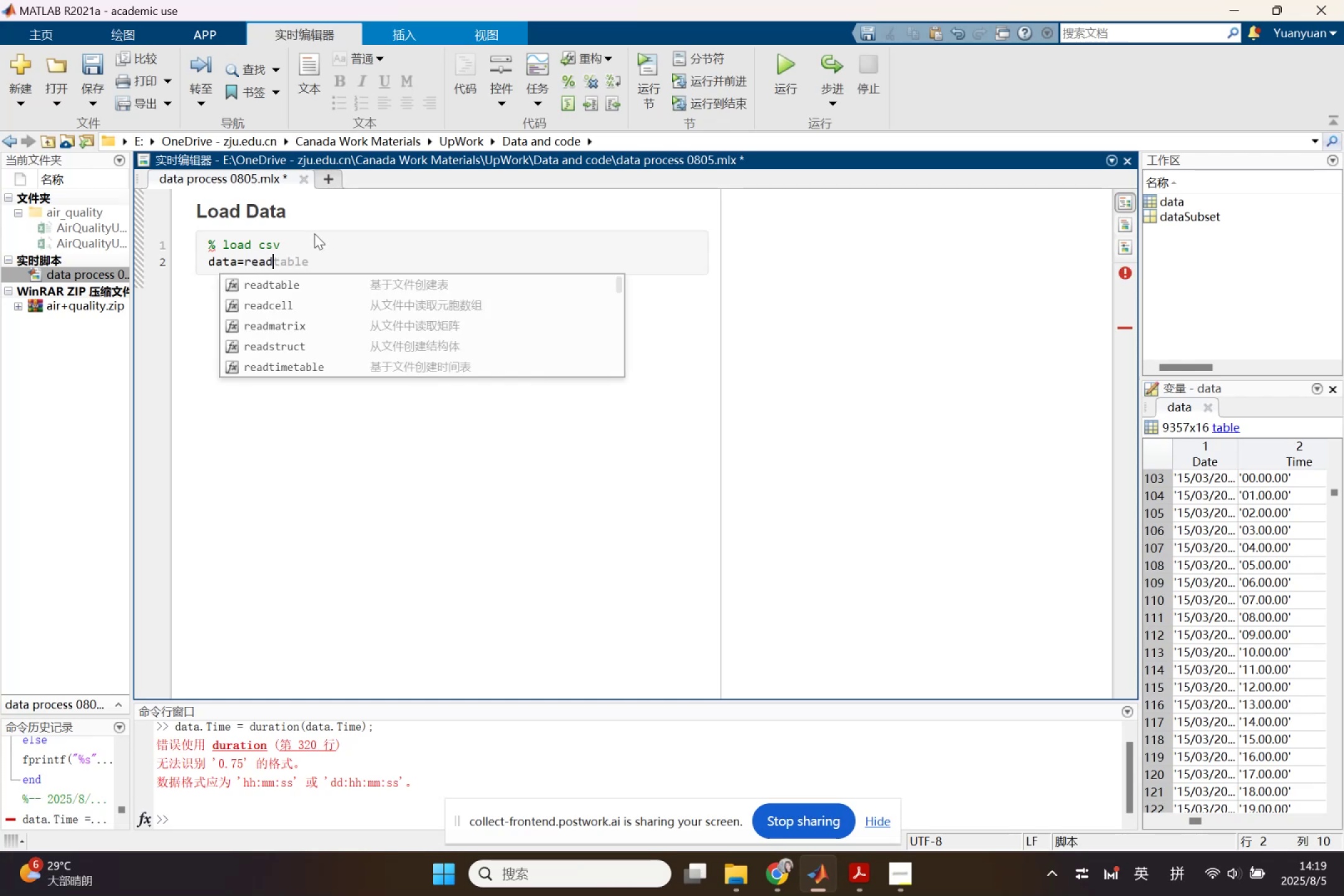 
key(Enter)
 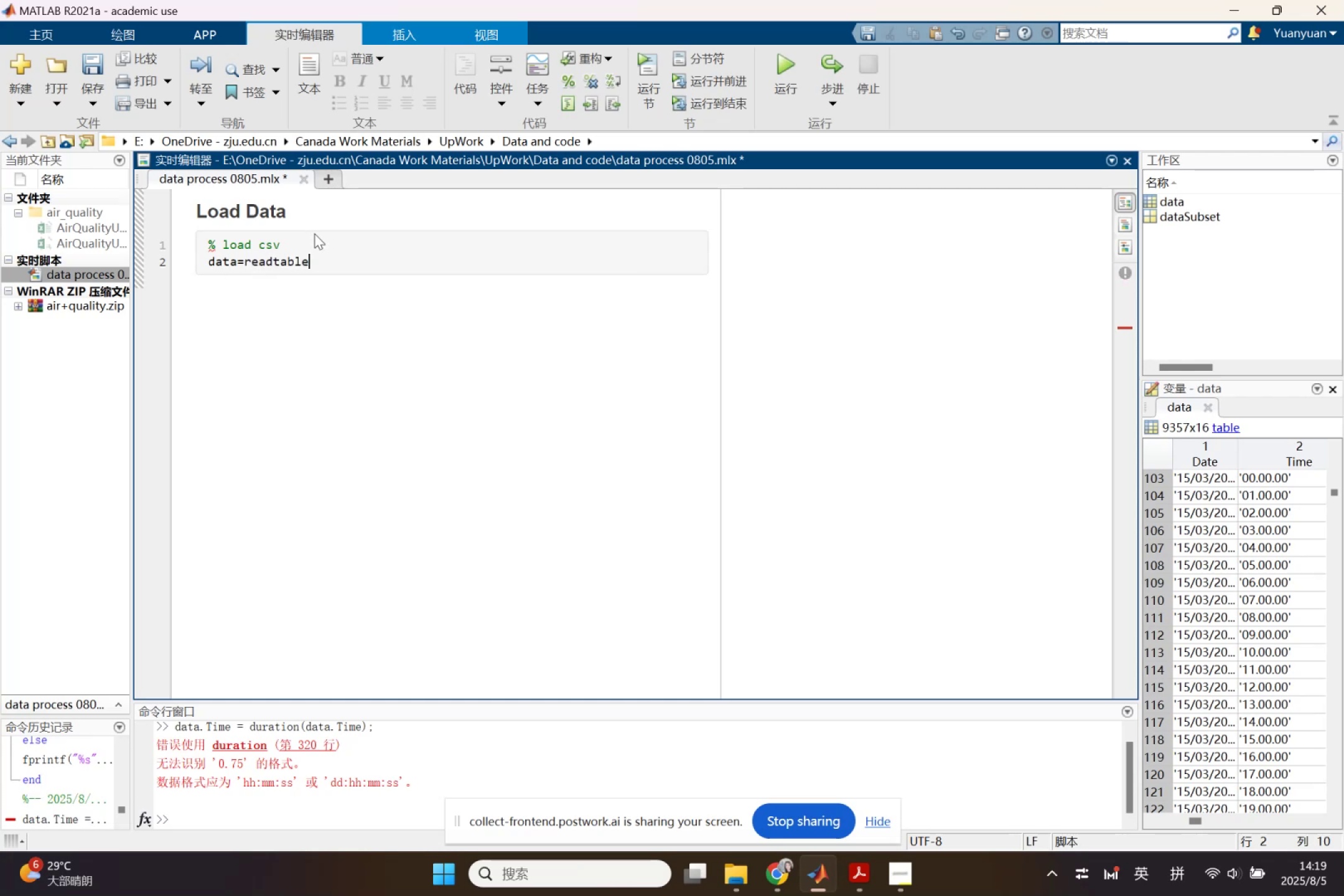 
type(())
 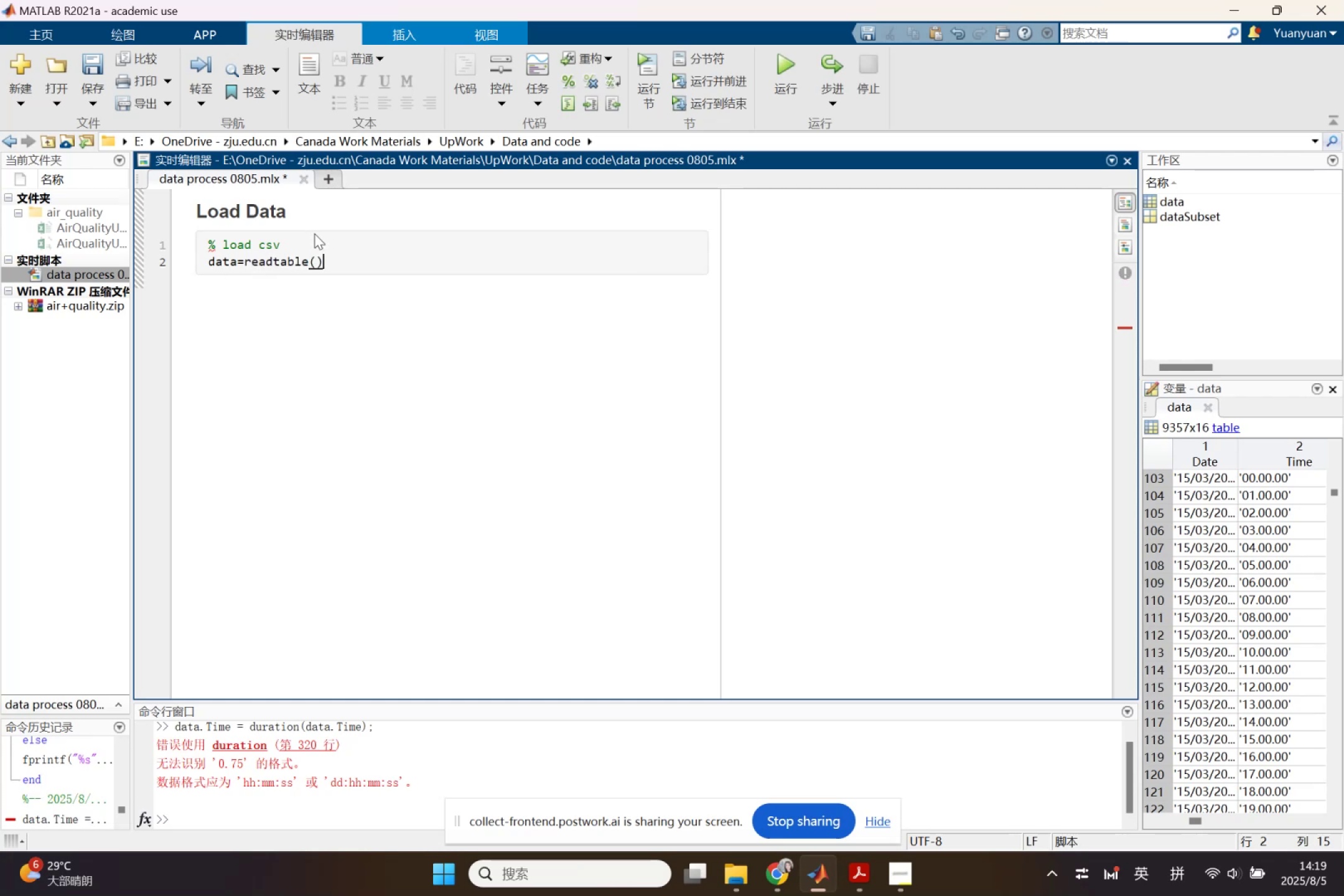 
key(ArrowLeft)
 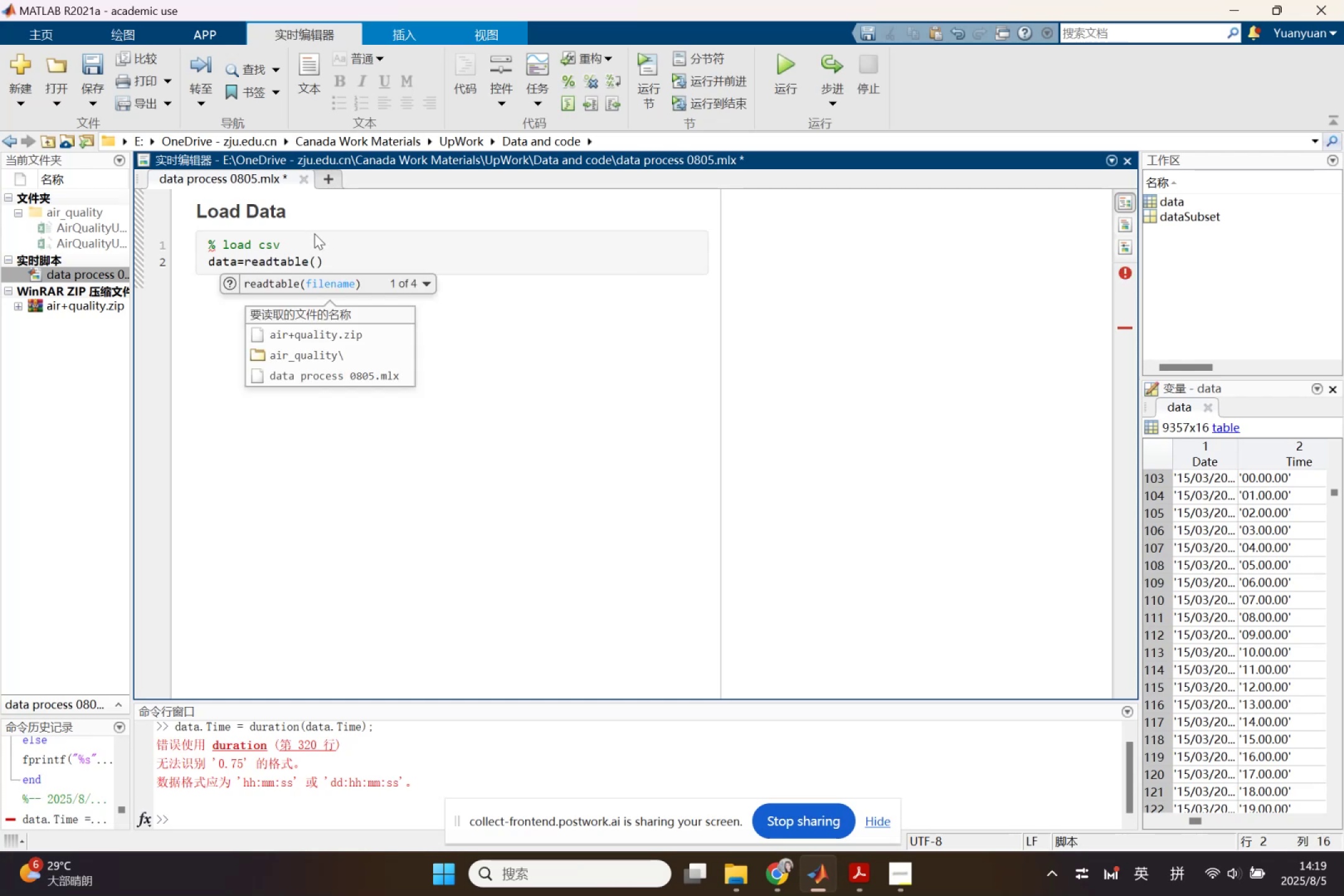 
key(Quote)
 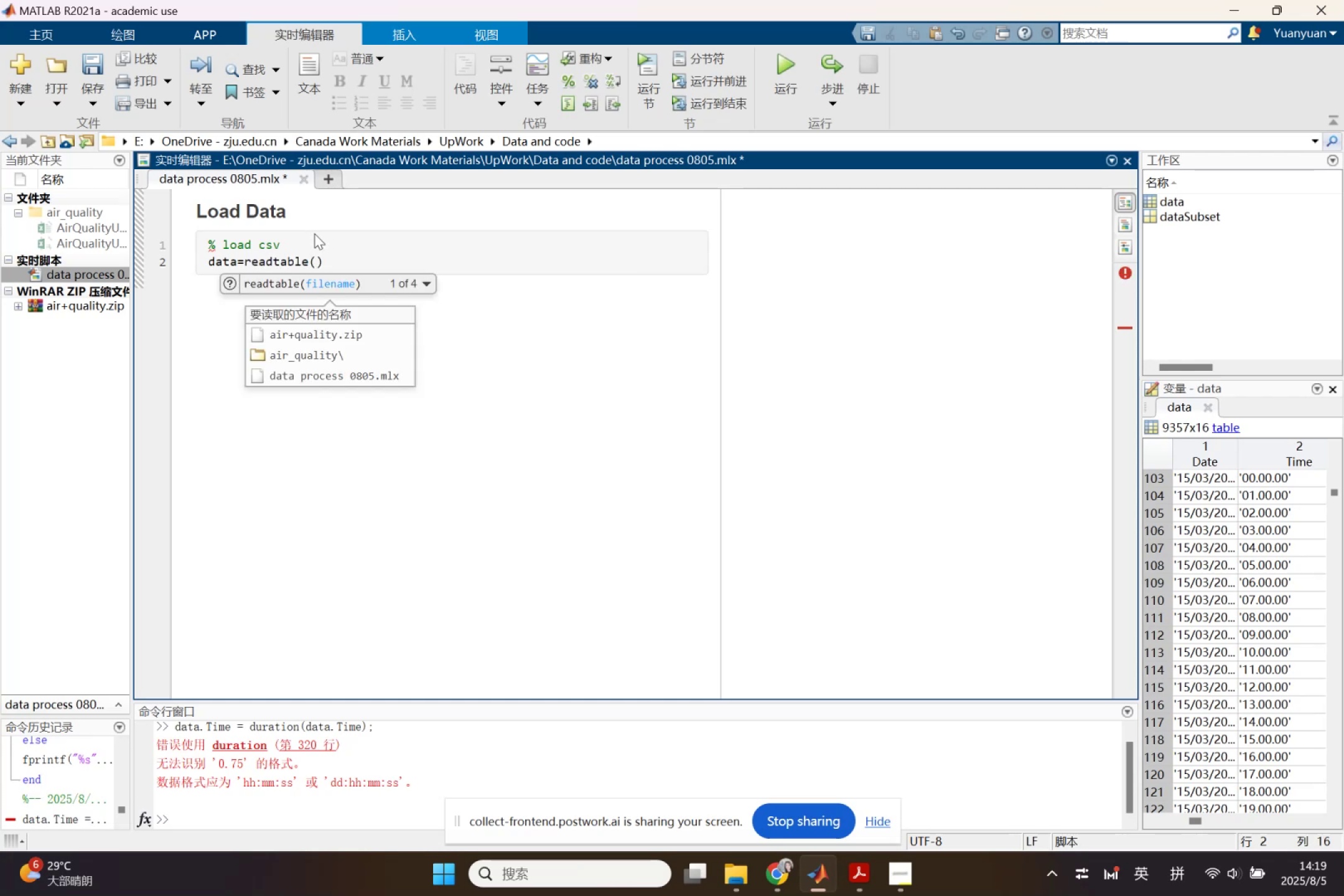 
key(Quote)
 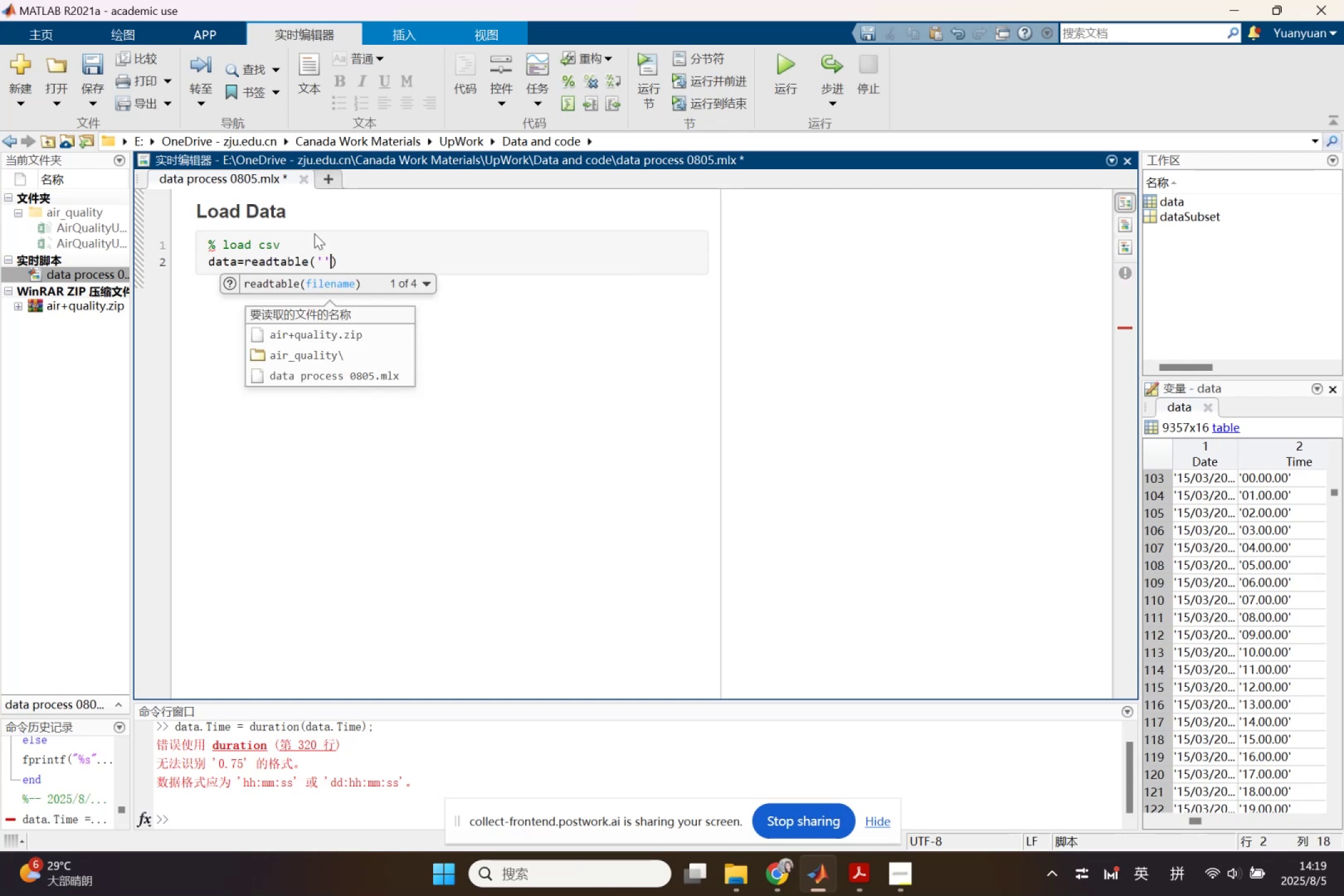 
key(ArrowLeft)
 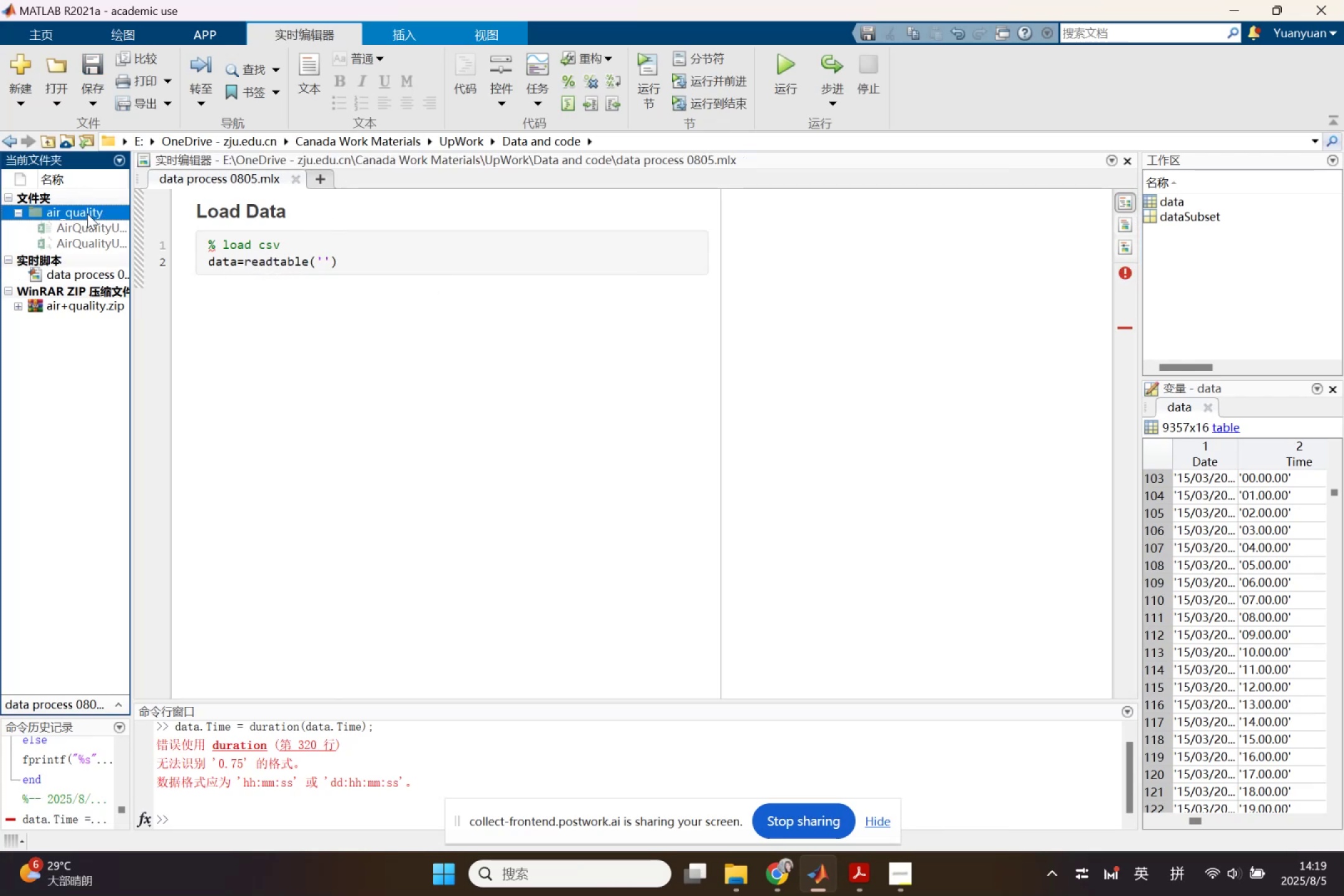 
left_click([91, 210])
 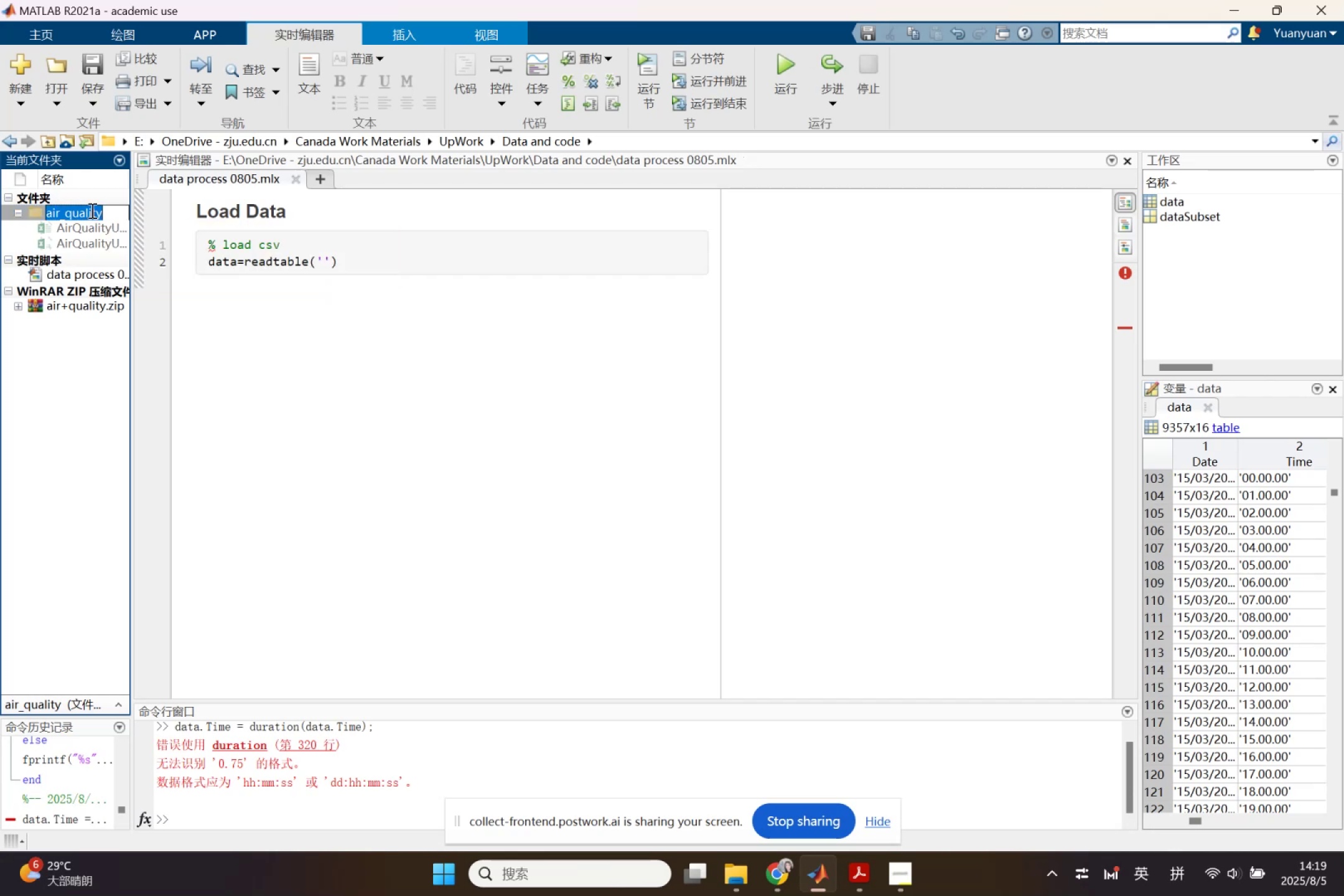 
key(Control+ControlLeft)
 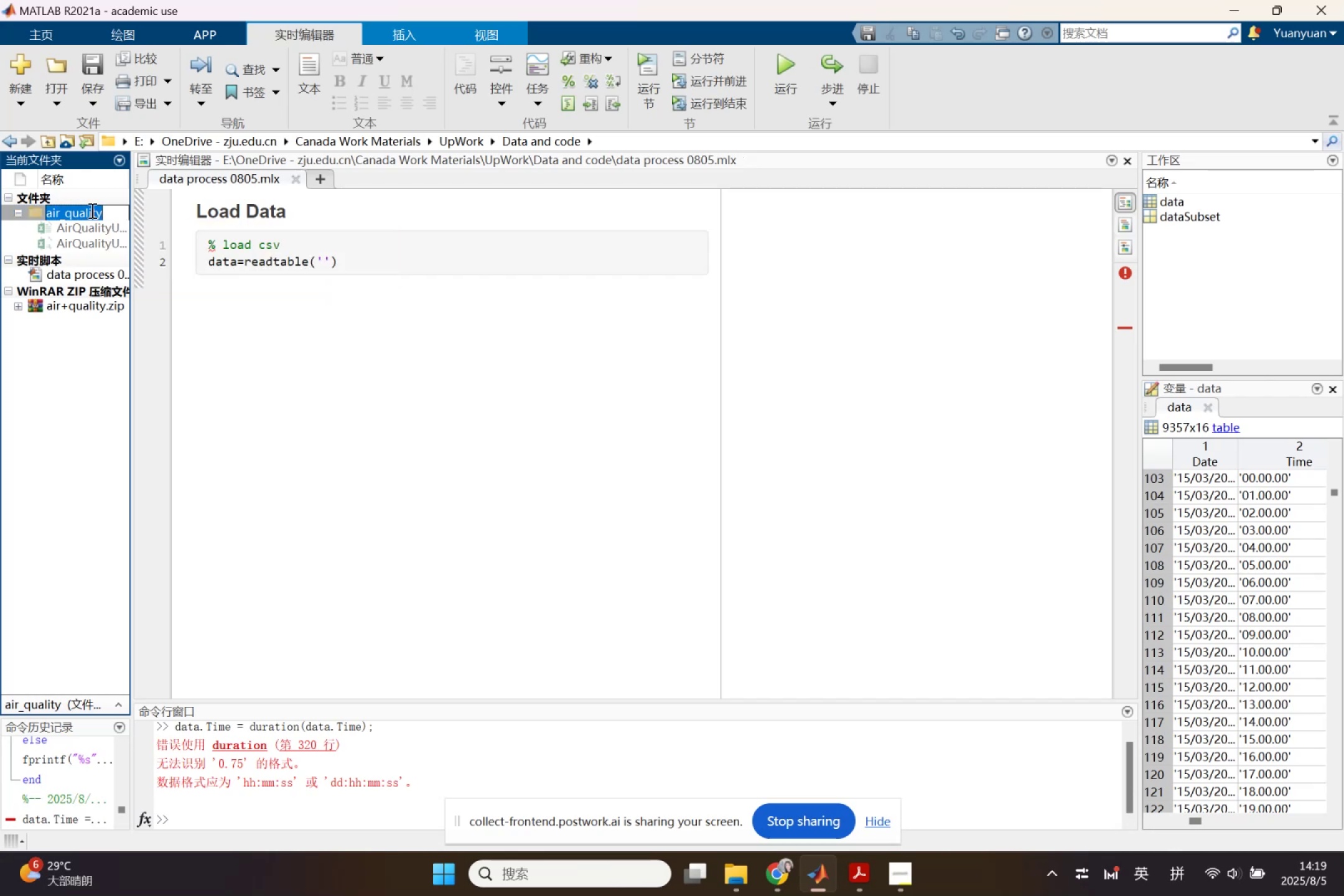 
key(Control+C)
 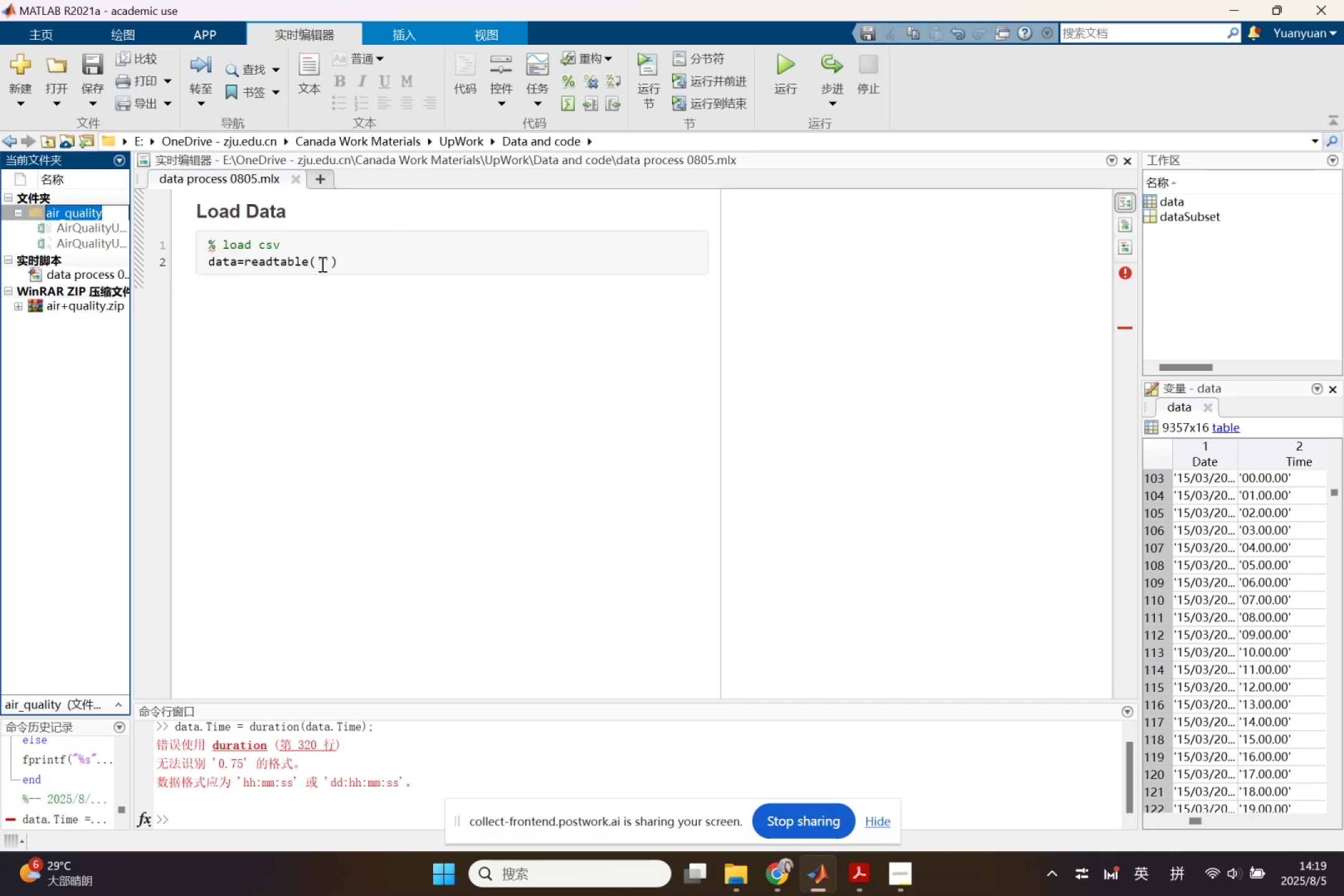 
left_click([325, 264])
 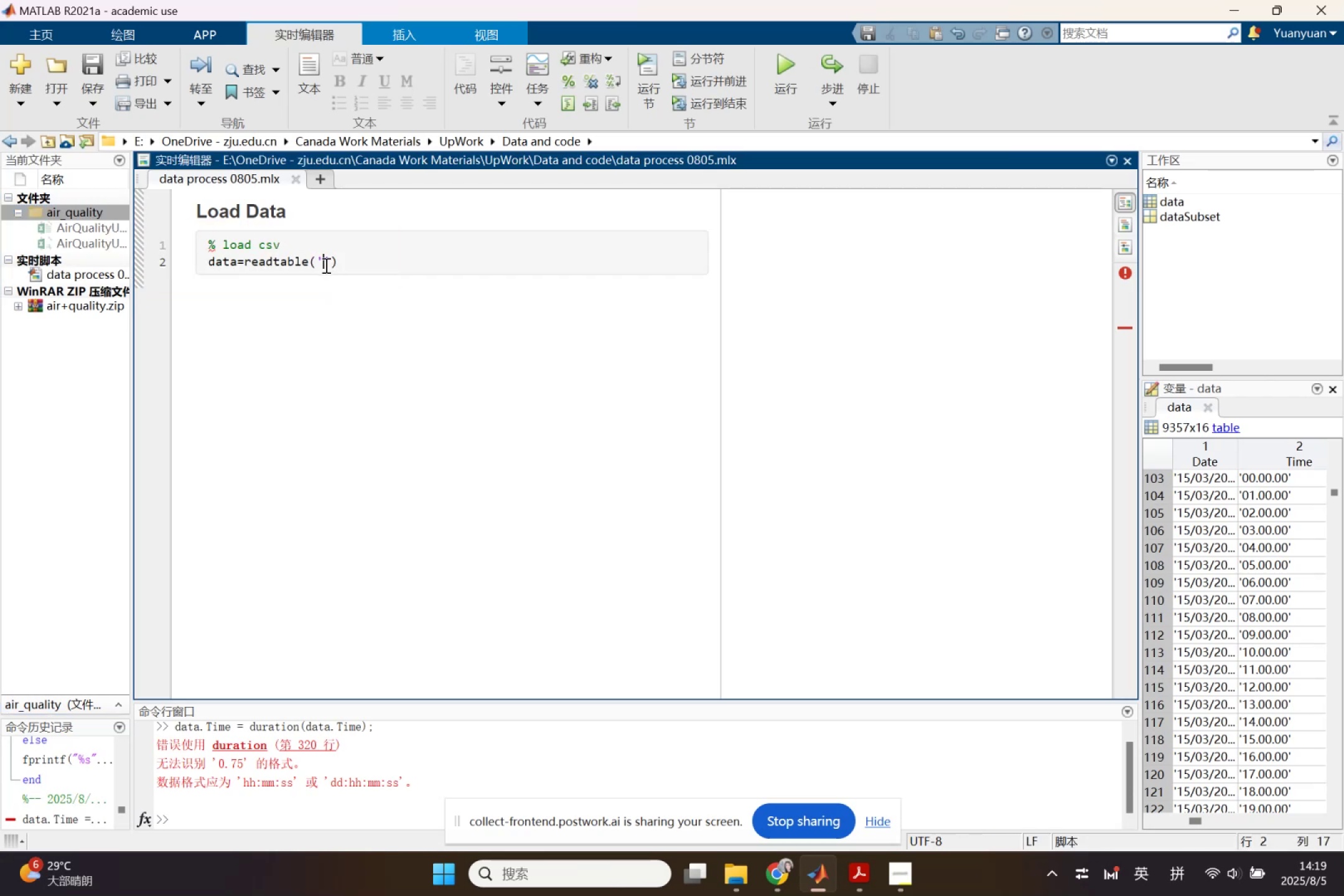 
key(Control+ControlLeft)
 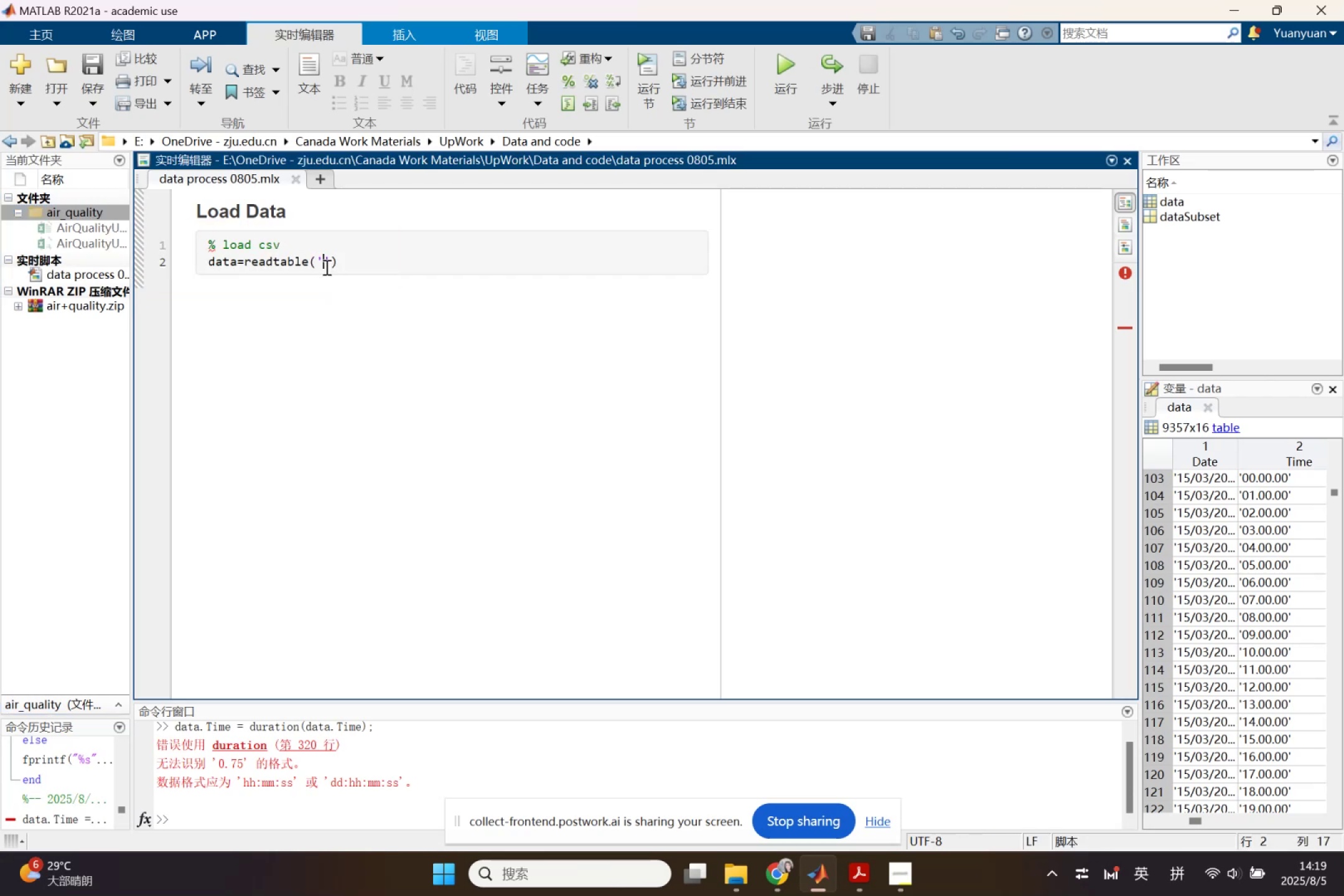 
key(Control+V)
 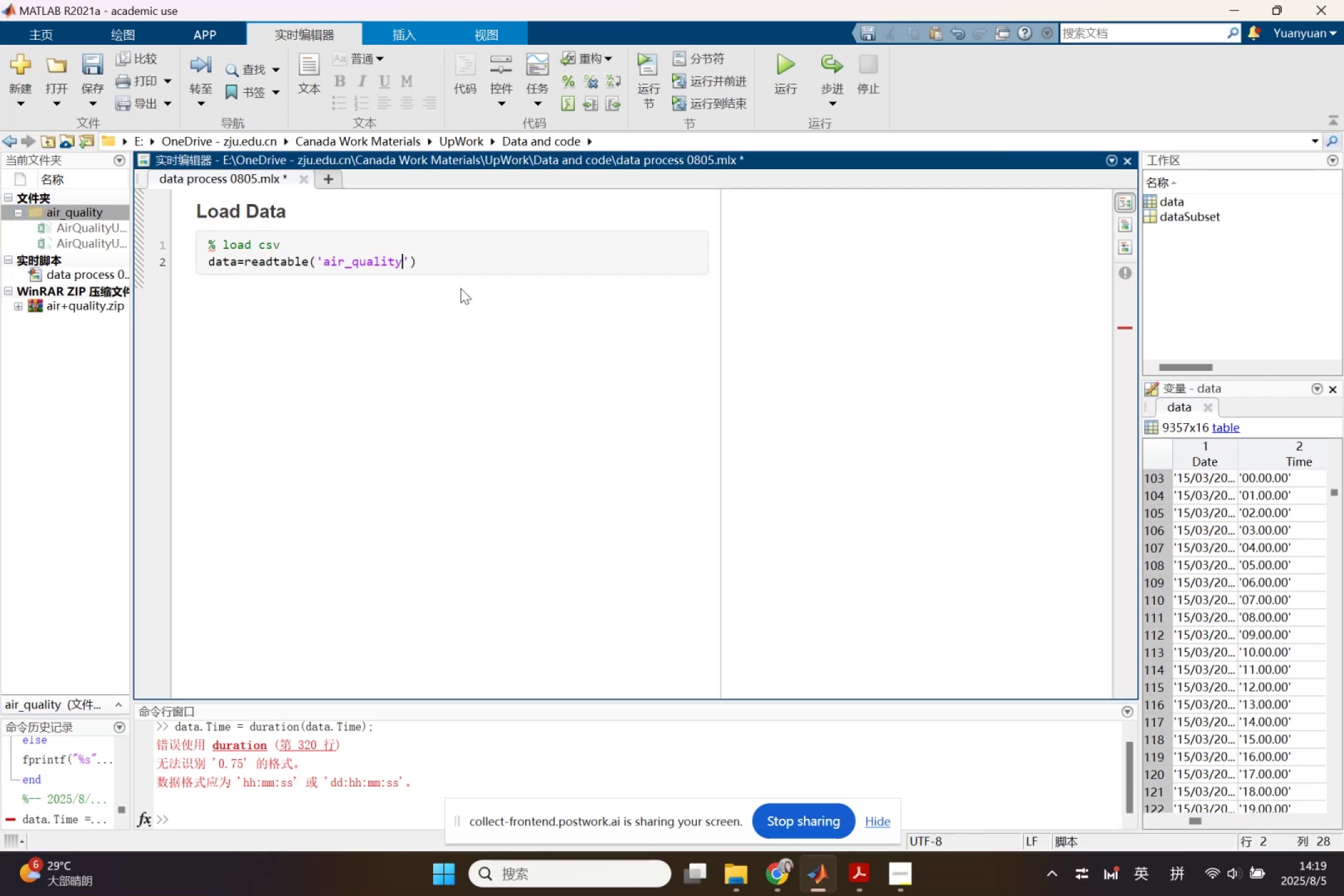 
key(Slash)
 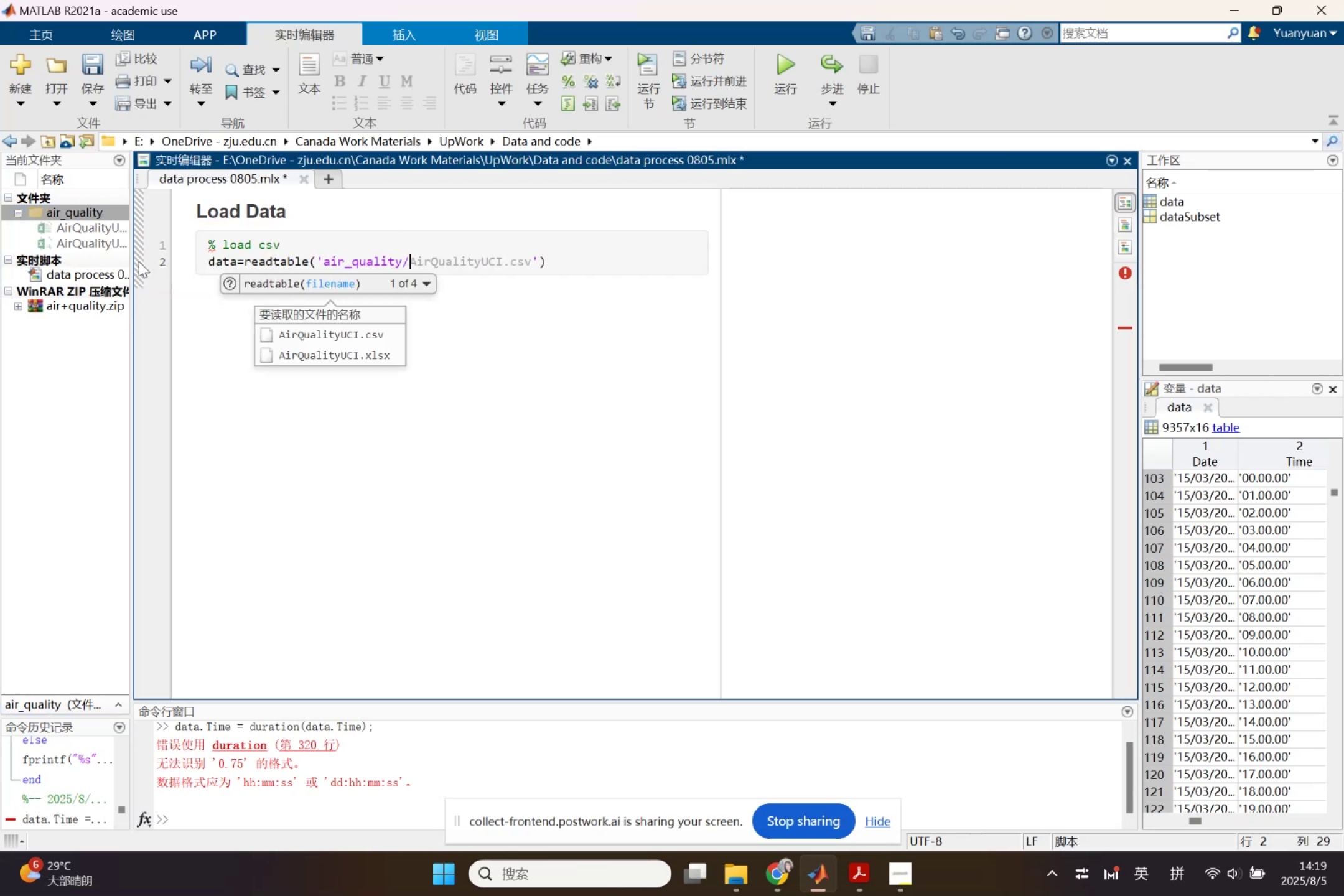 
key(ArrowRight)
 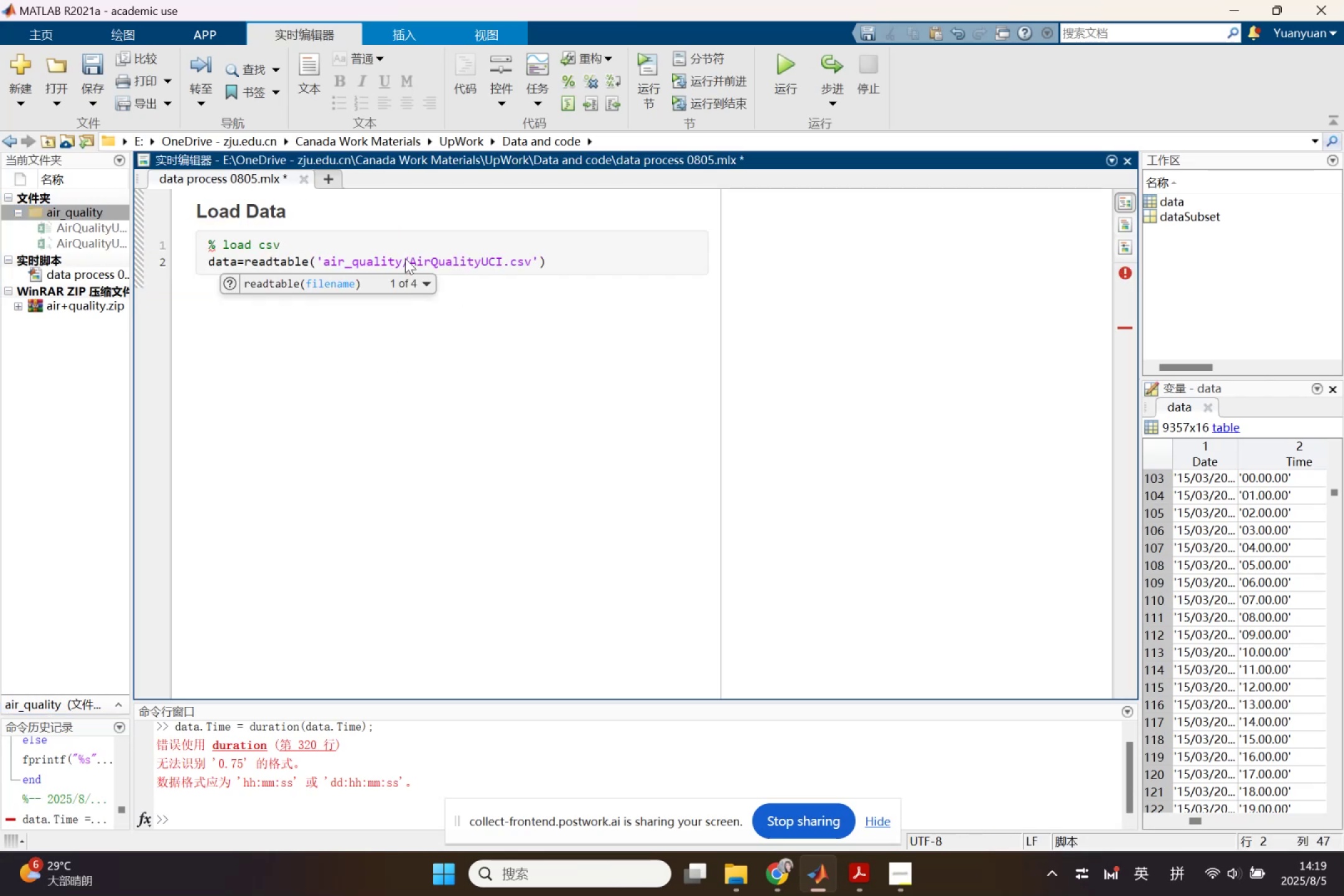 
key(Comma)
 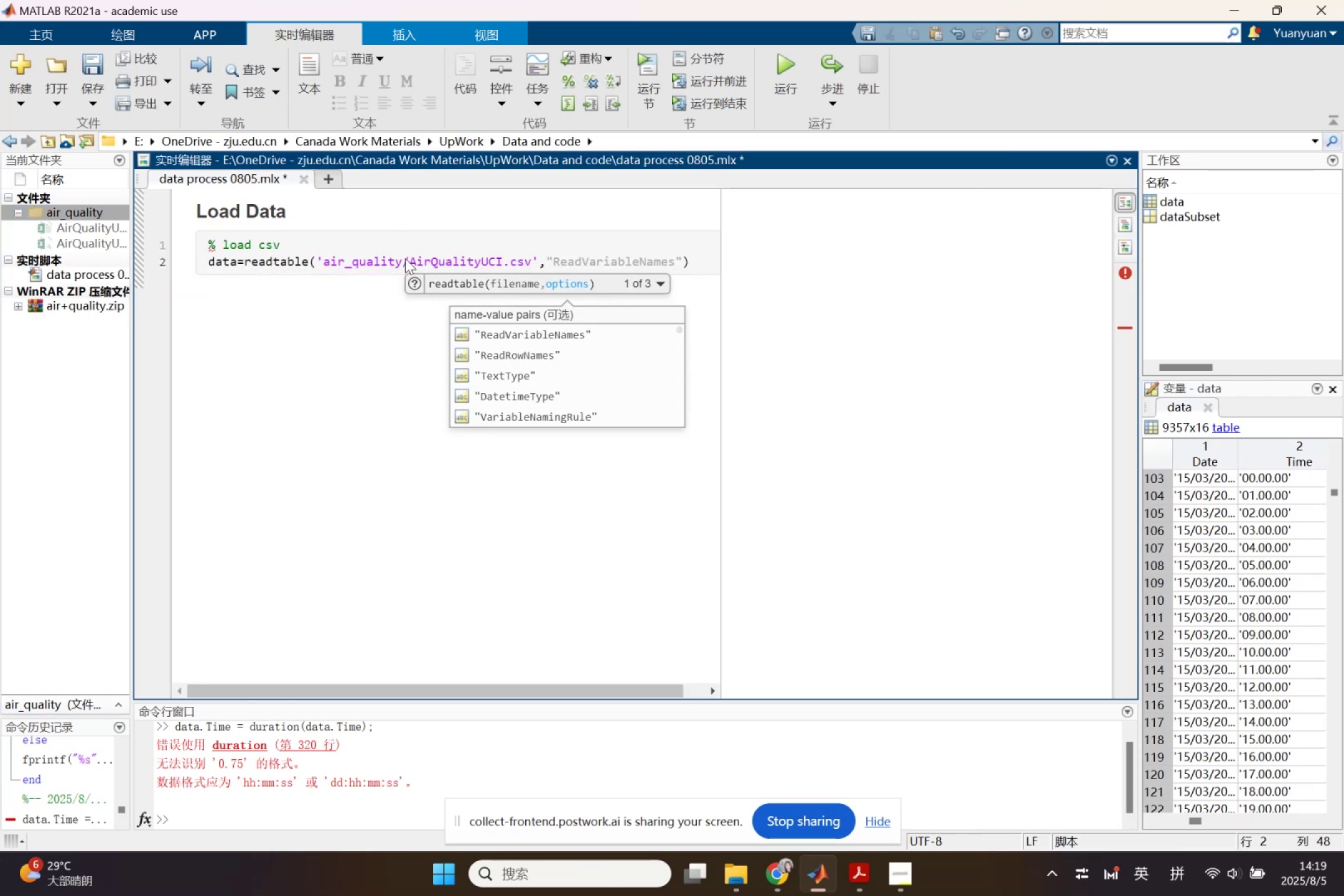 
key(Quote)
 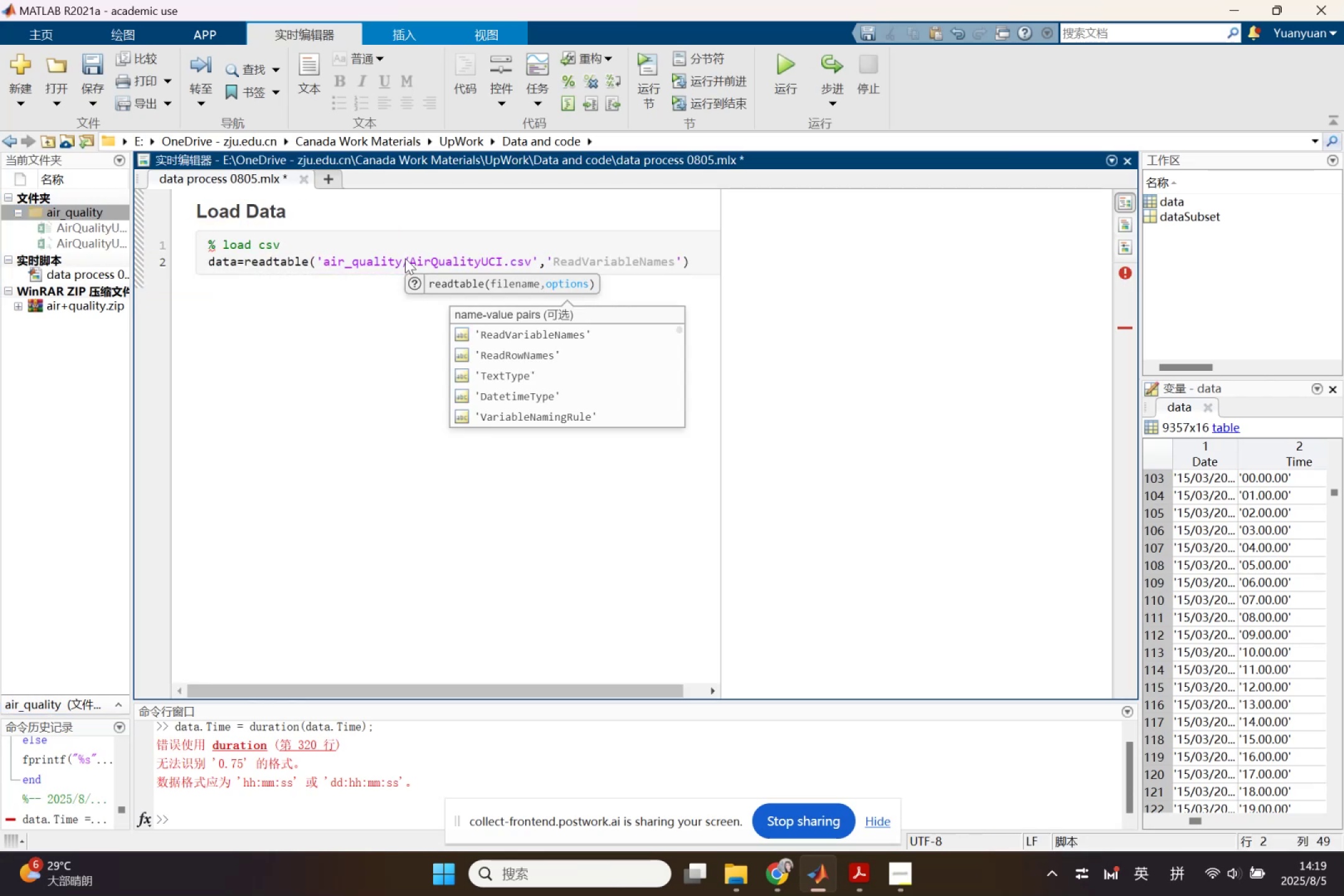 
key(ArrowUp)
 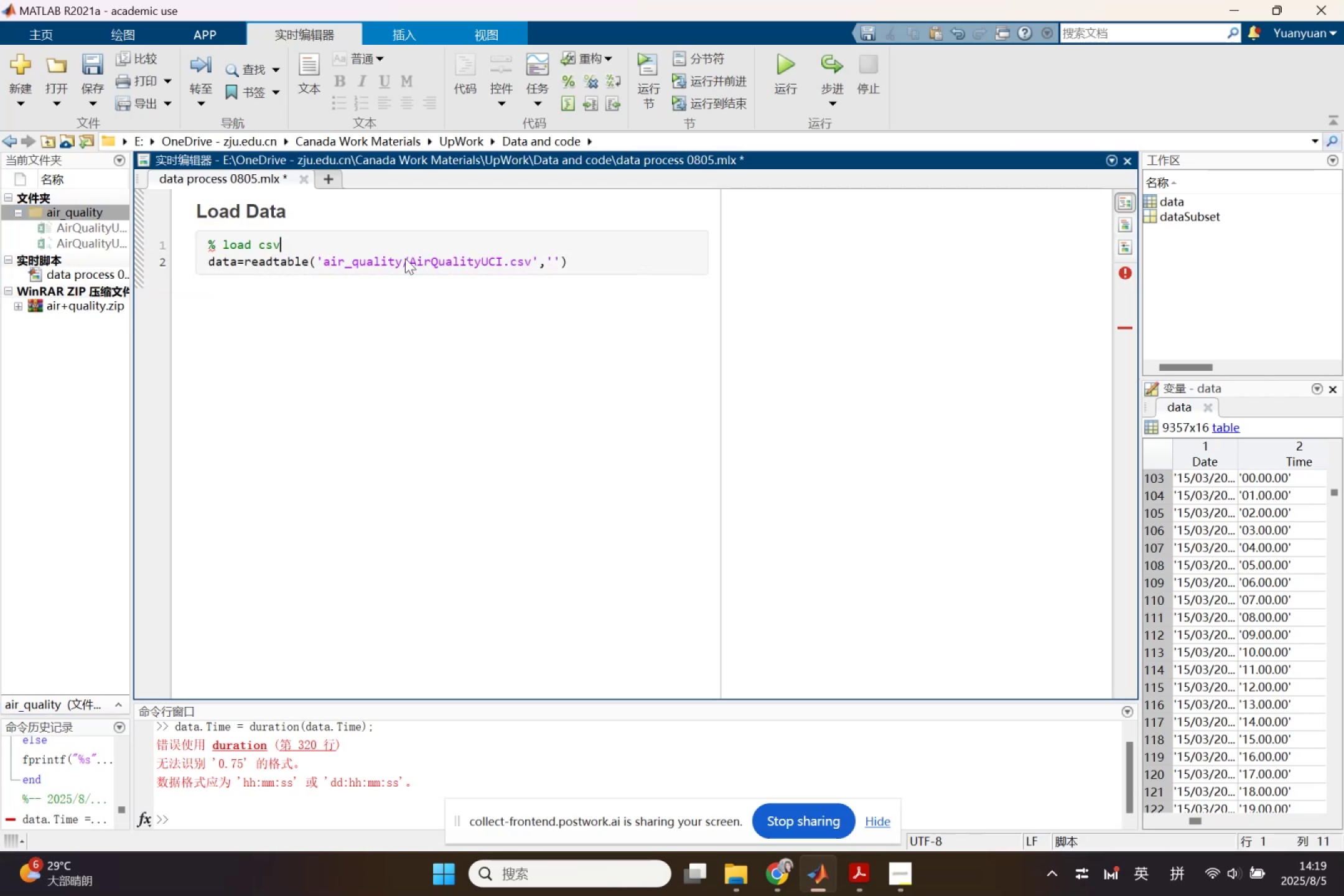 
key(ArrowDown)
 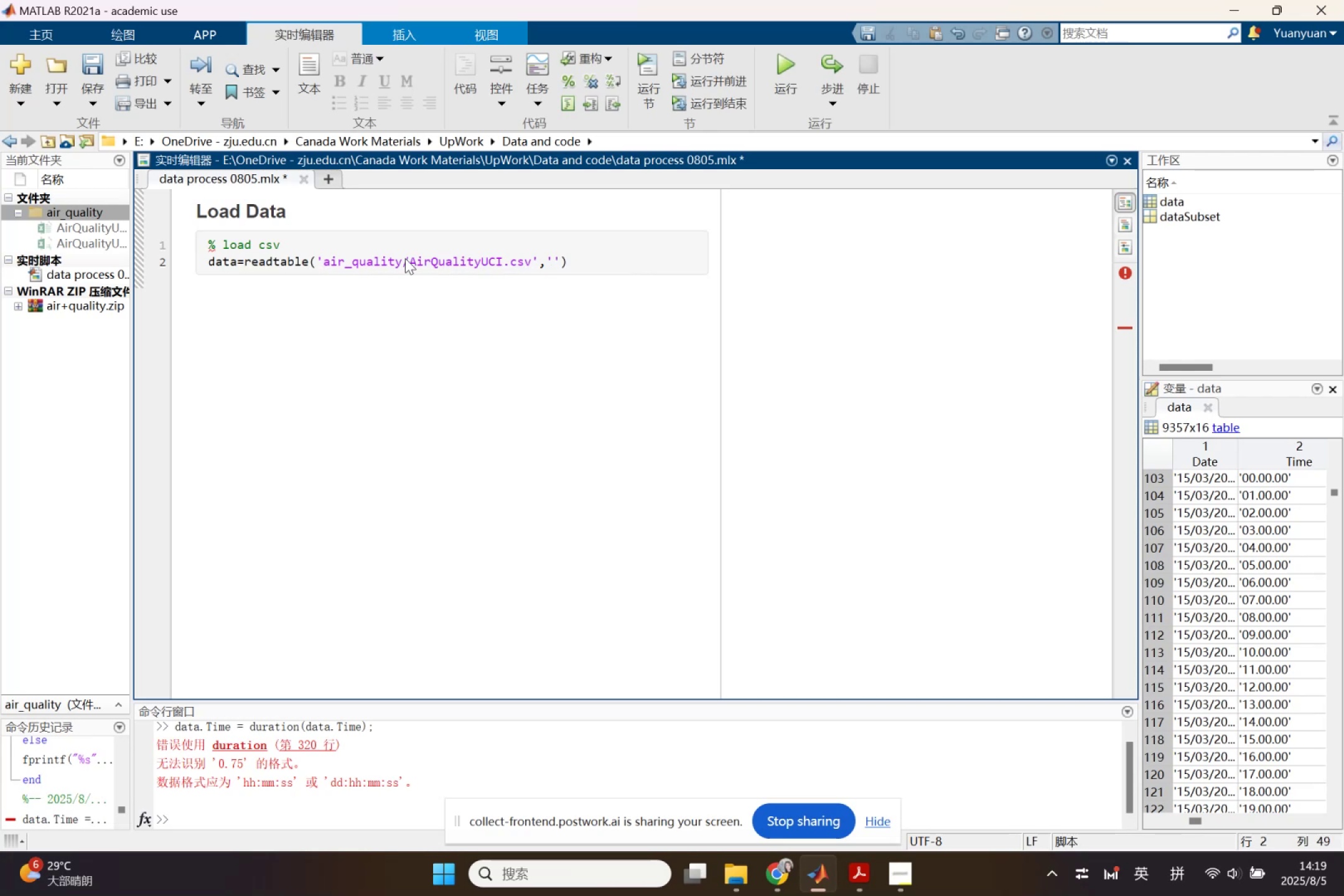 
key(ArrowRight)
 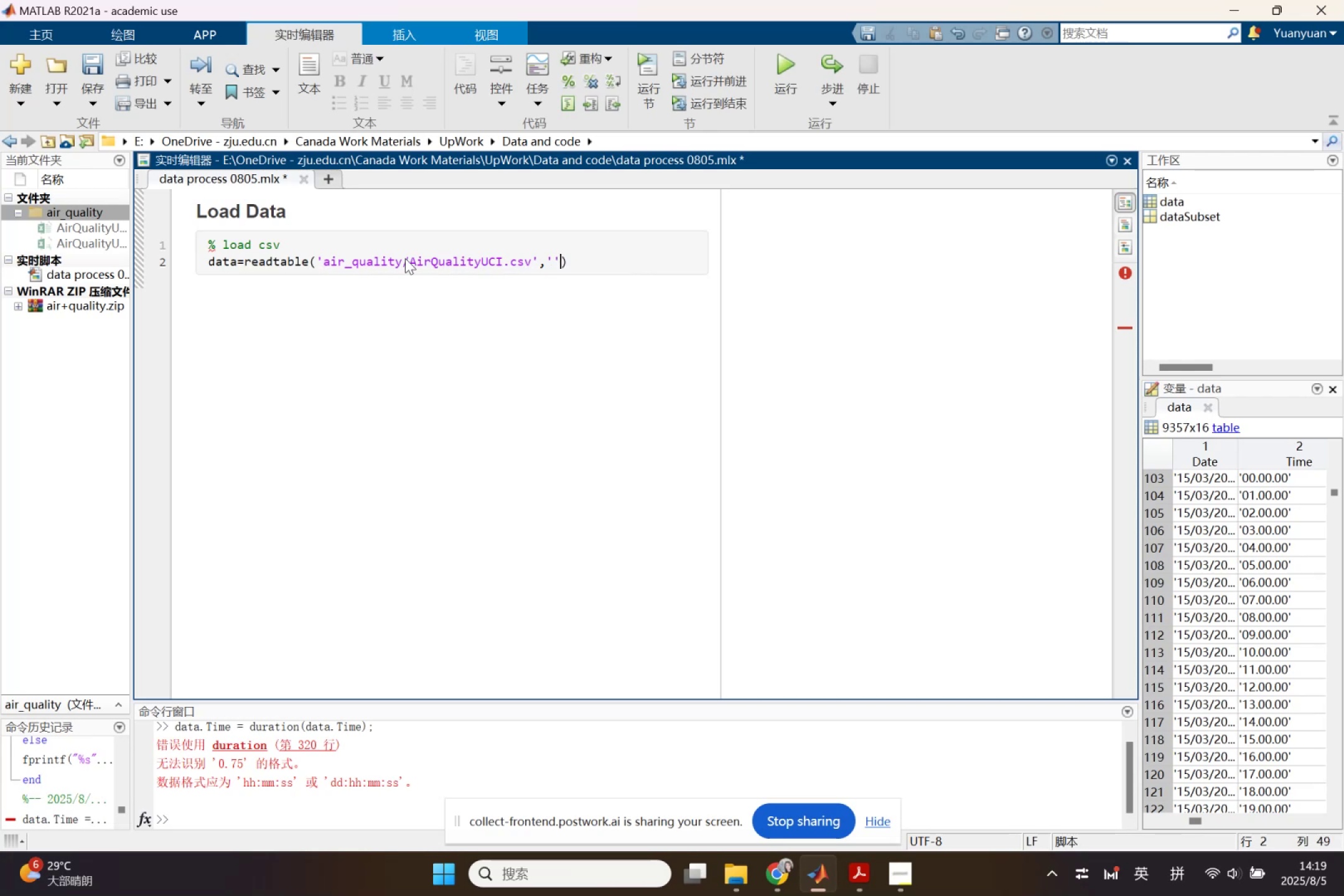 
key(Backspace)
 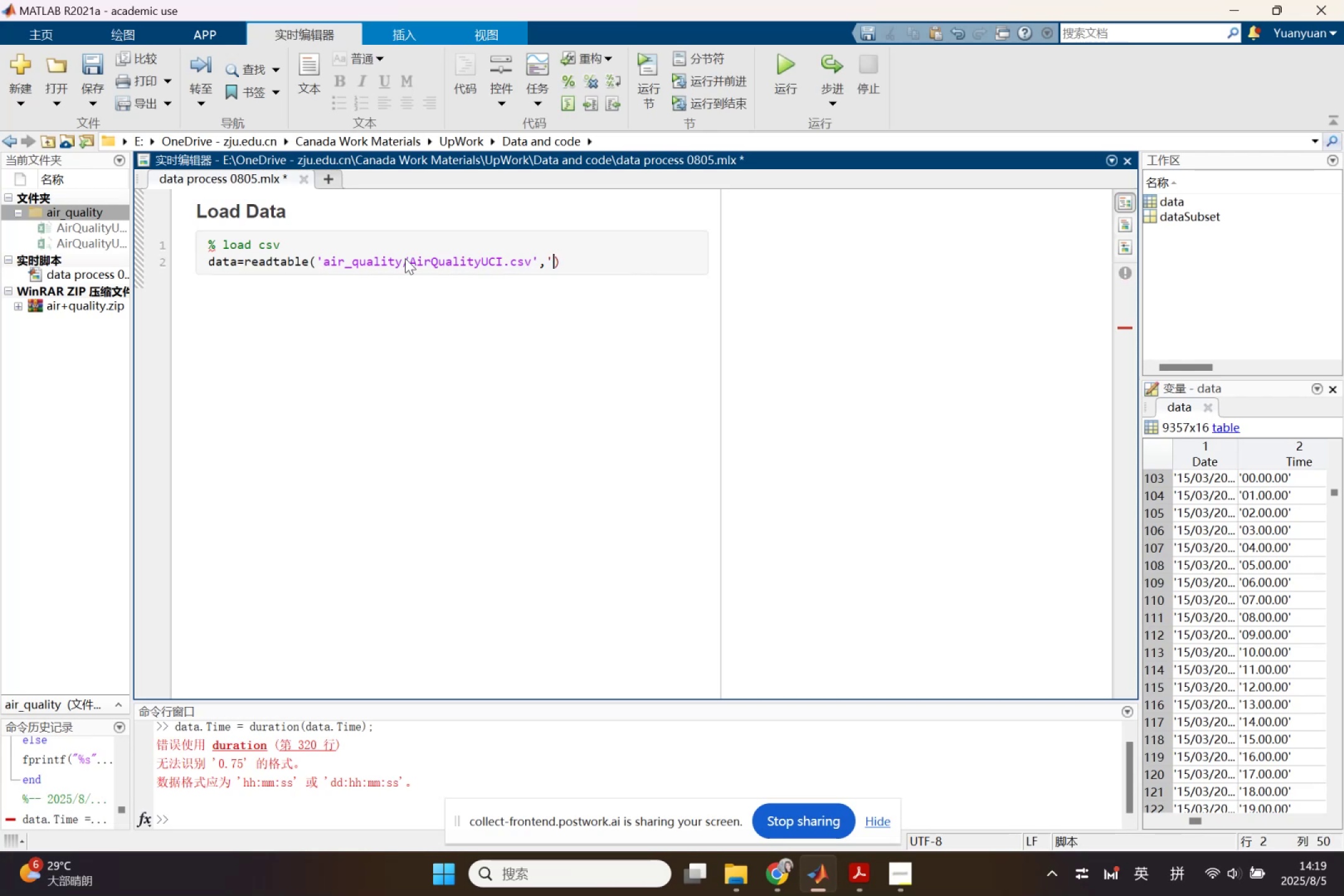 
key(Backspace)
 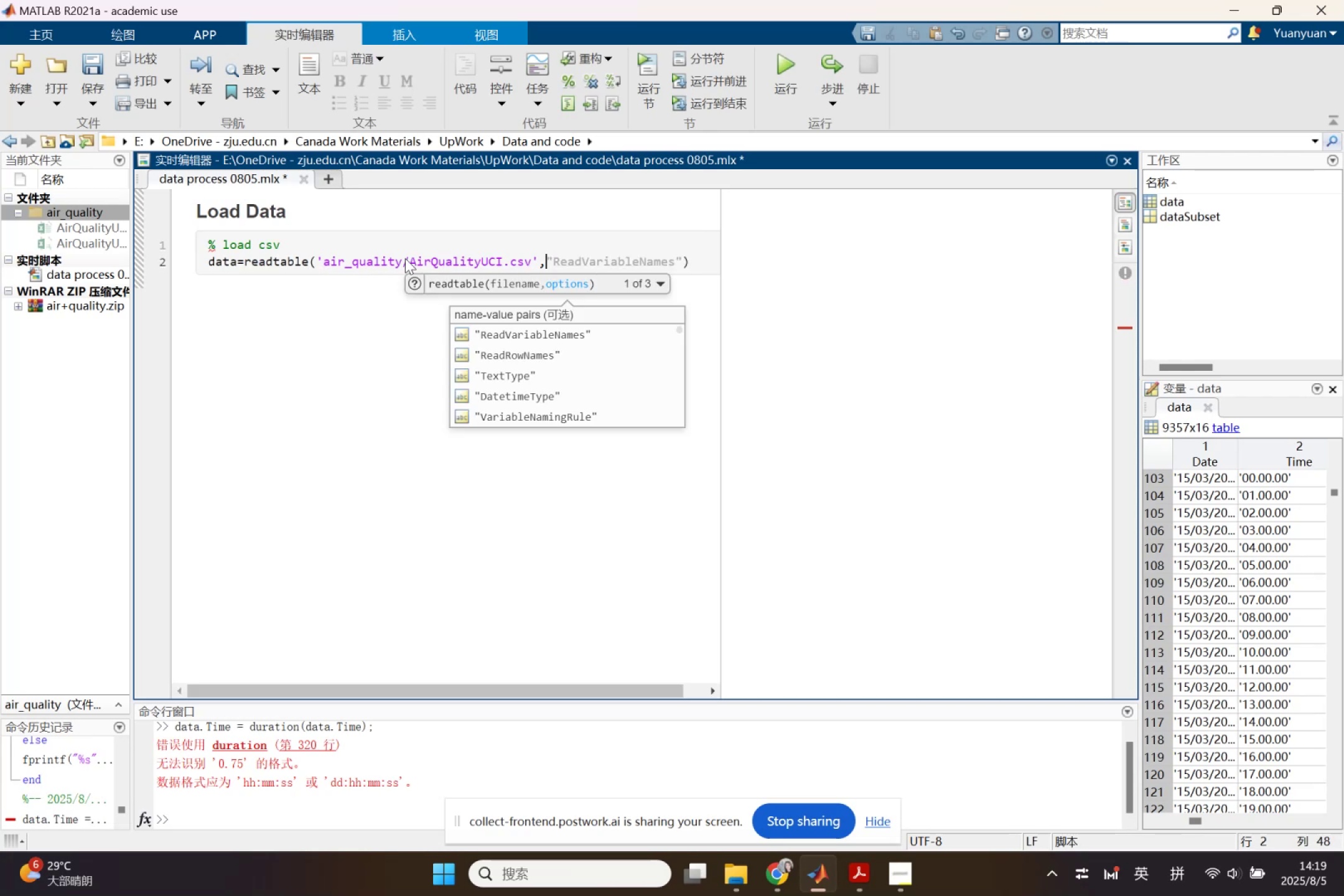 
key(Quote)
 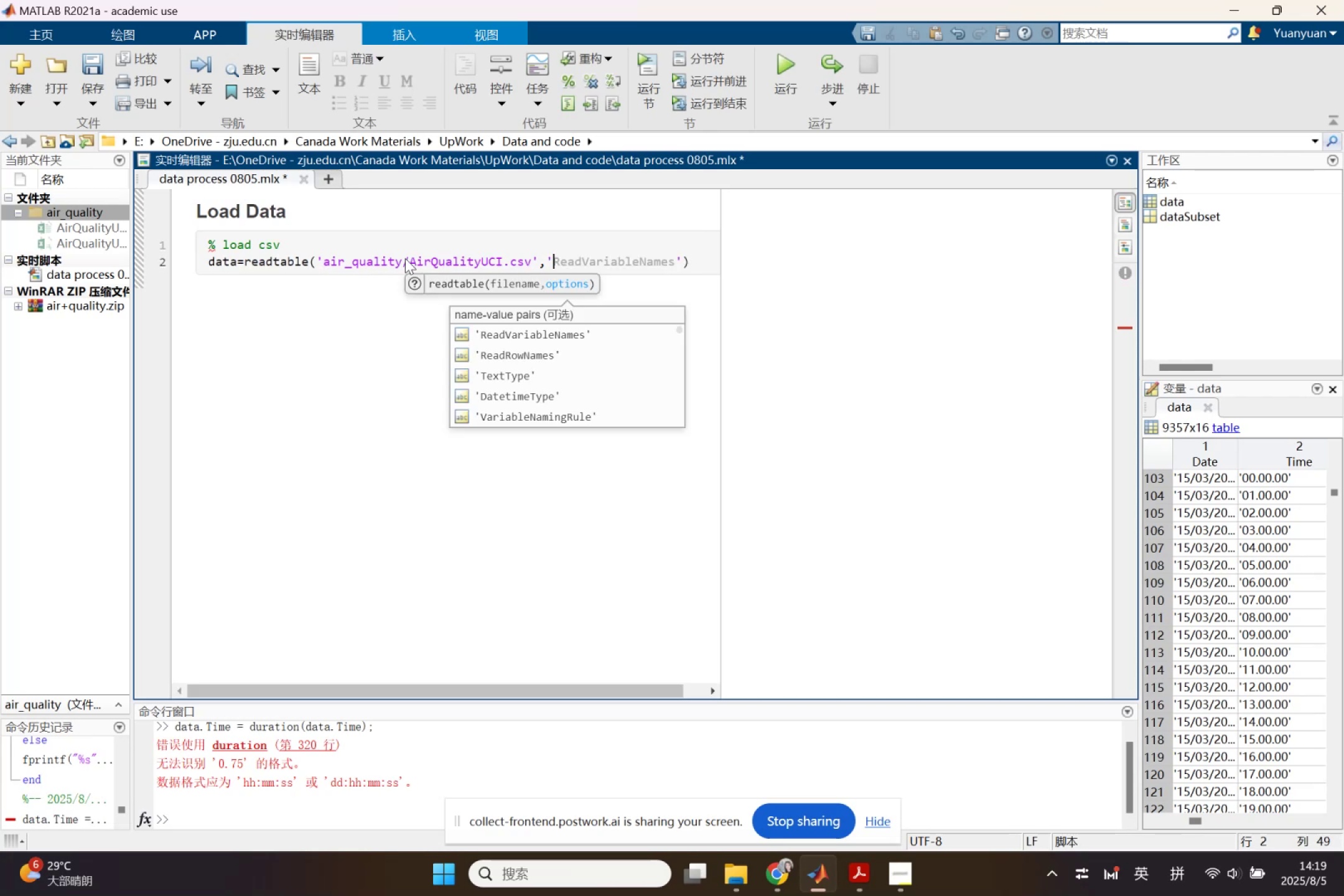 
key(ArrowDown)
 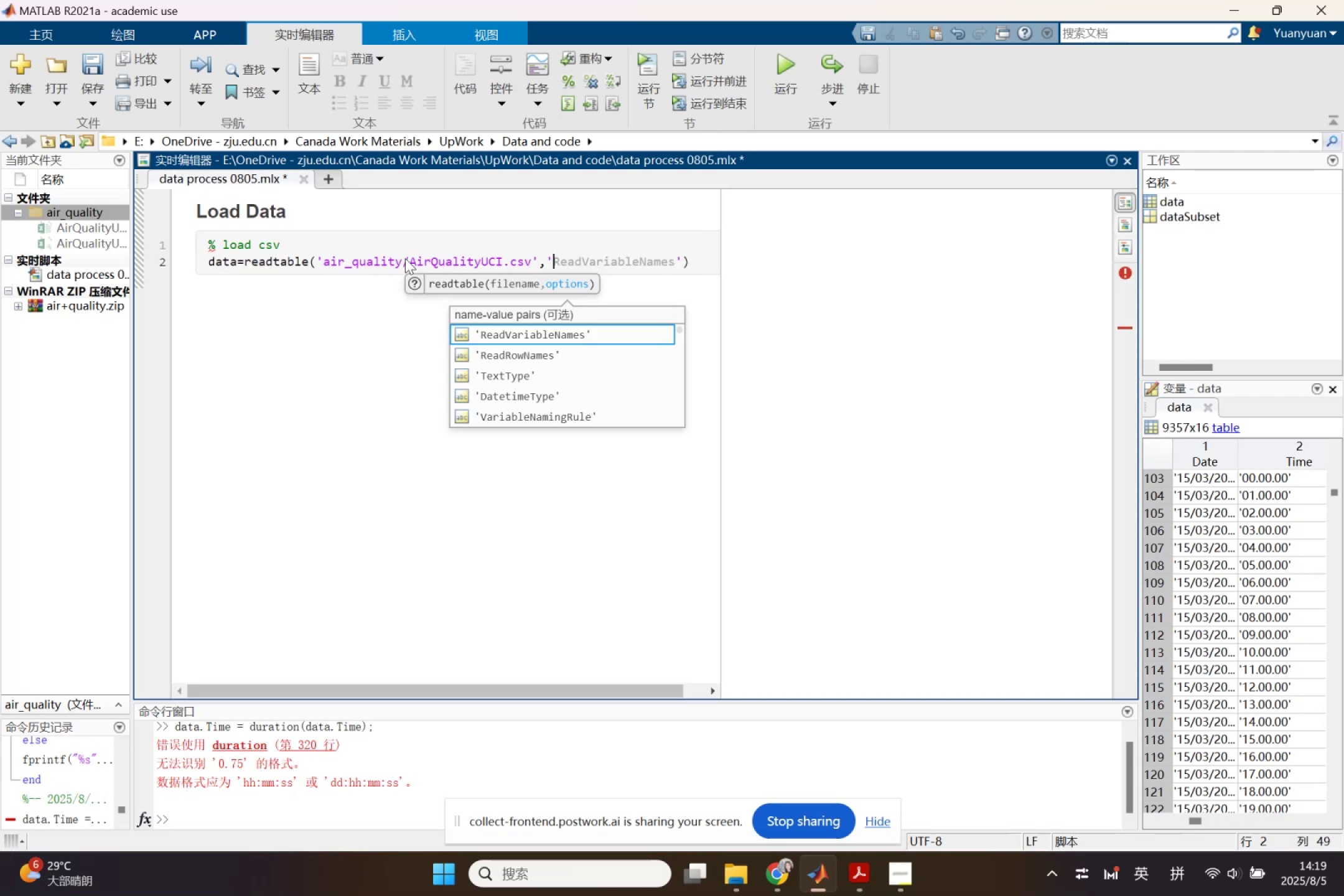 
key(Shift+D)
 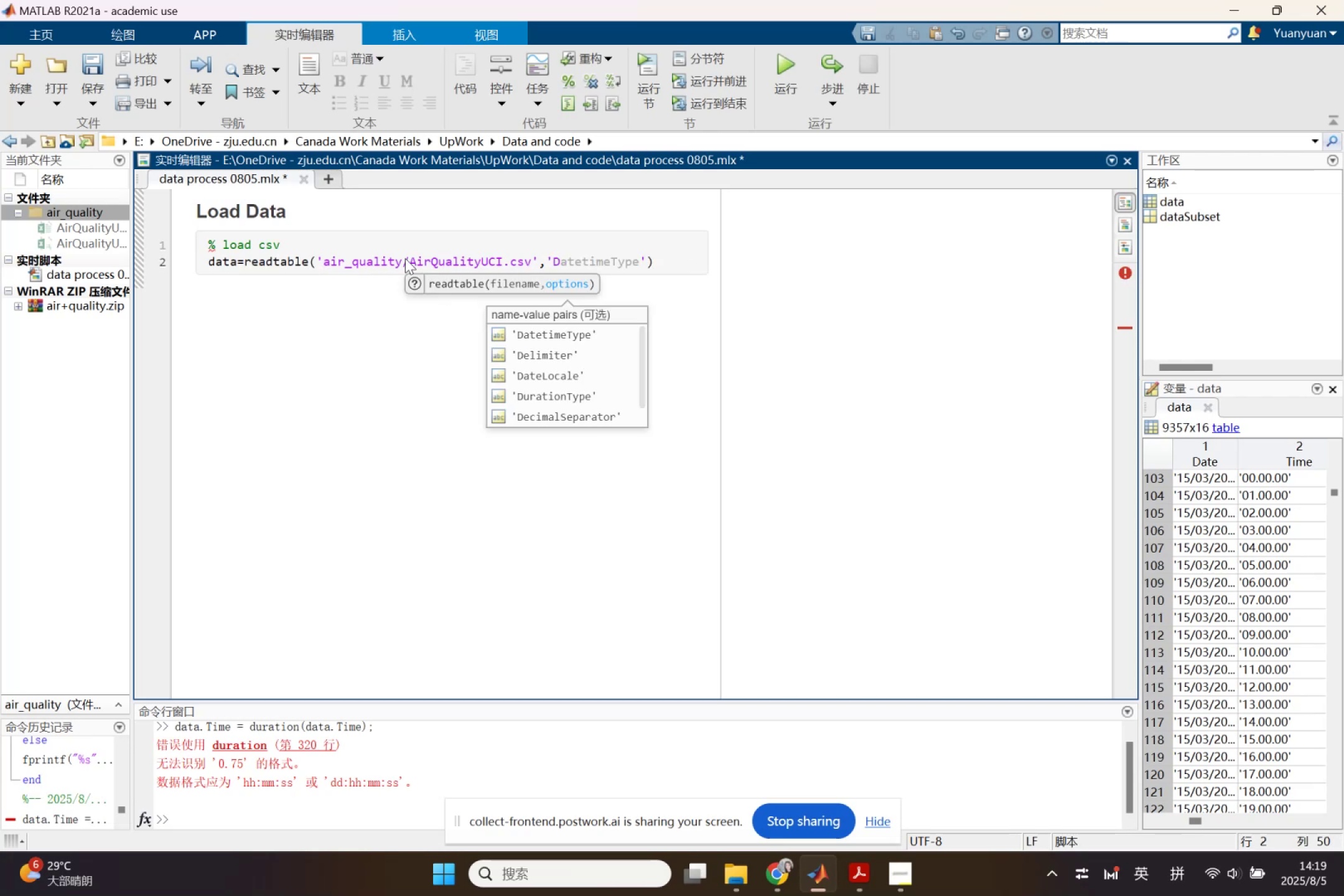 
key(ArrowDown)
 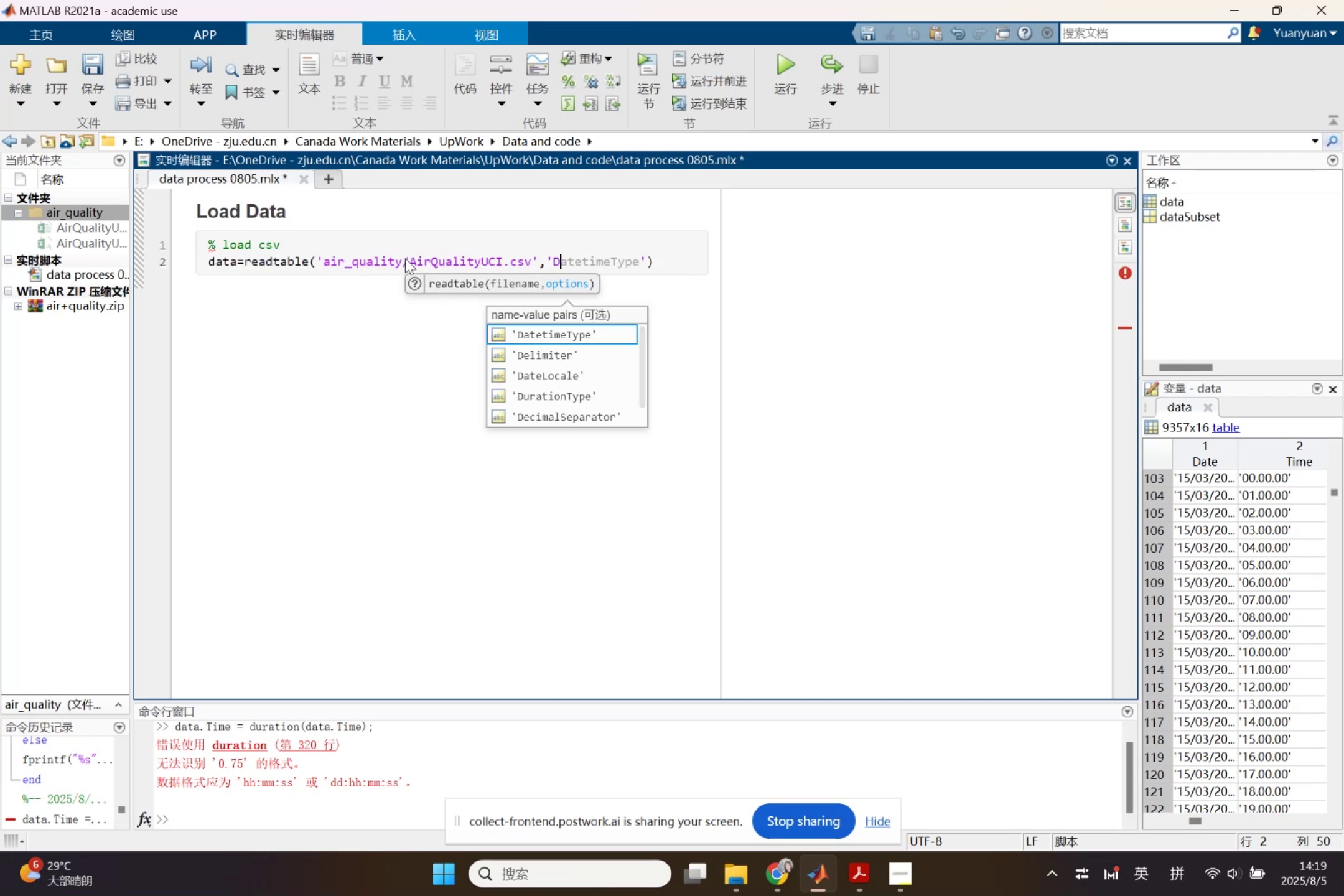 
key(ArrowDown)
 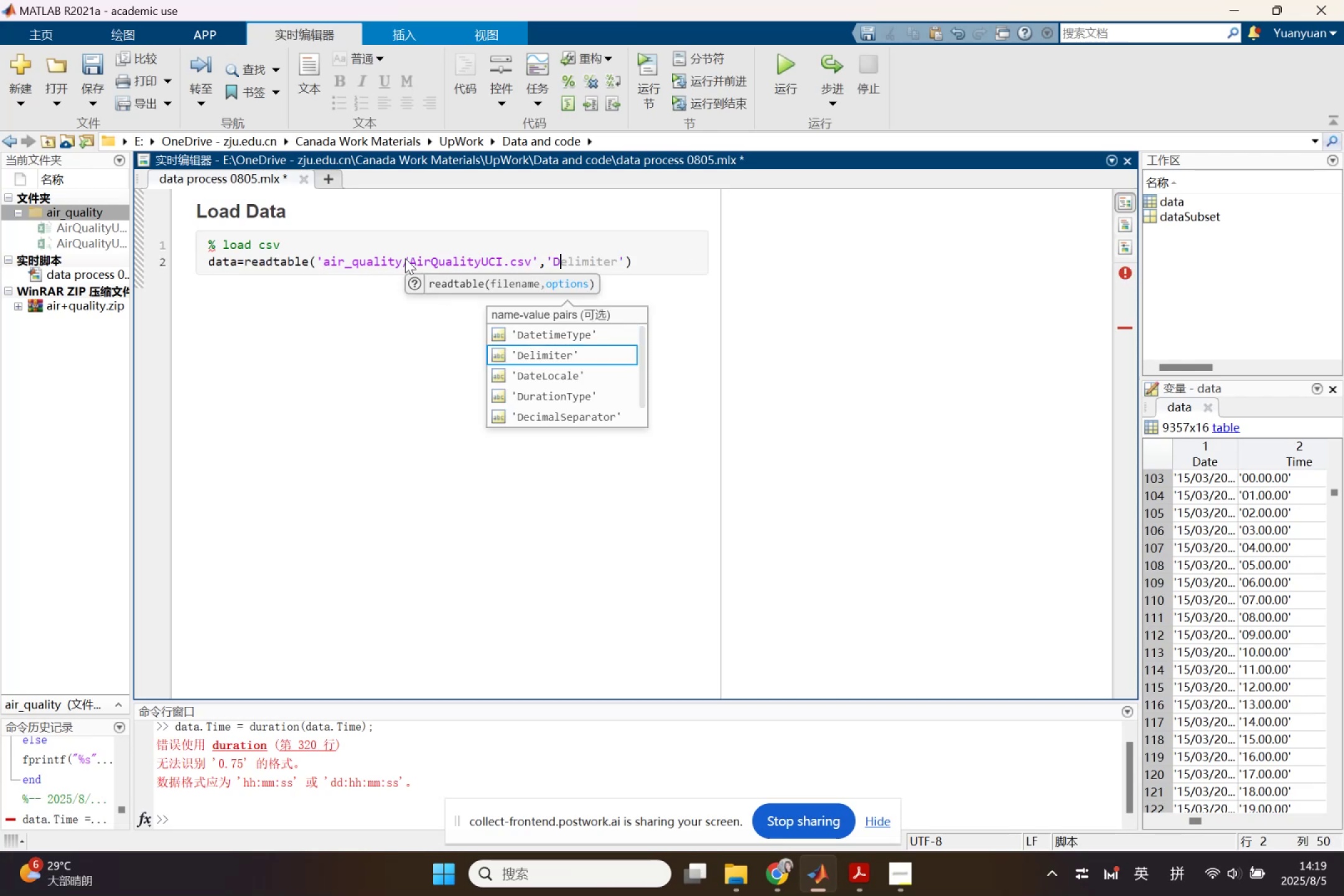 
key(Enter)
 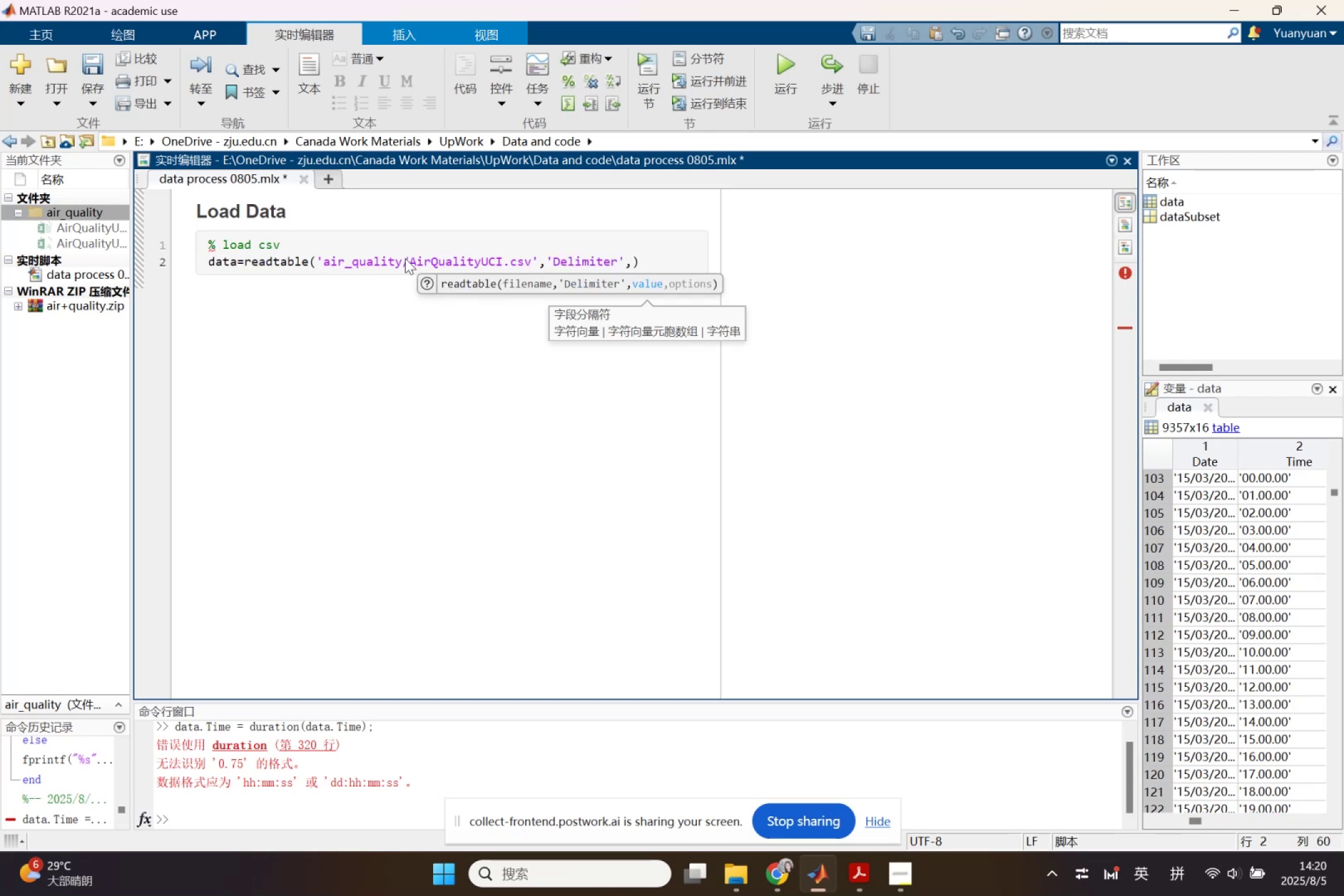 
key(Quote)
 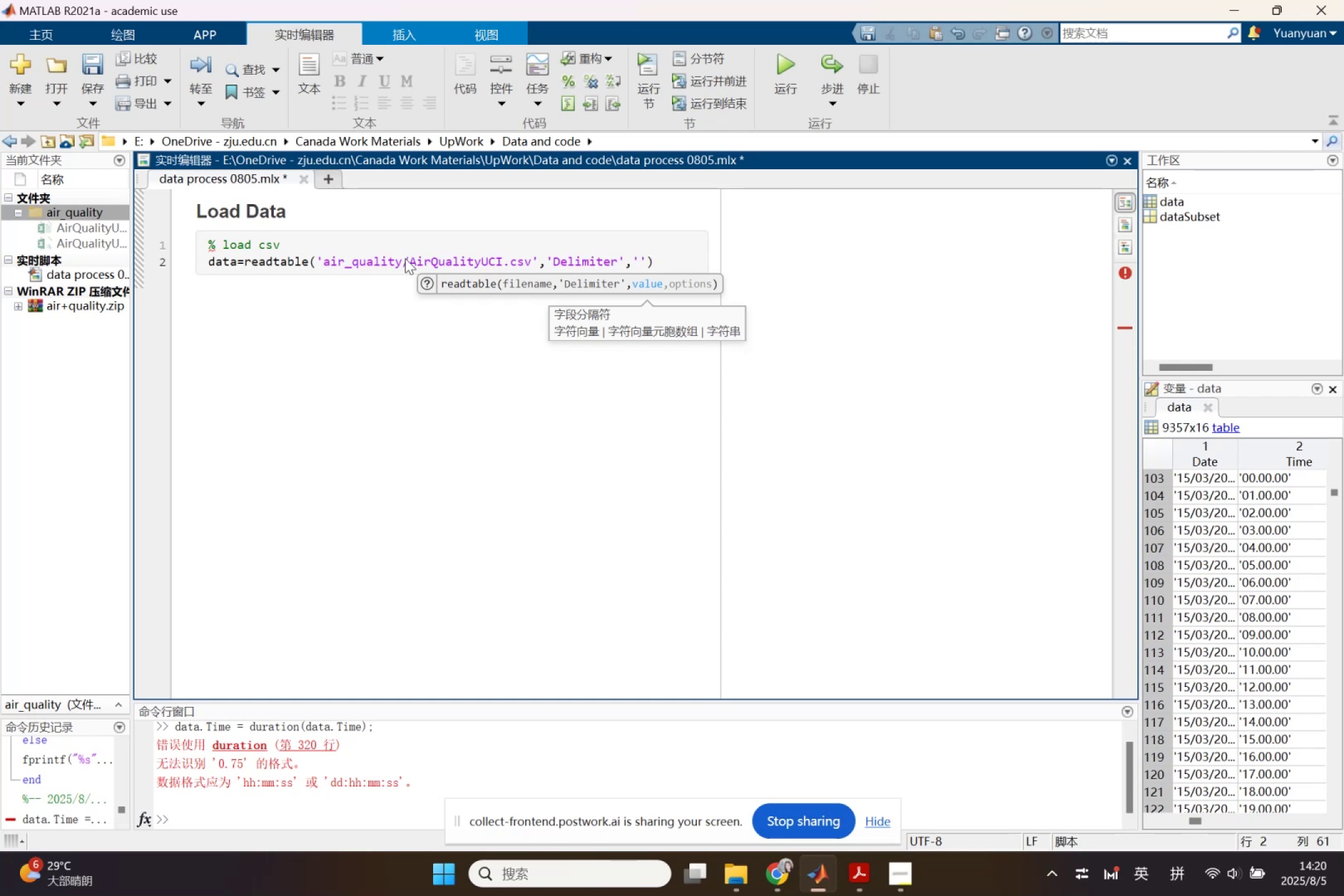 
key(Semicolon)
 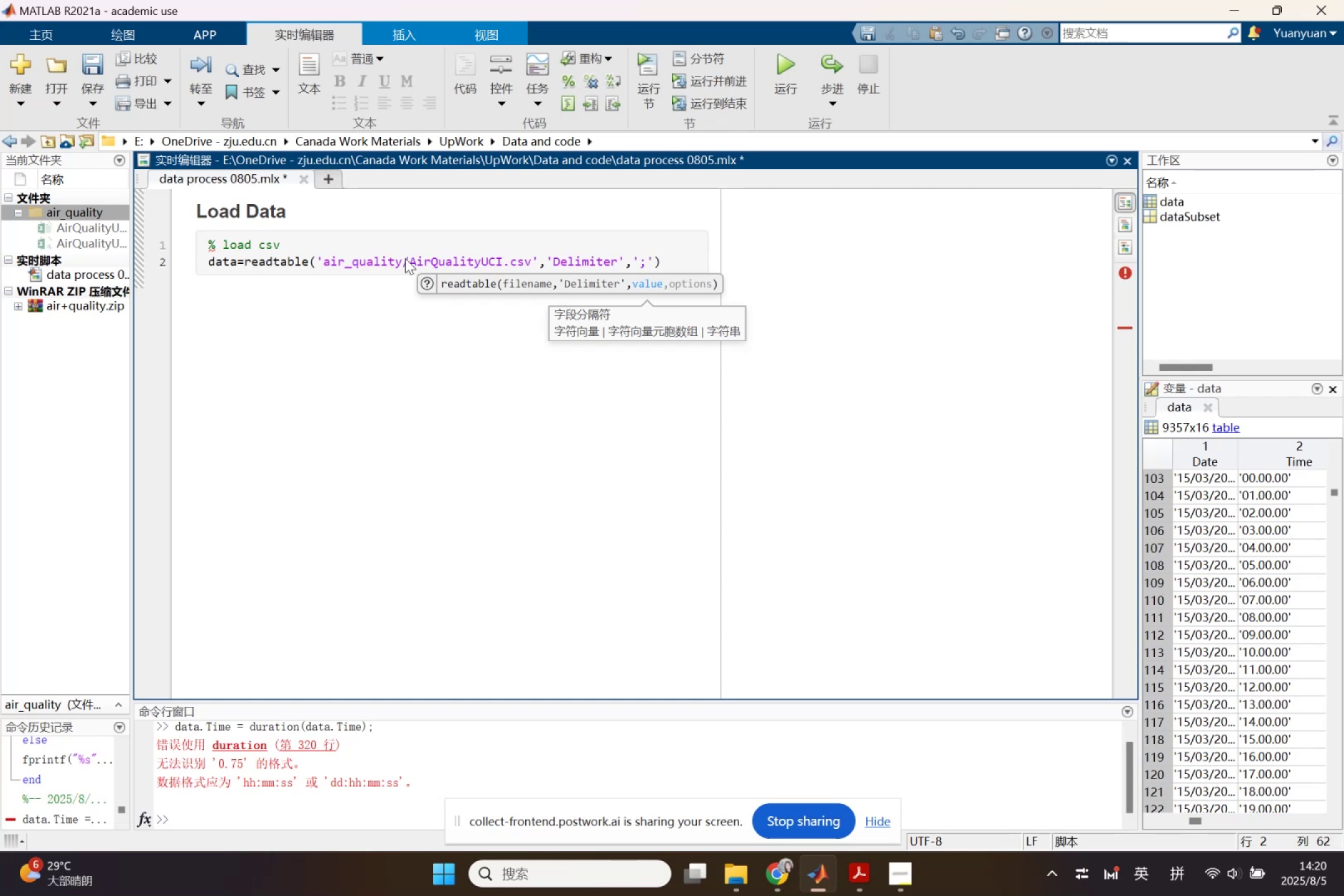 
key(ArrowRight)
 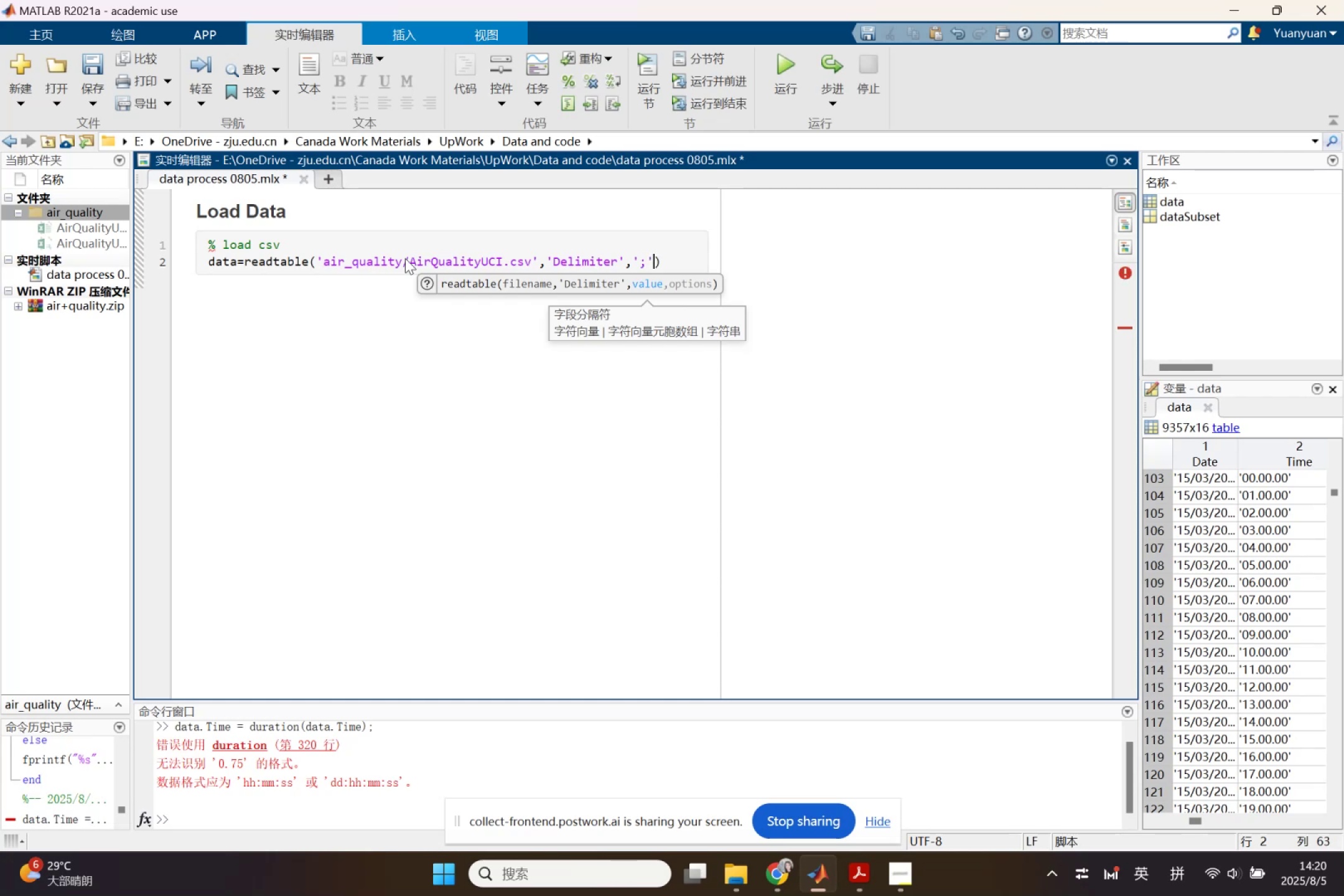 
key(Comma)
 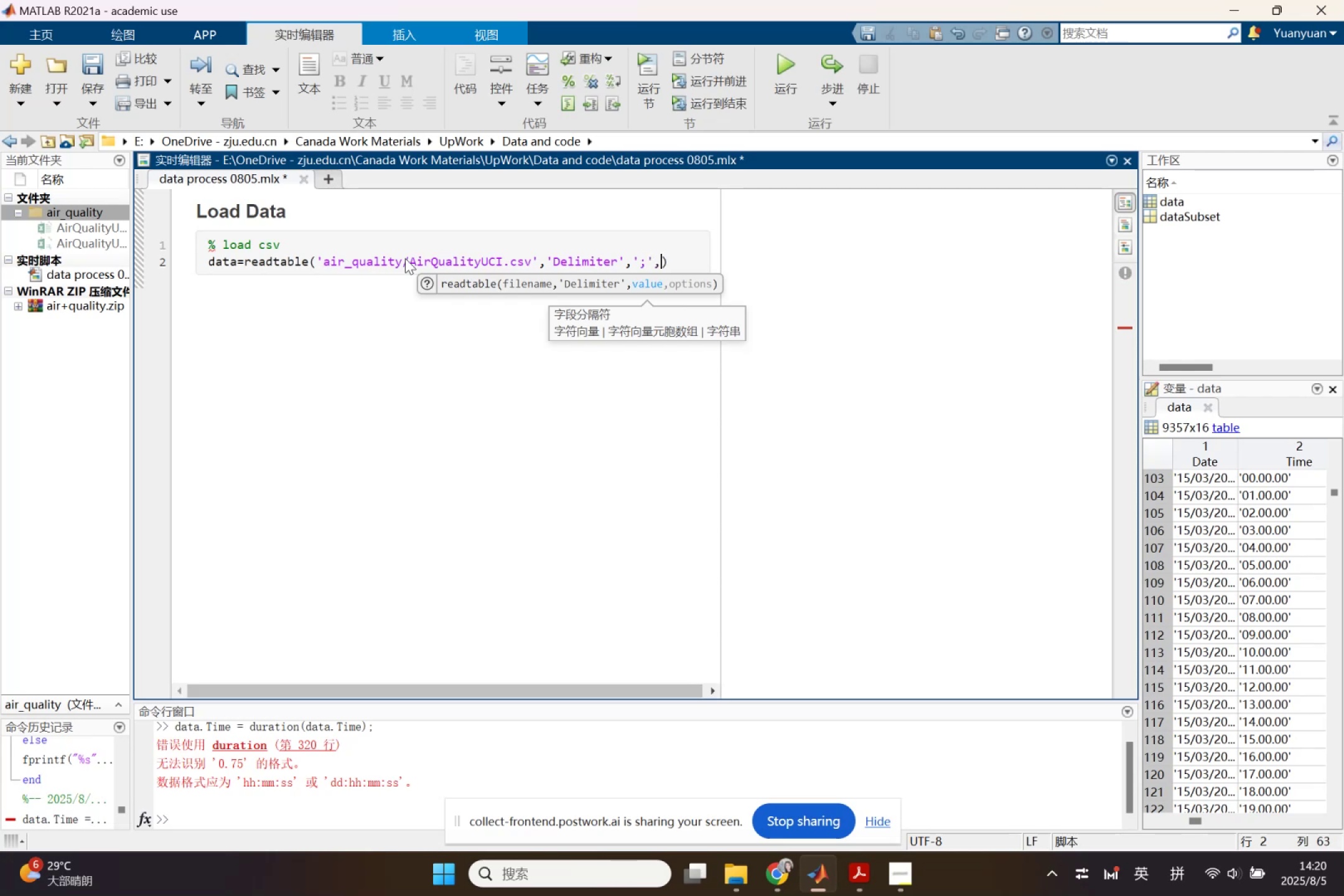 
key(Quote)
 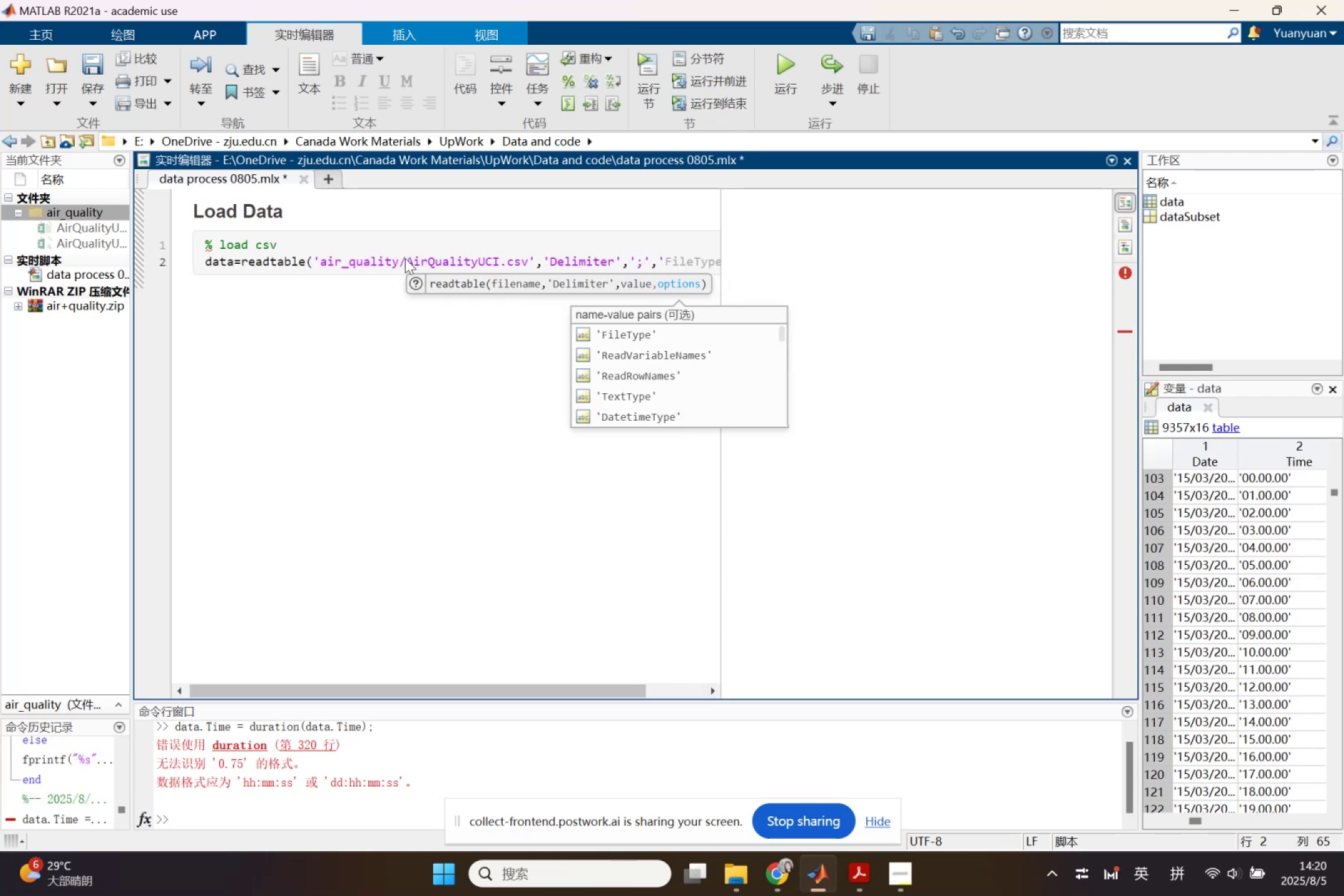 
key(ArrowDown)
 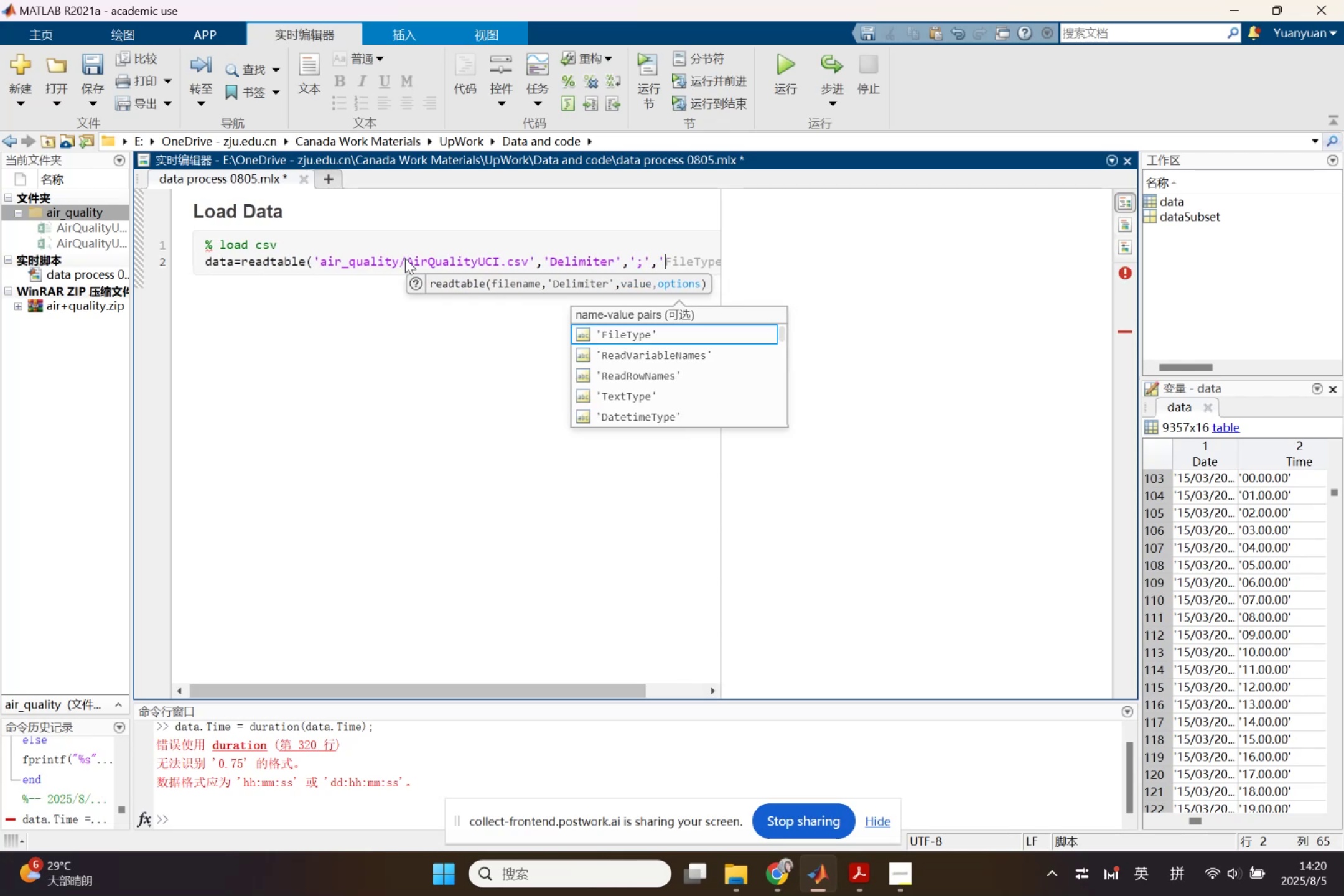 
key(ArrowDown)
 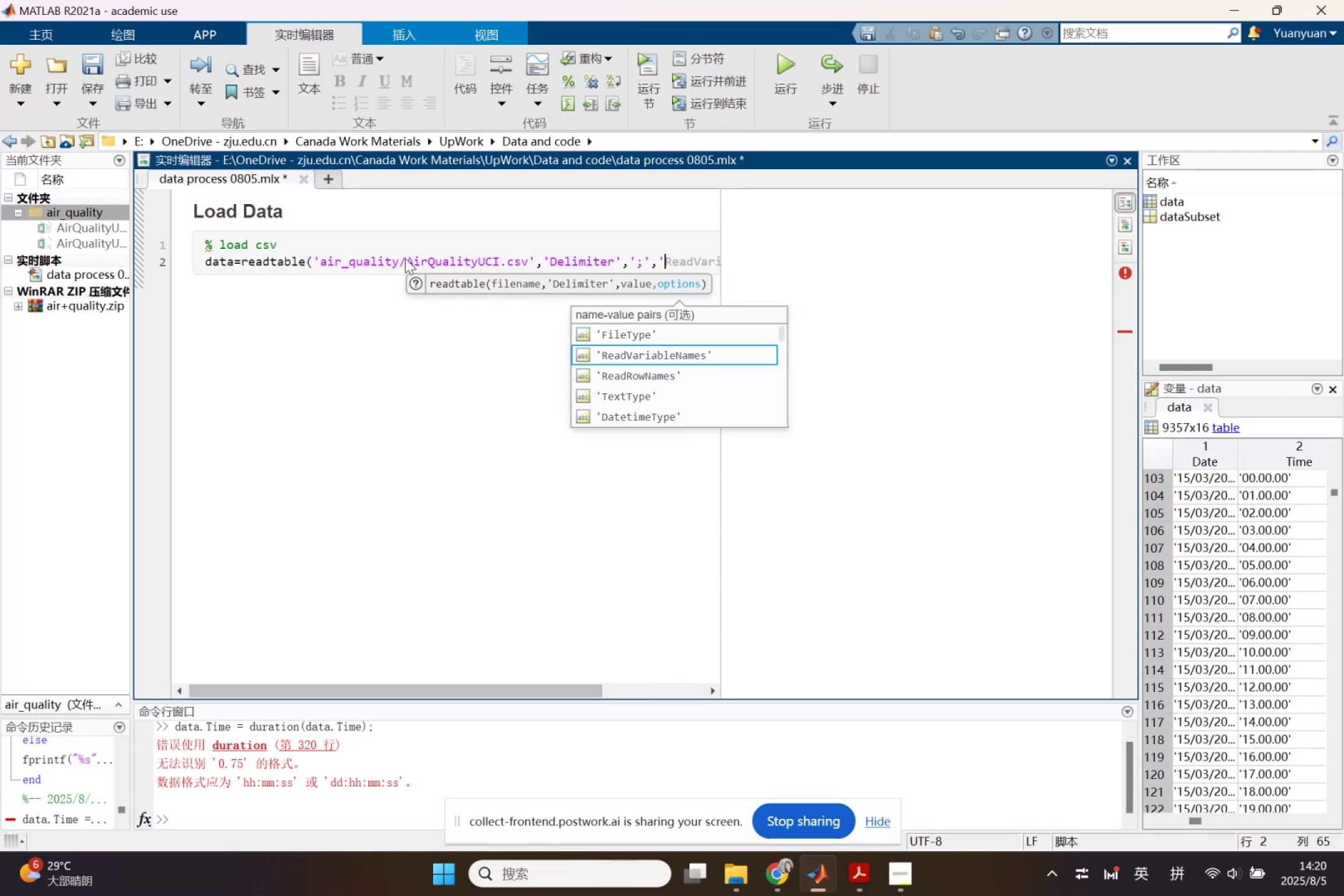 
key(ArrowDown)
 